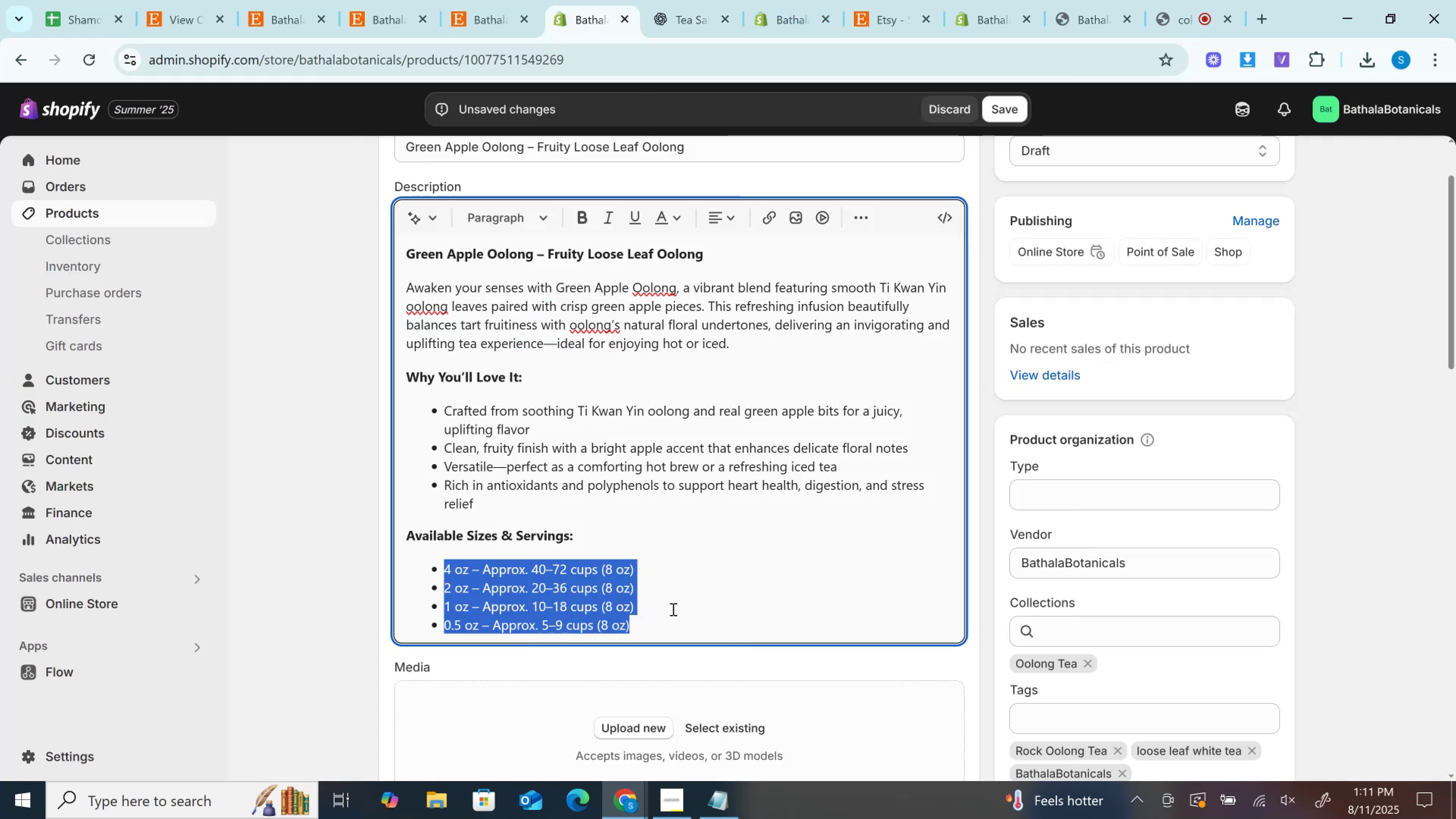 
left_click([672, 609])
 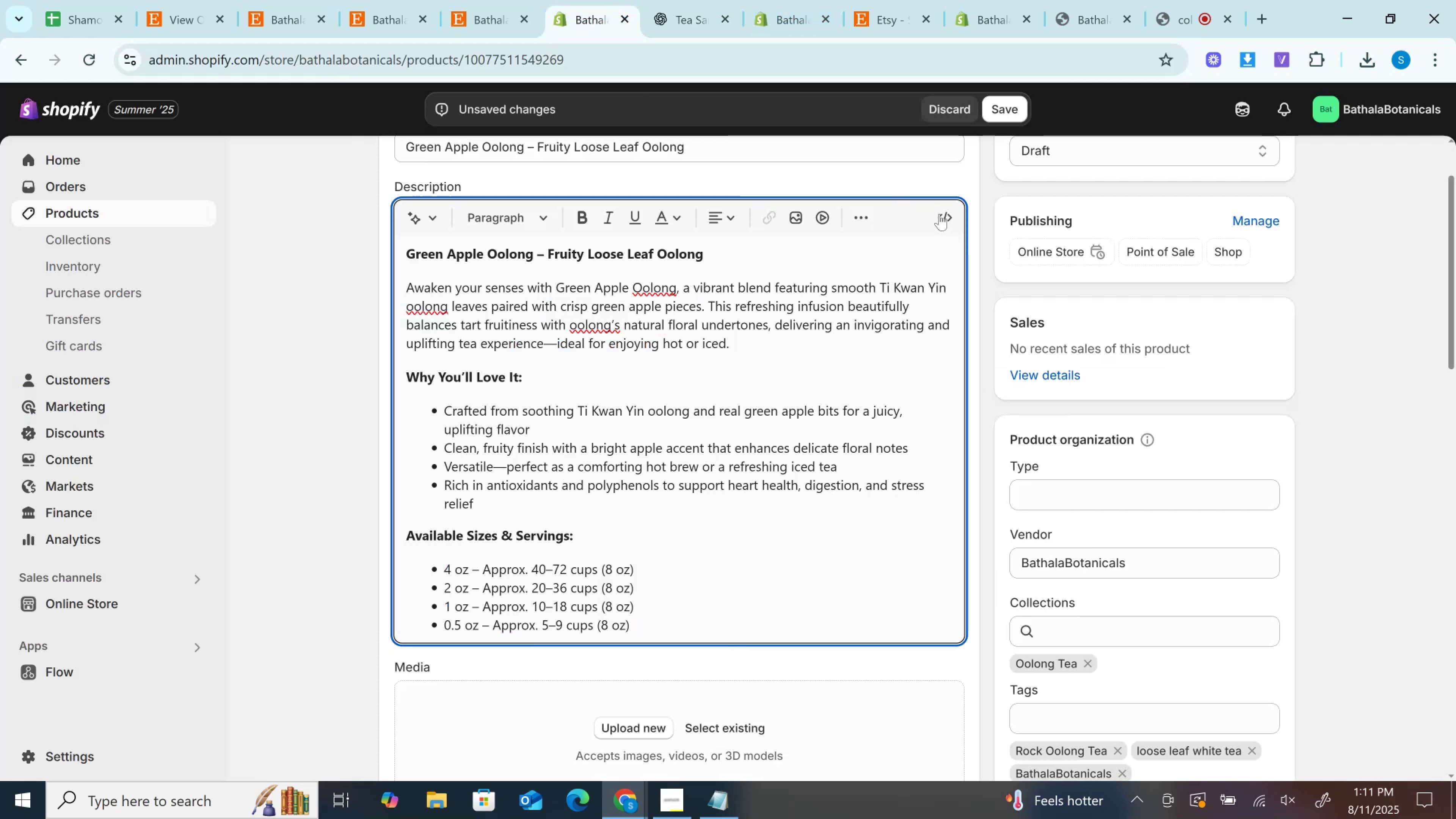 
left_click([945, 218])
 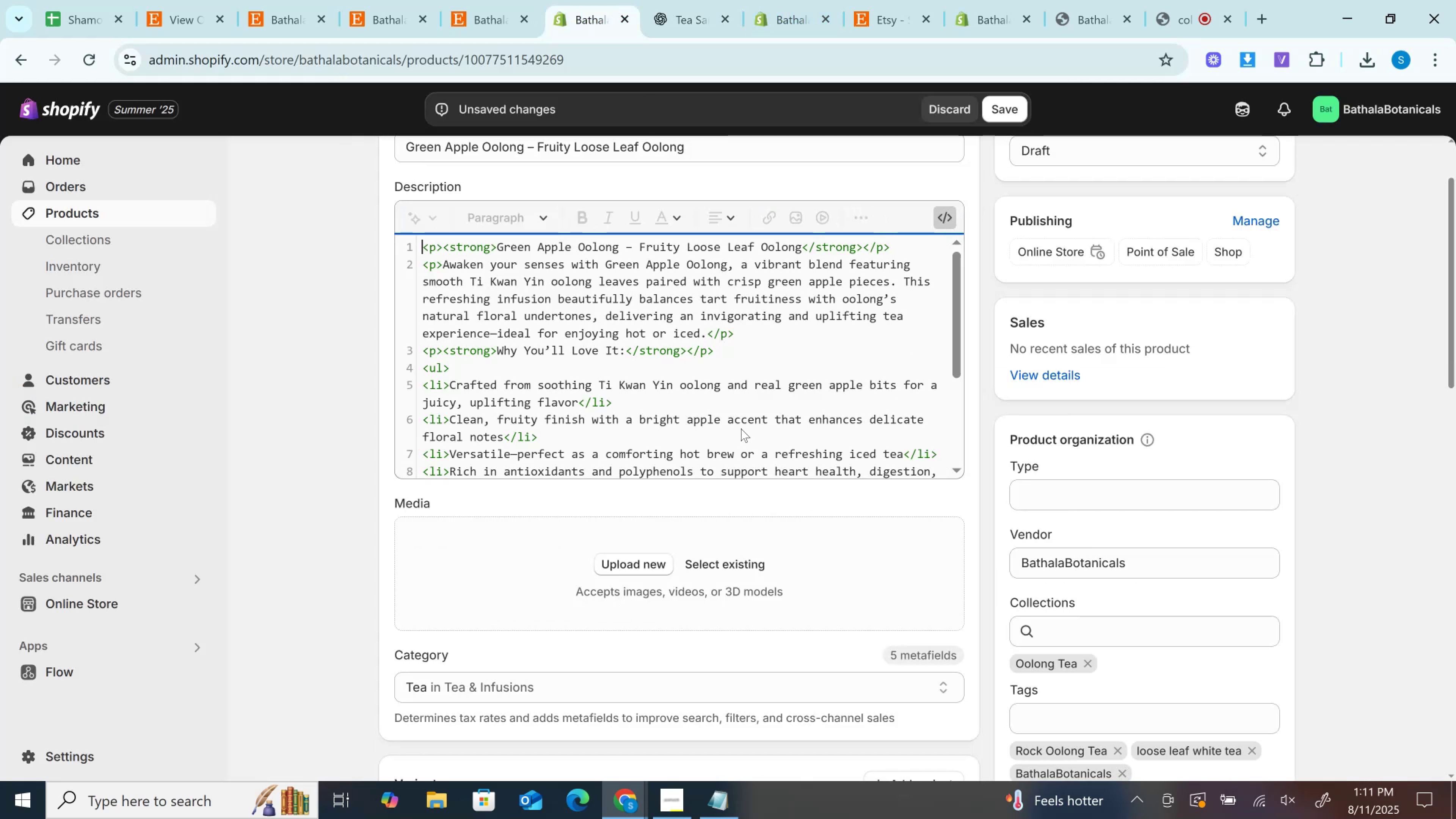 
left_click([746, 422])
 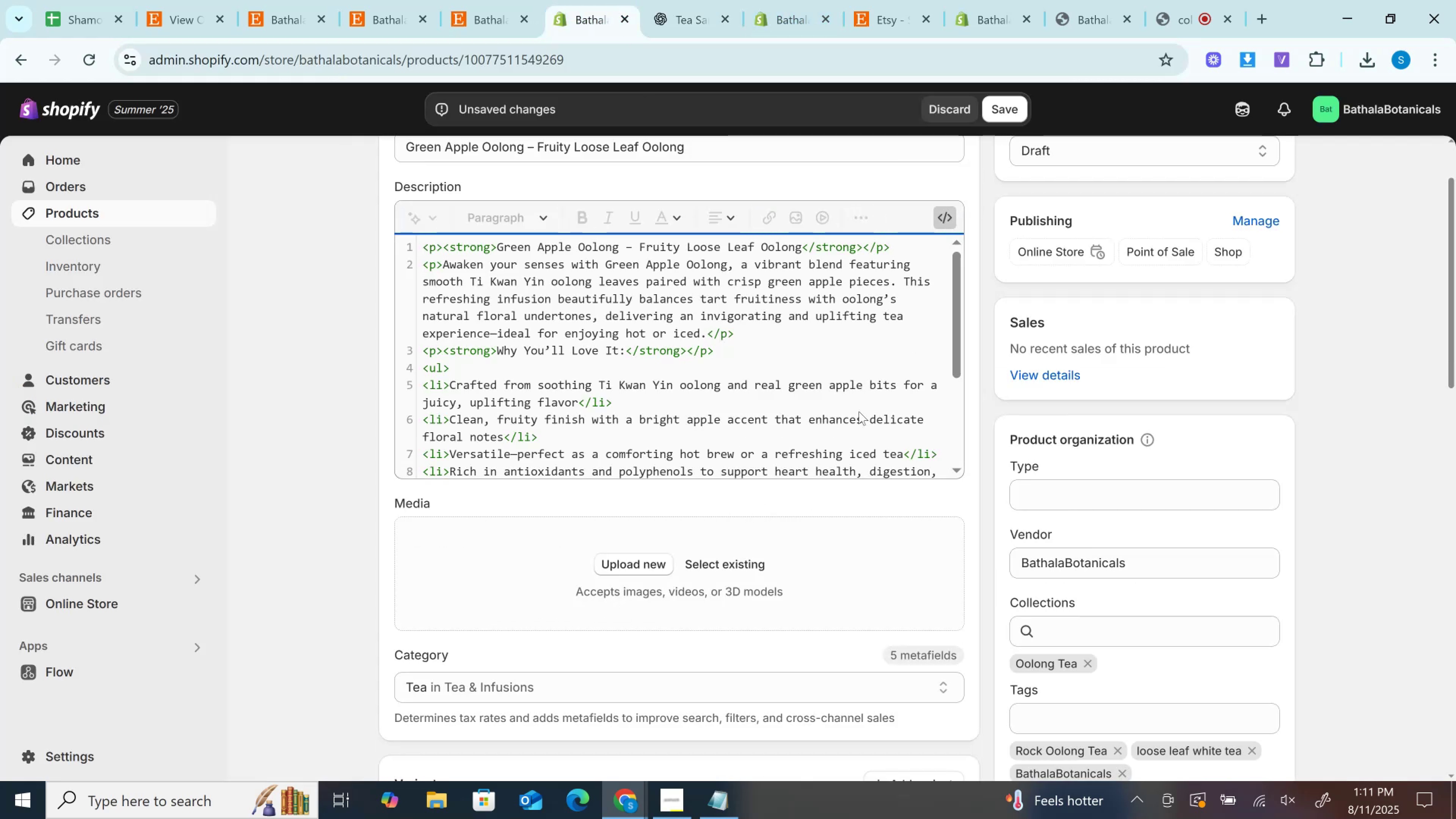 
scroll: coordinate [882, 397], scroll_direction: down, amount: 3.0
 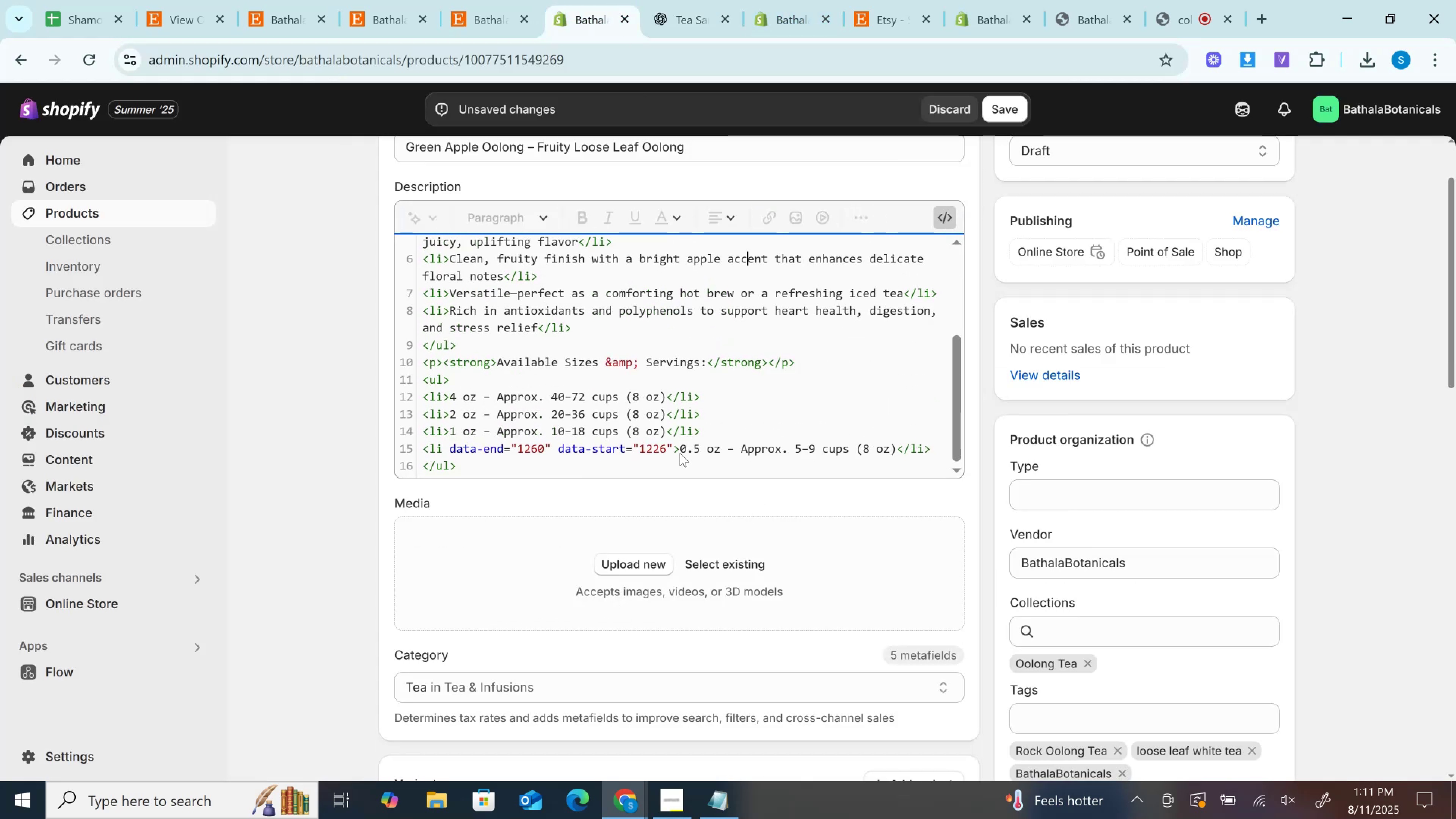 
left_click_drag(start_coordinate=[672, 446], to_coordinate=[443, 447])
 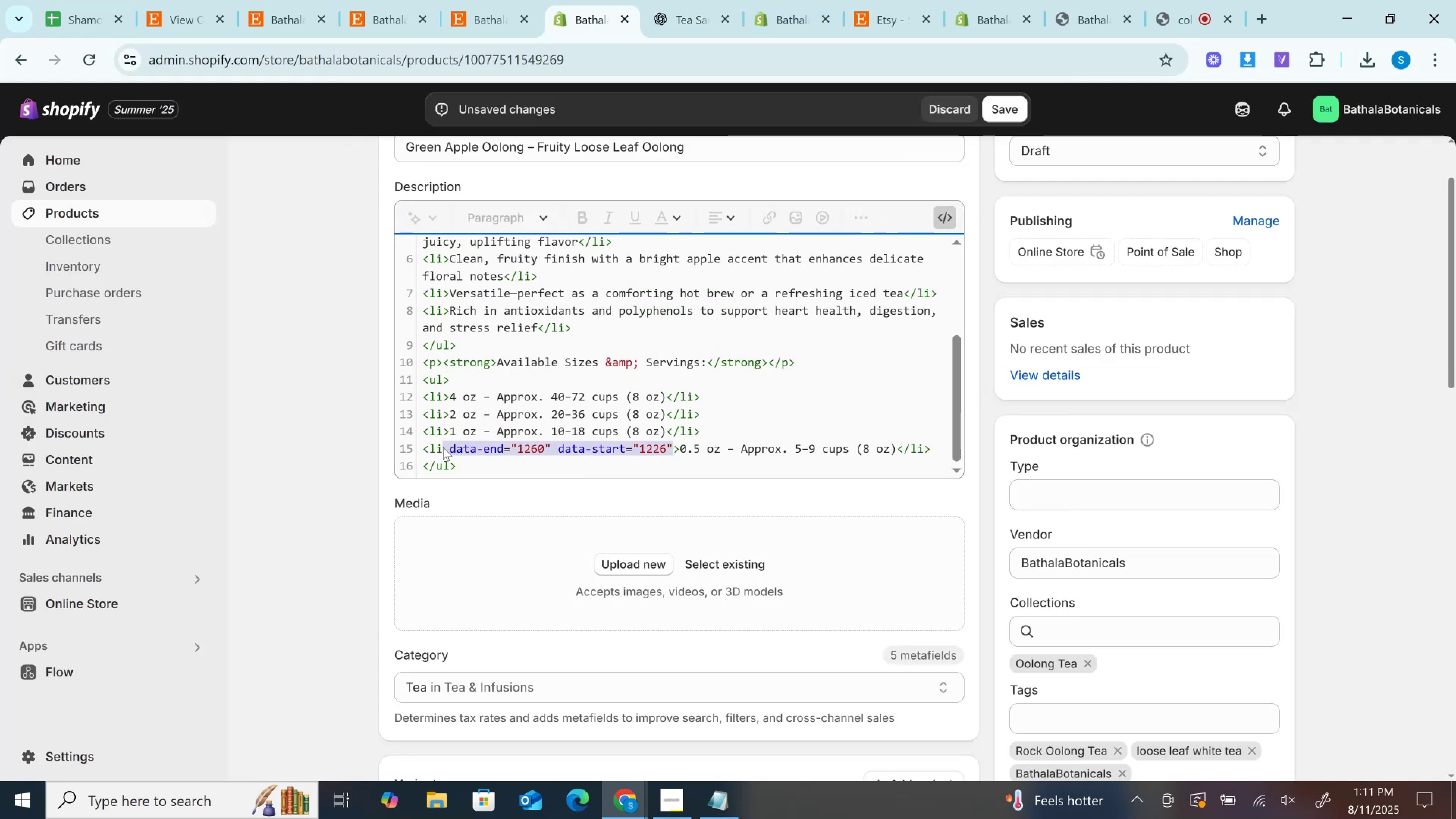 
key(Backspace)
 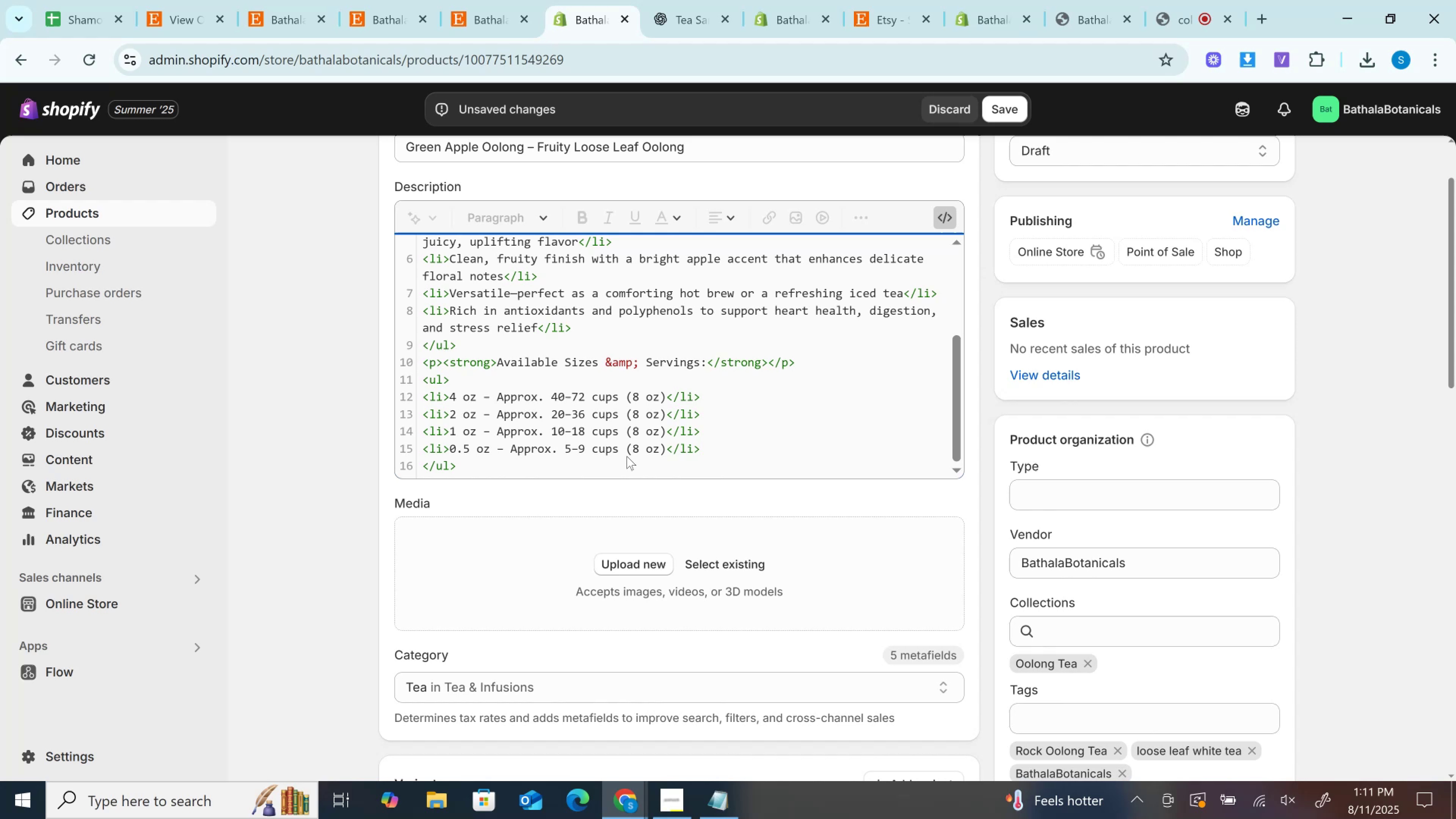 
left_click([606, 464])
 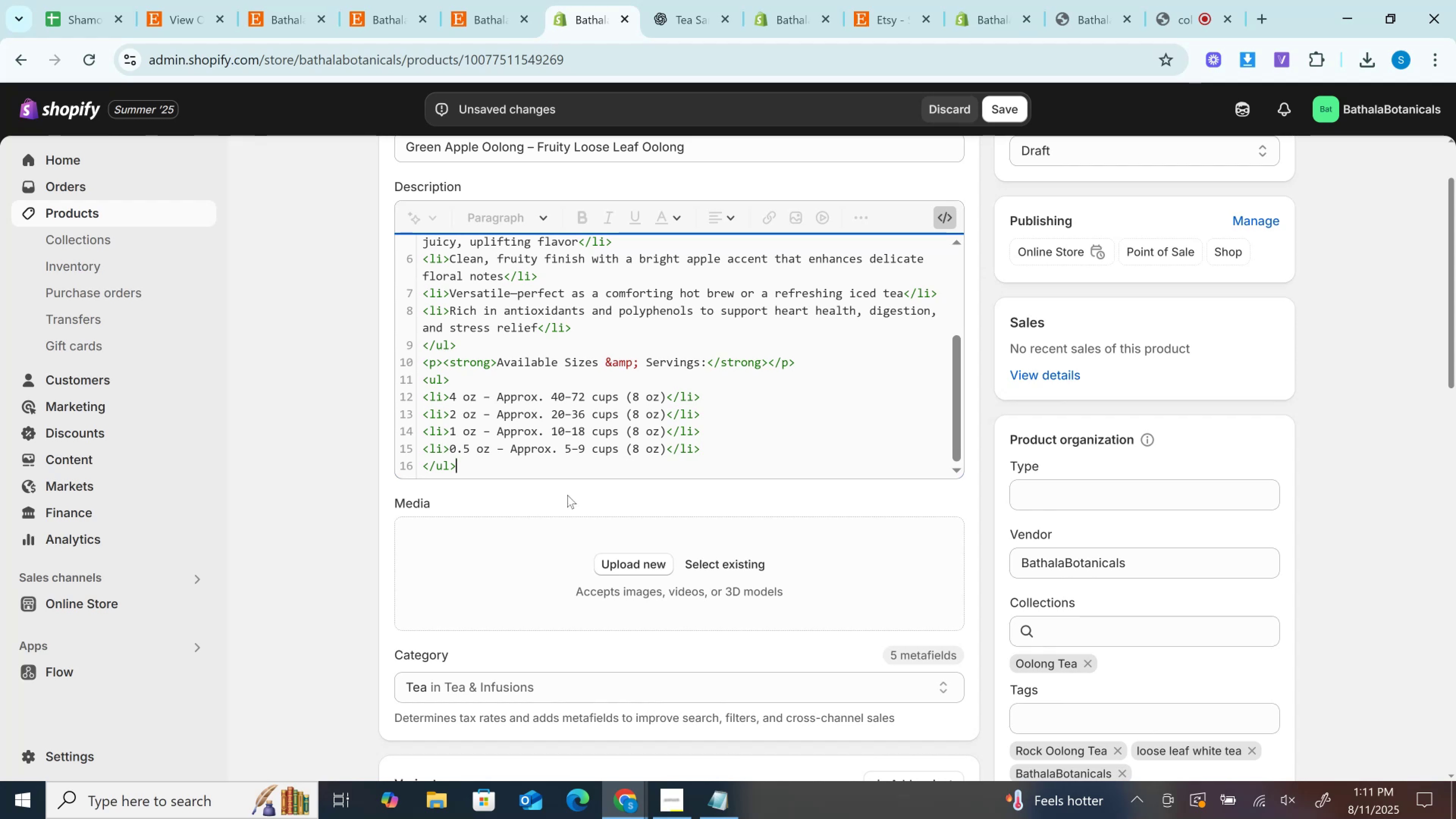 
key(Enter)
 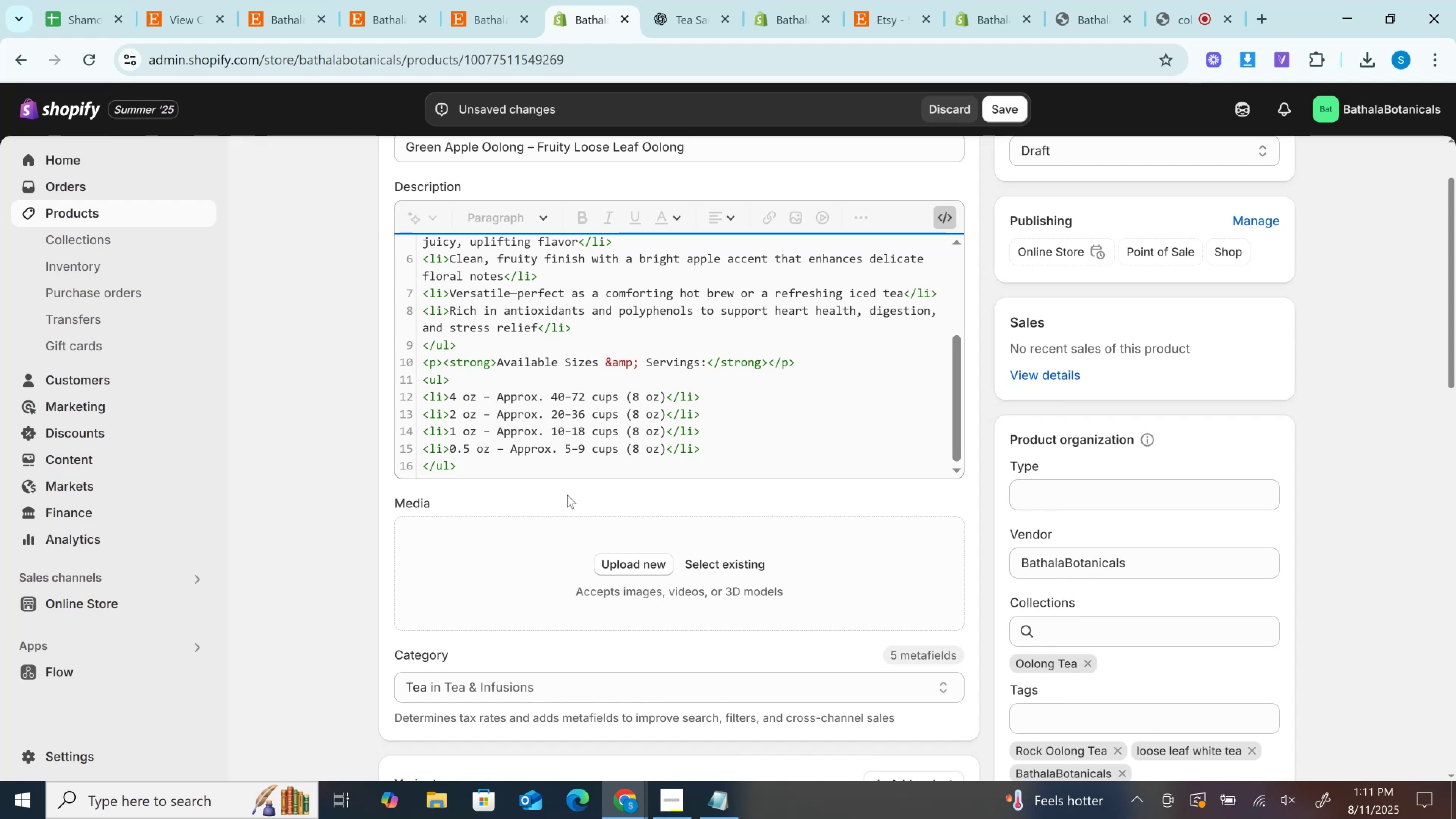 
key(Control+V)
 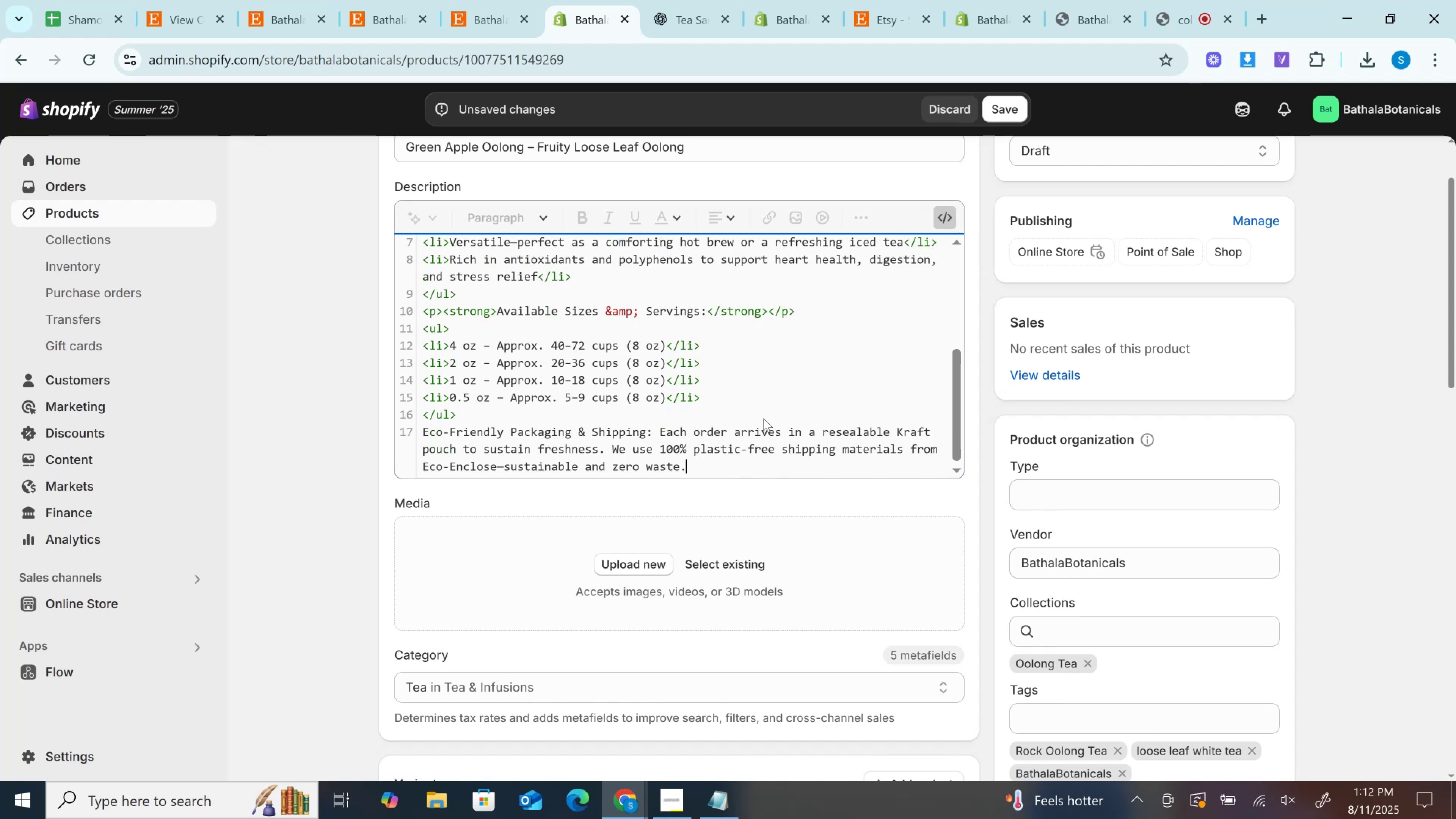 
left_click_drag(start_coordinate=[659, 427], to_coordinate=[657, 426])
 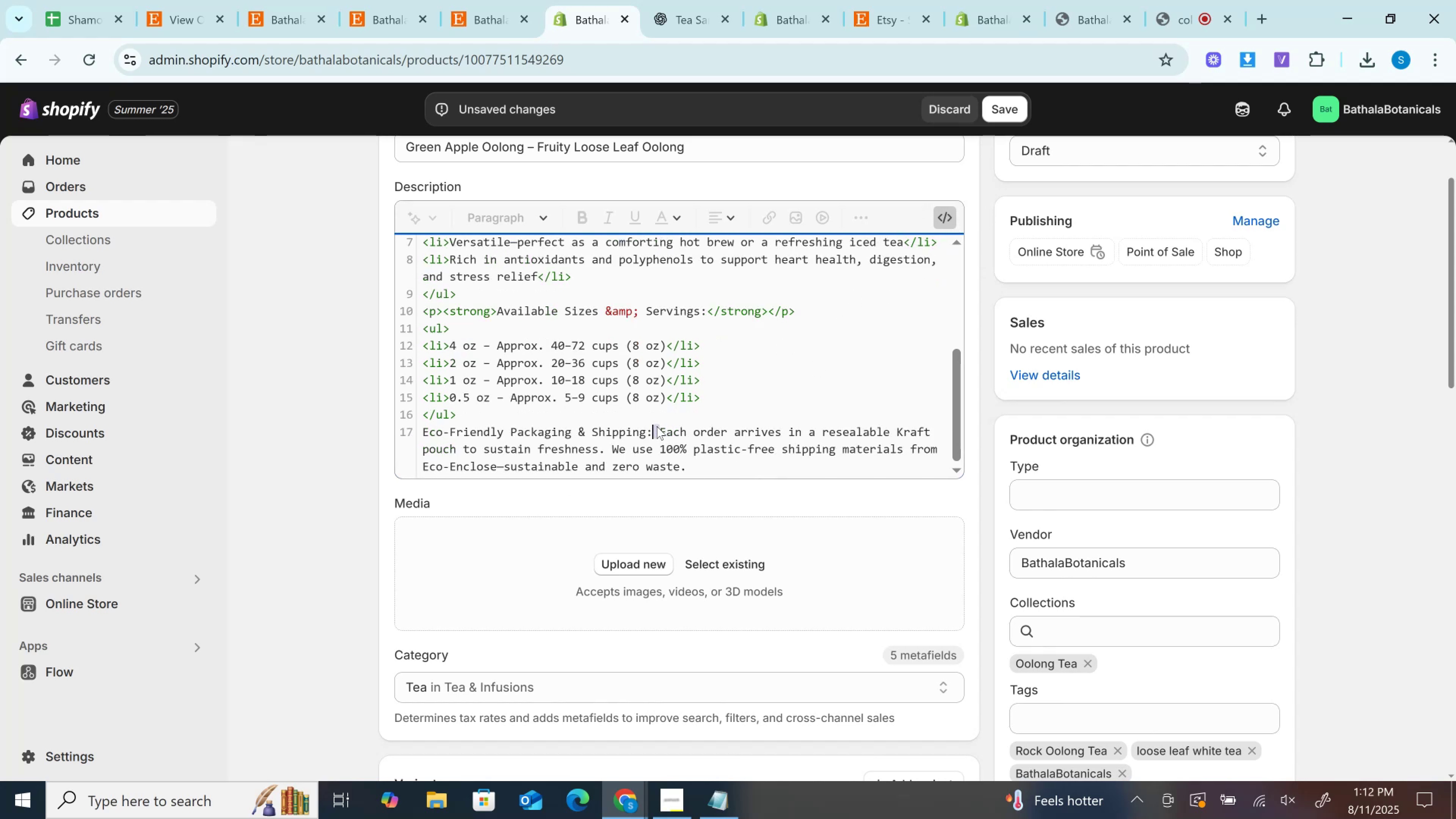 
key(Enter)
 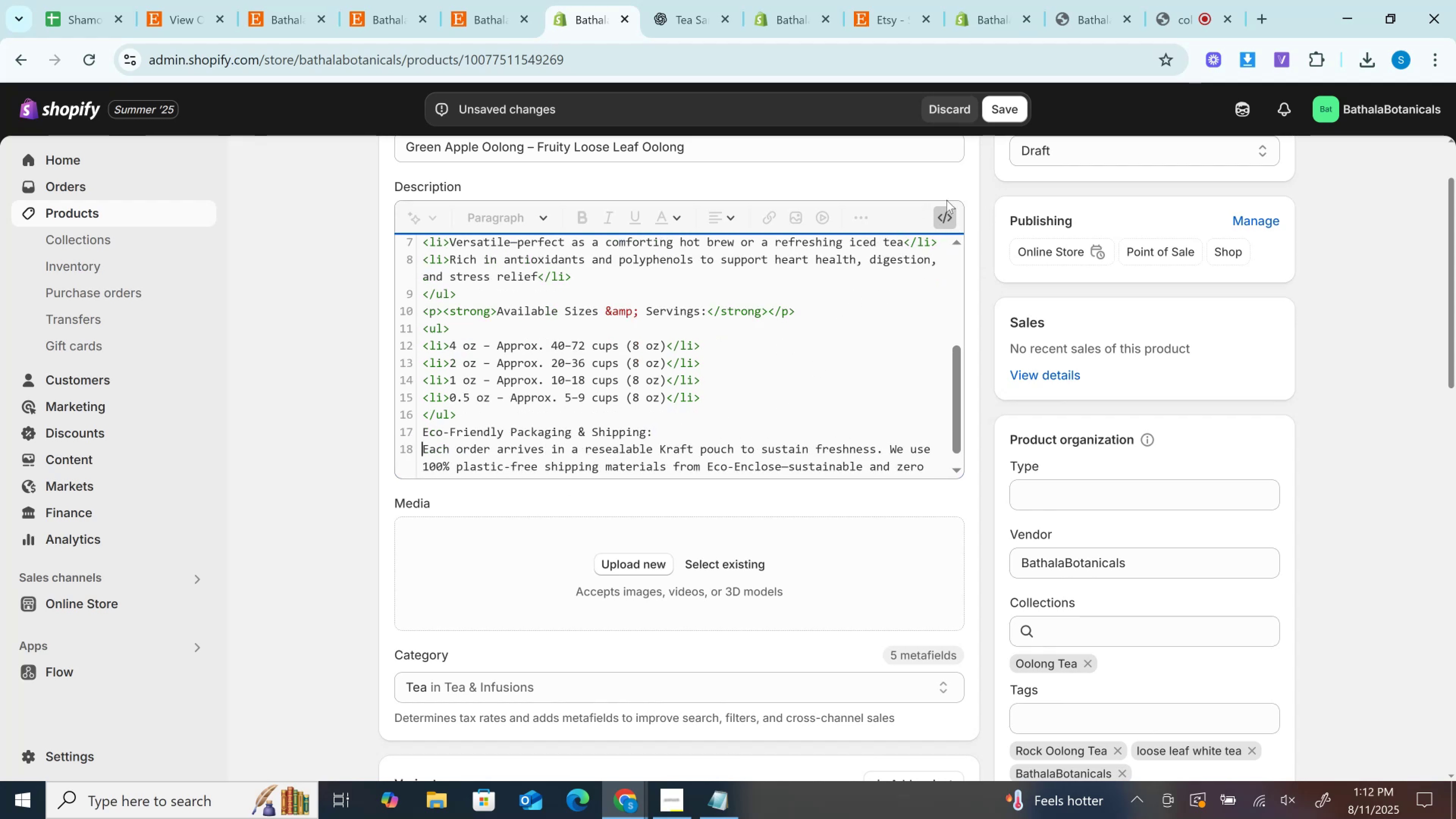 
left_click([948, 210])
 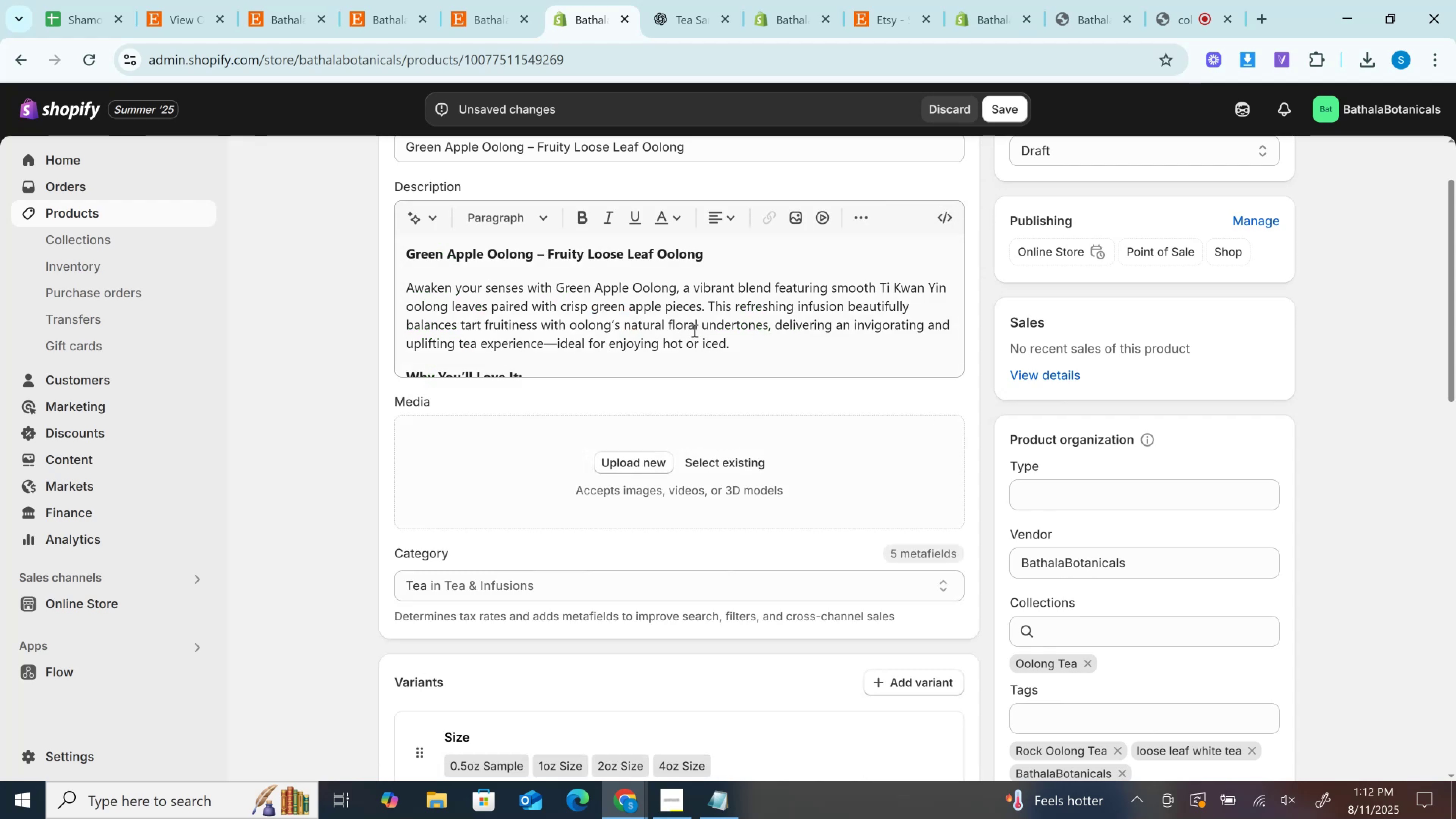 
left_click([693, 330])
 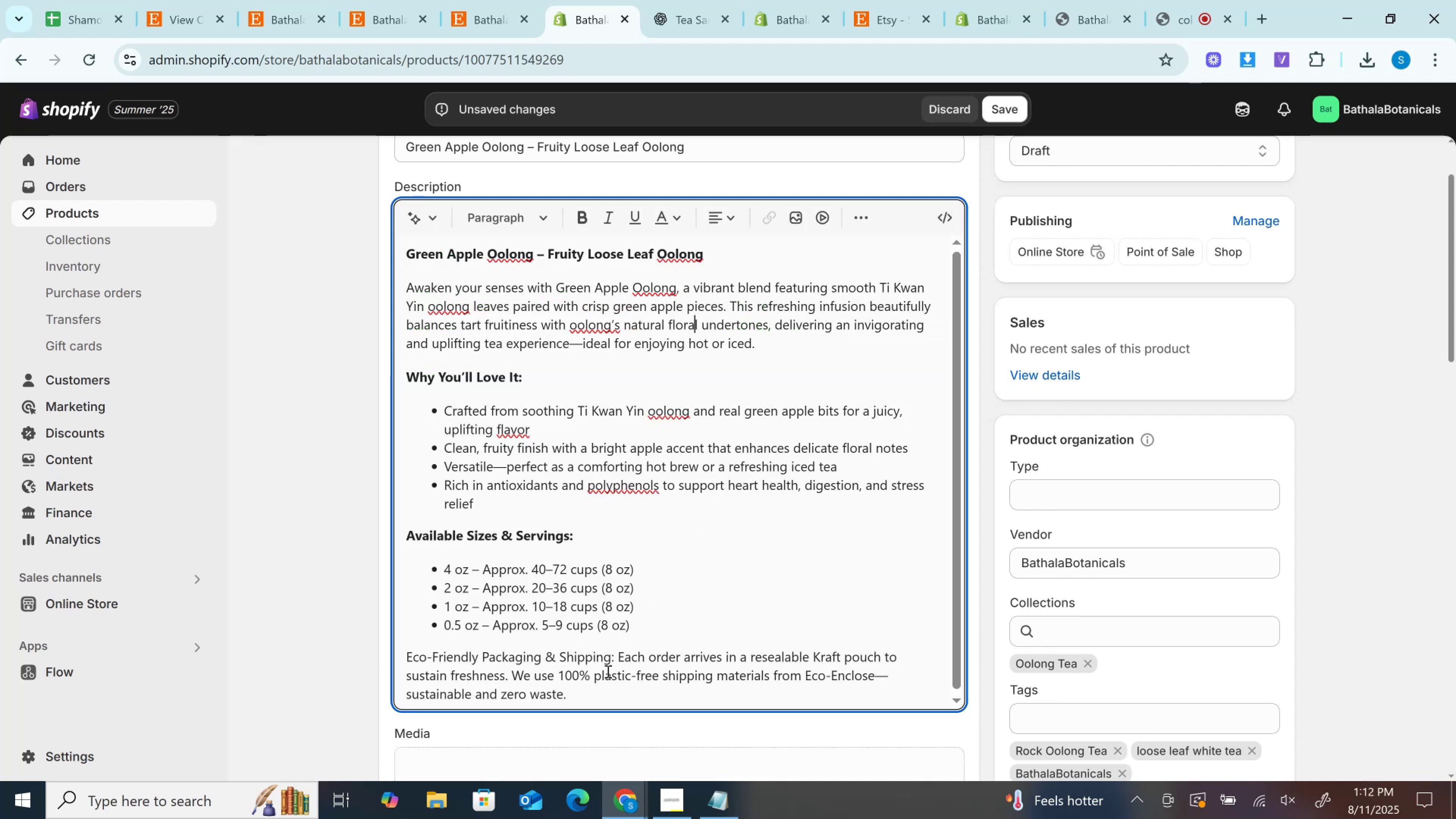 
left_click_drag(start_coordinate=[619, 656], to_coordinate=[317, 656])
 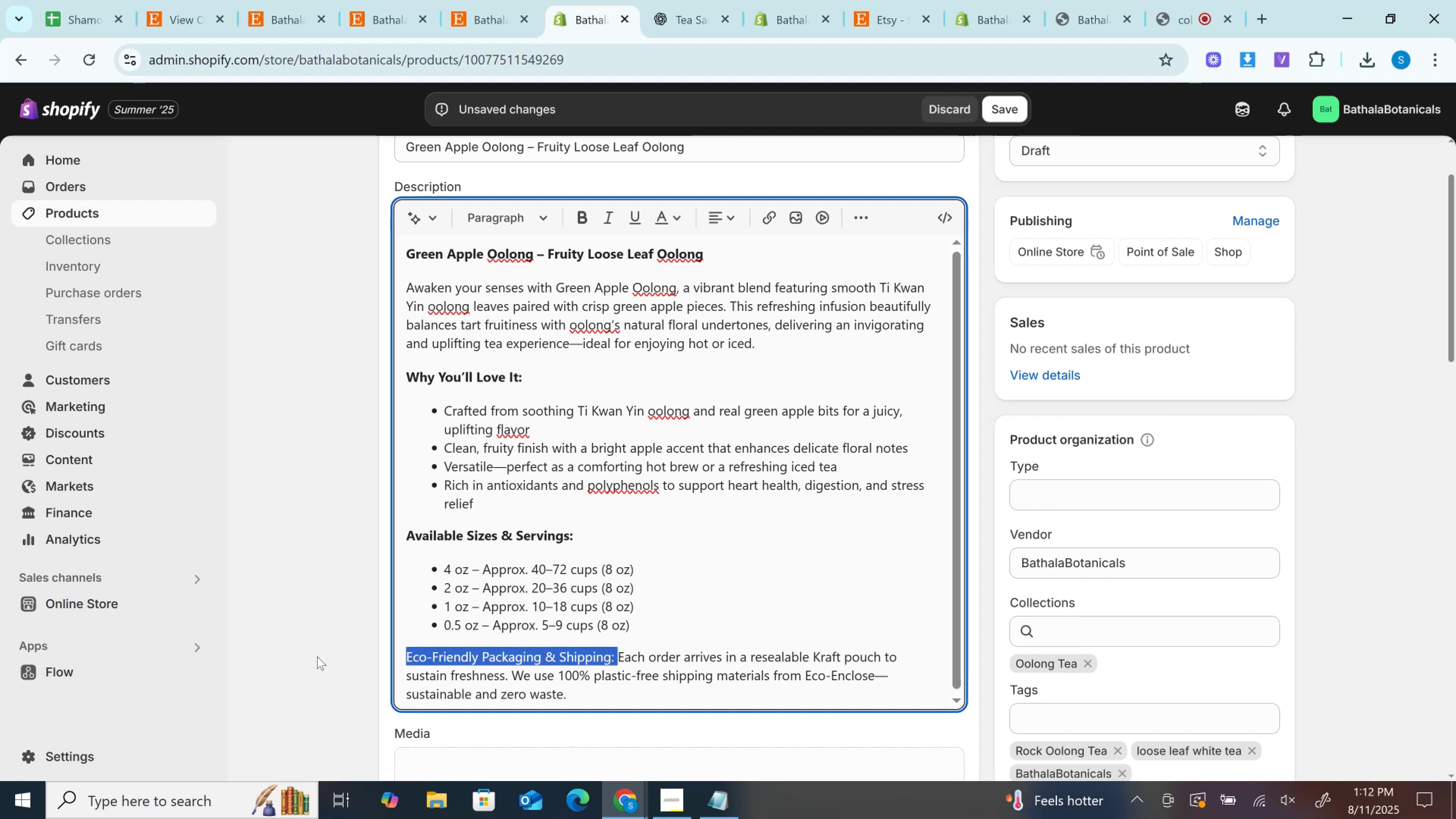 
key(Control+B)
 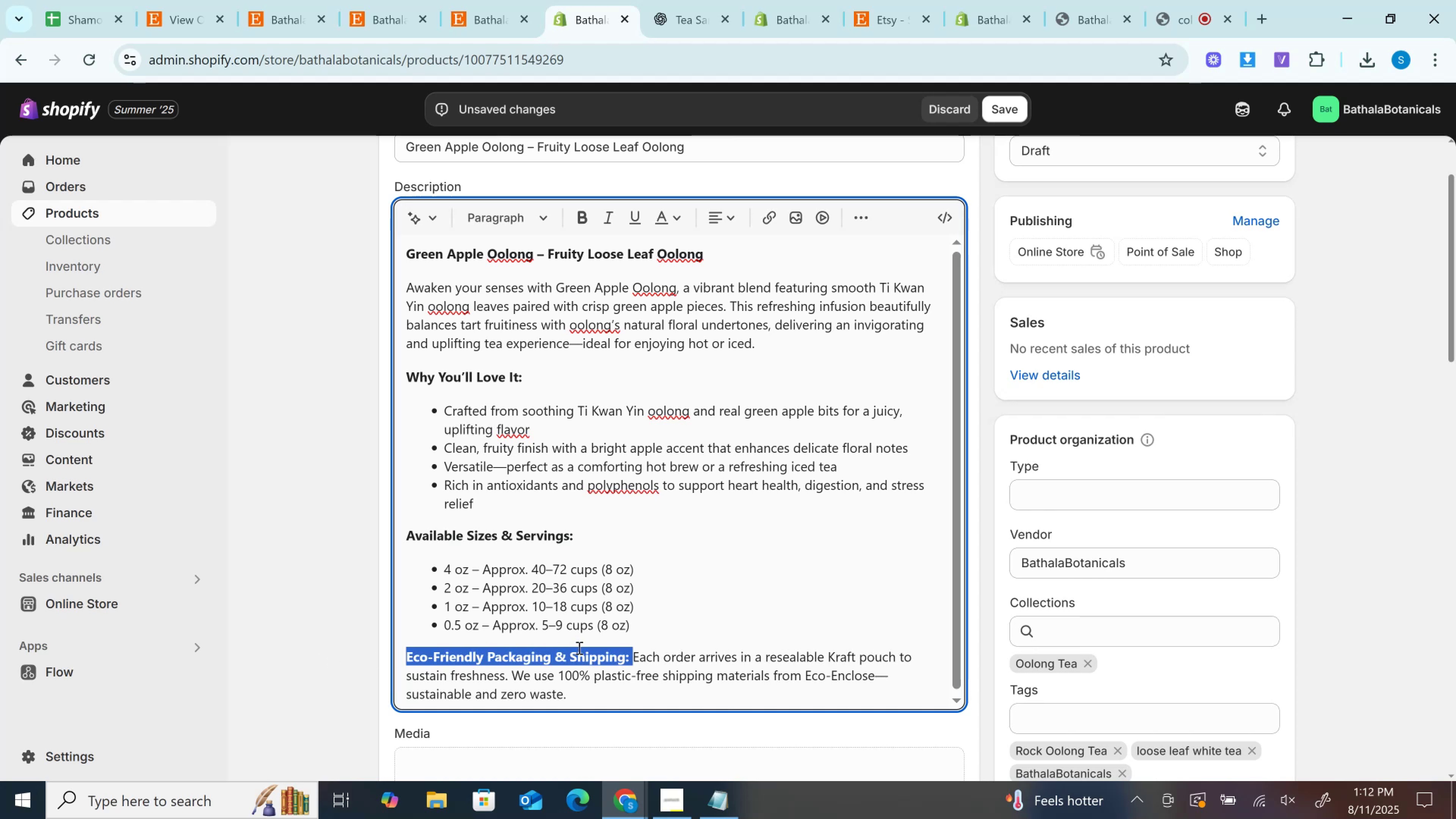 
key(ArrowRight)
 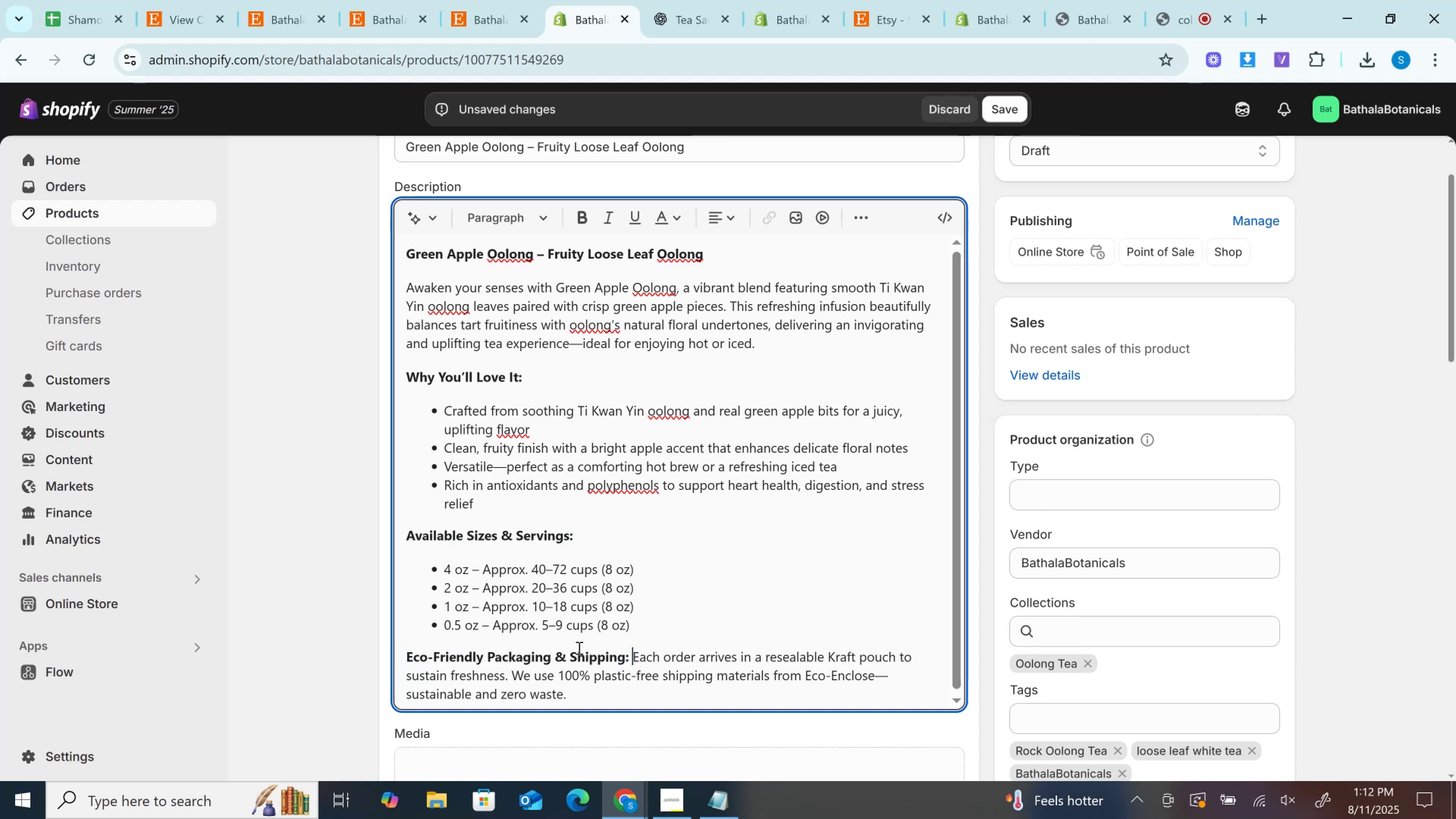 
key(Enter)
 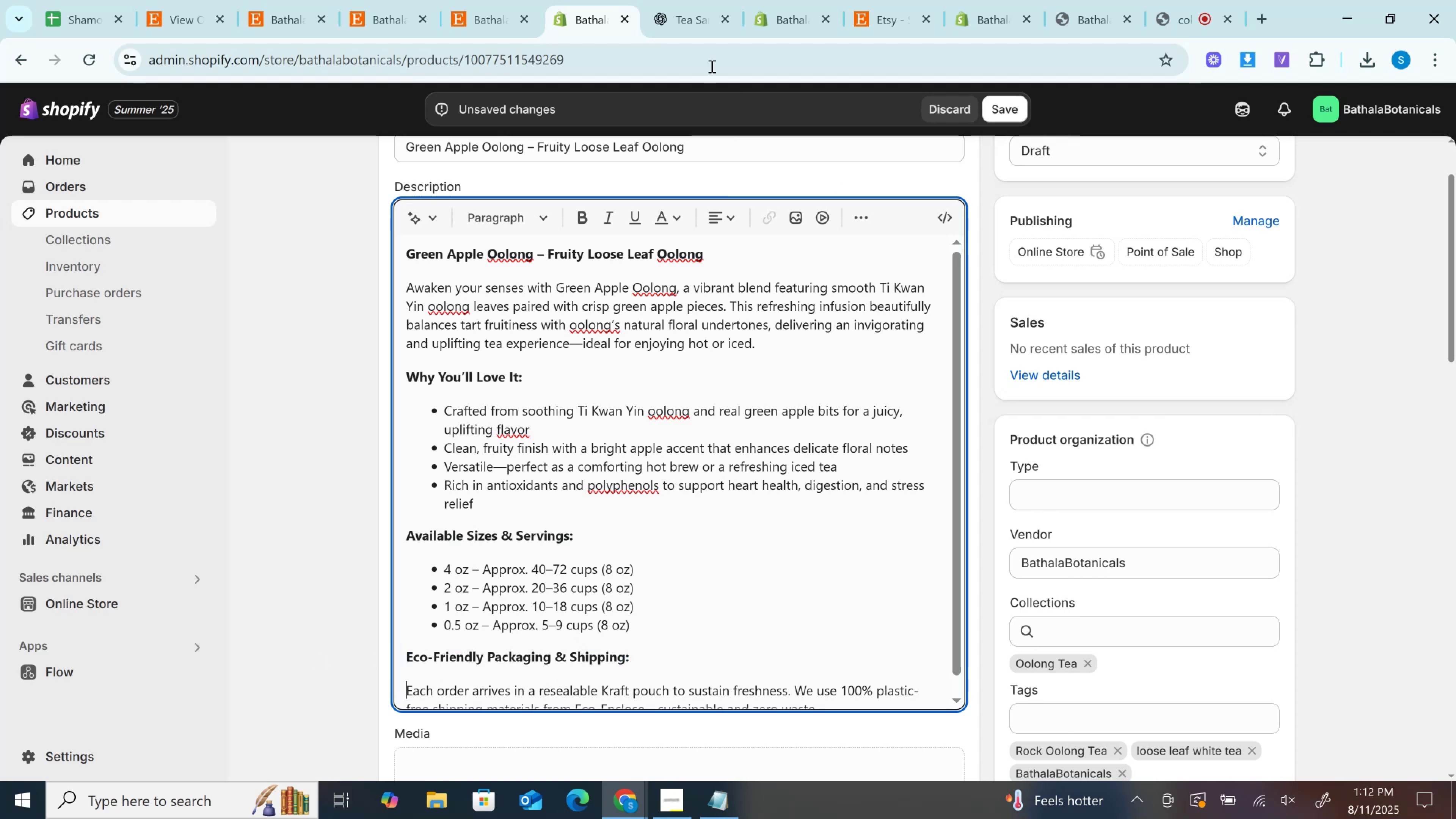 
left_click([689, 0])
 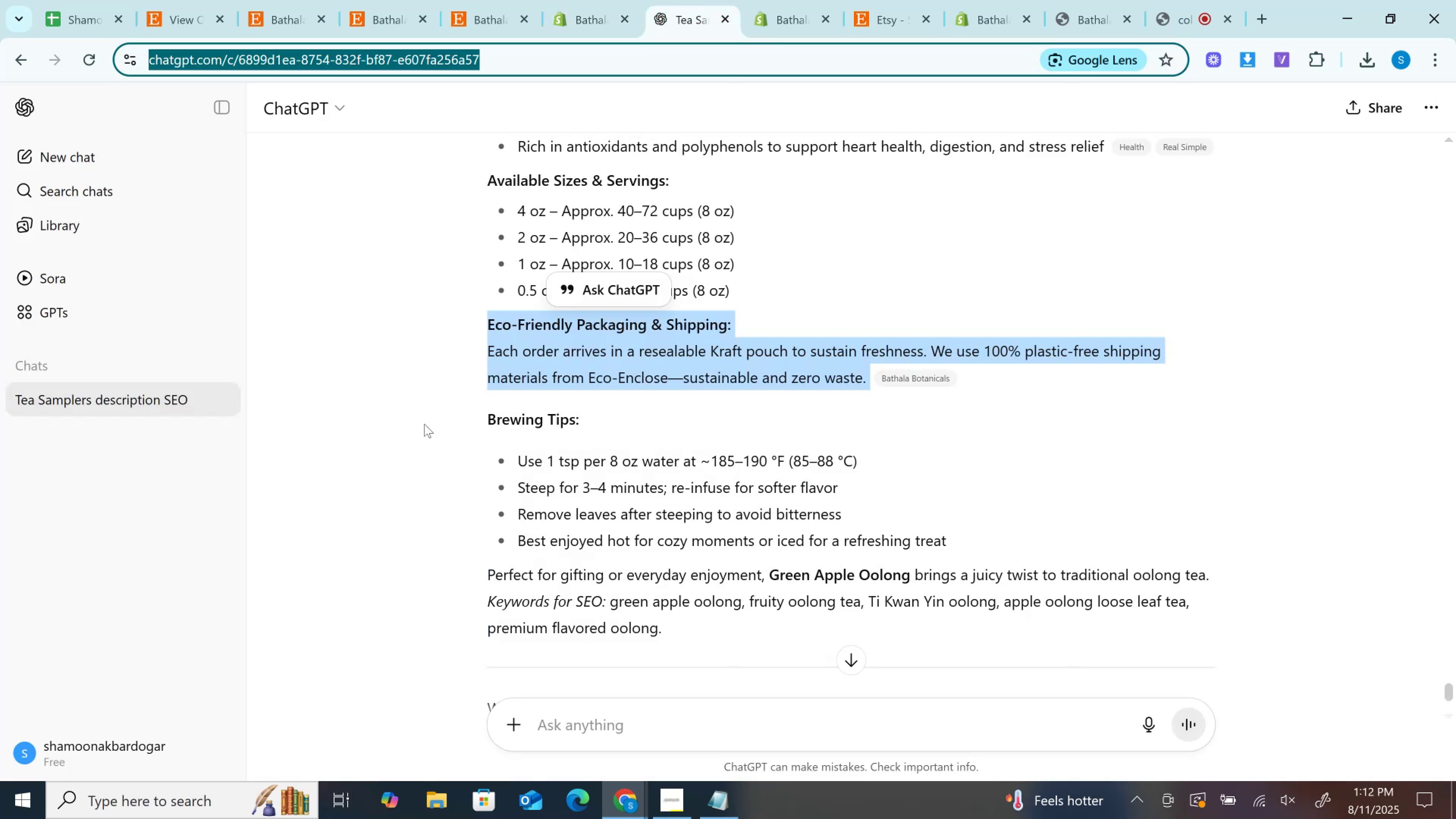 
left_click_drag(start_coordinate=[482, 421], to_coordinate=[628, 421])
 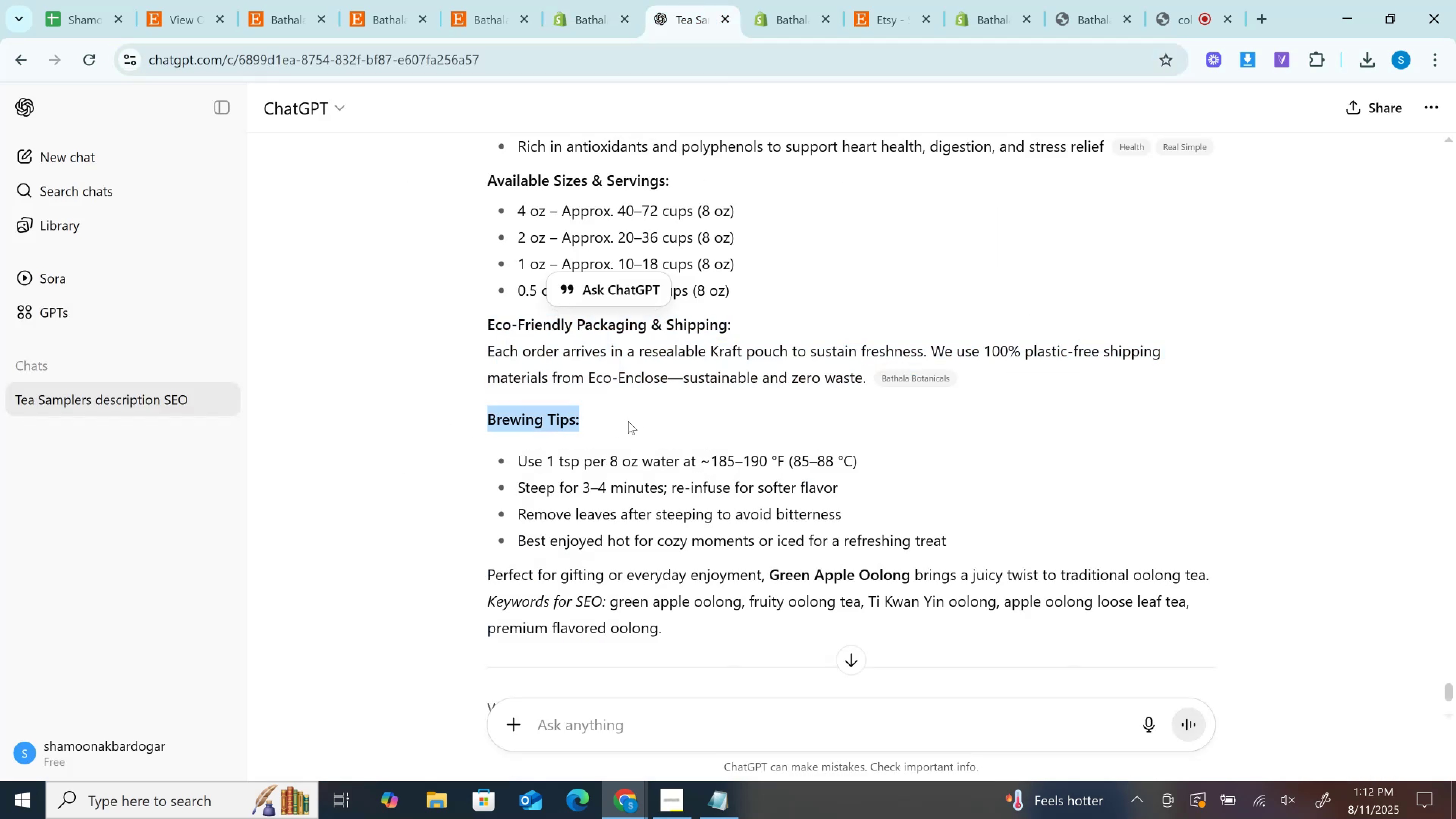 
key(Control+C)
 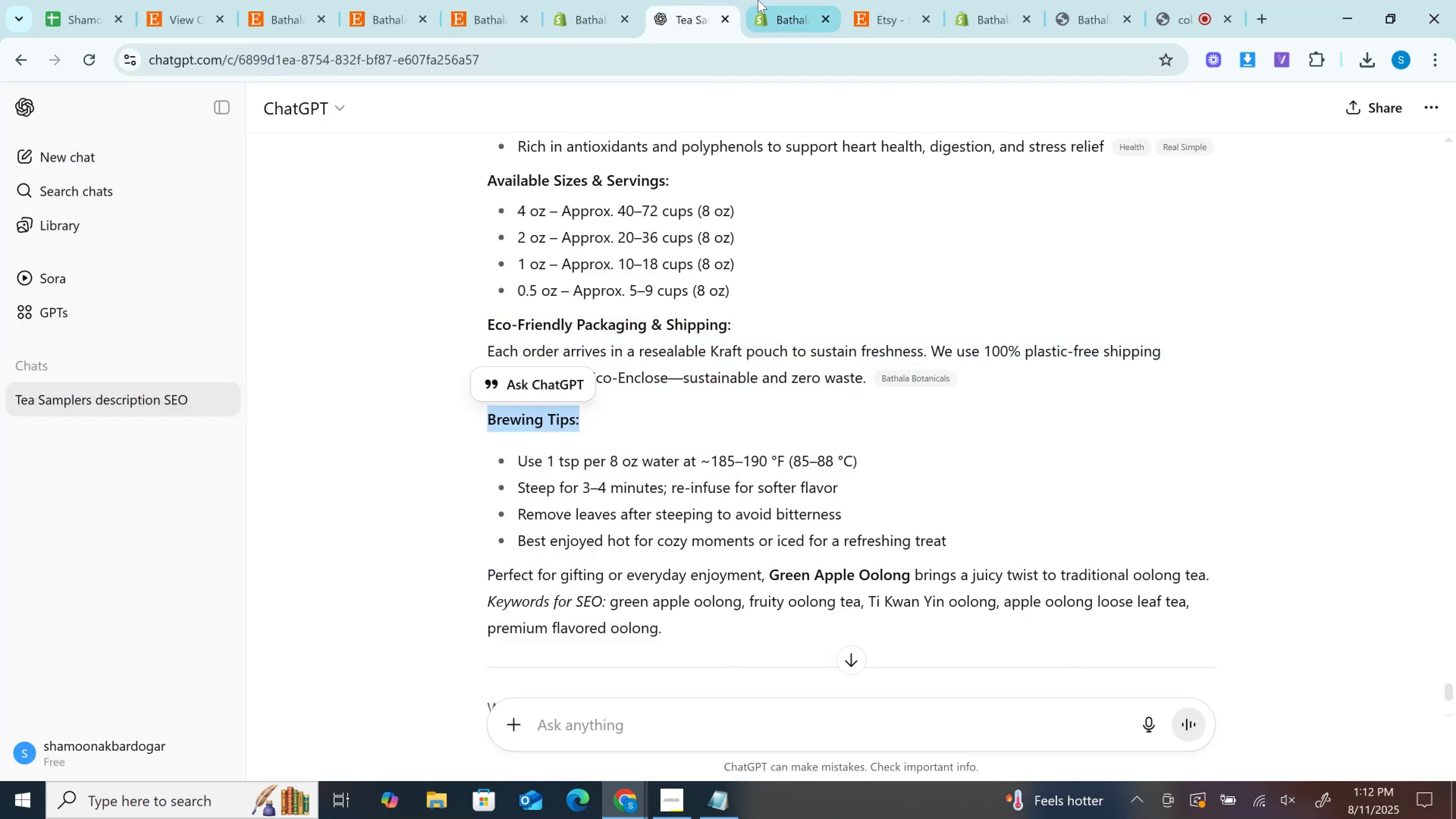 
left_click([758, 0])
 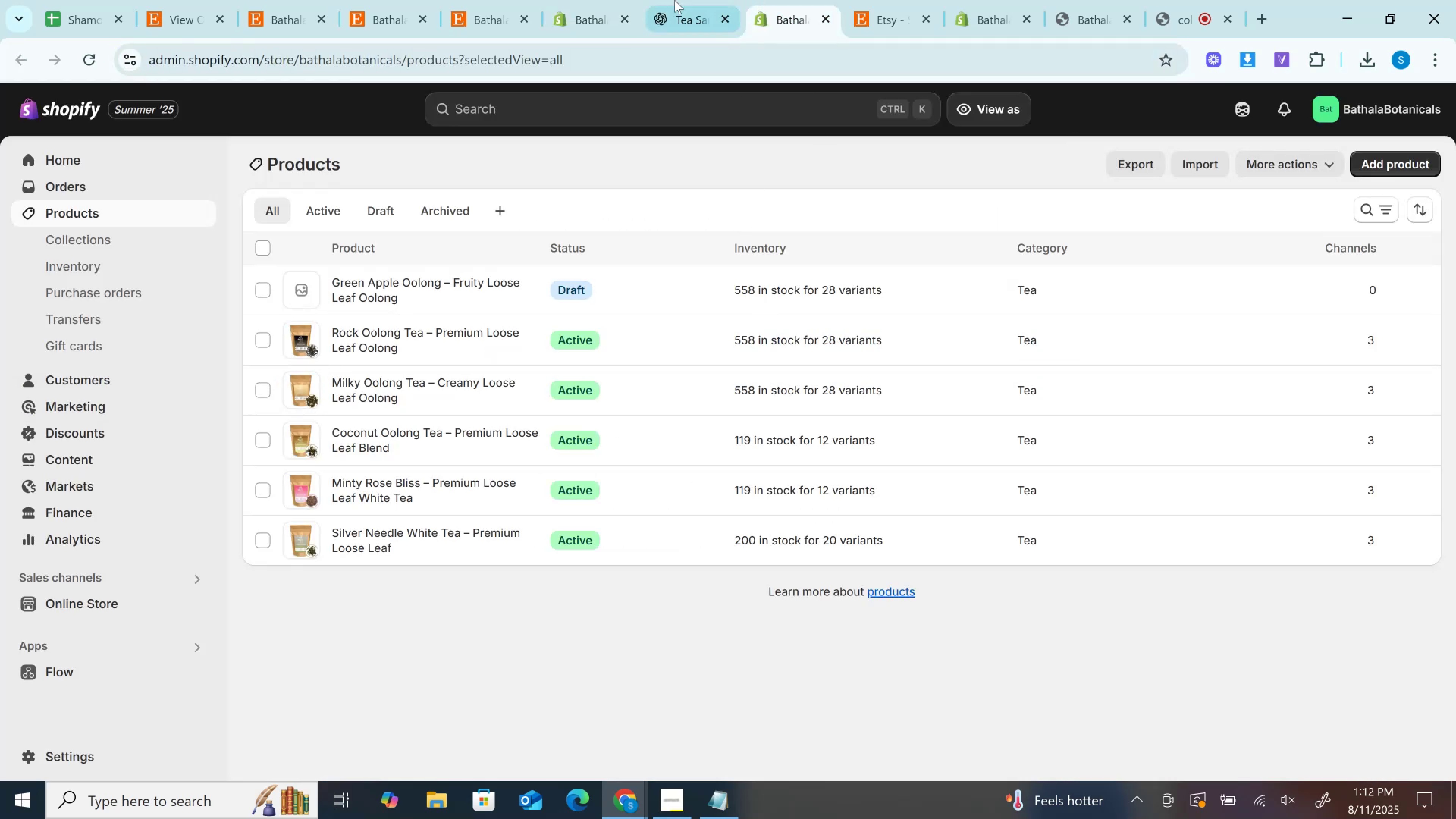 
left_click([566, 0])
 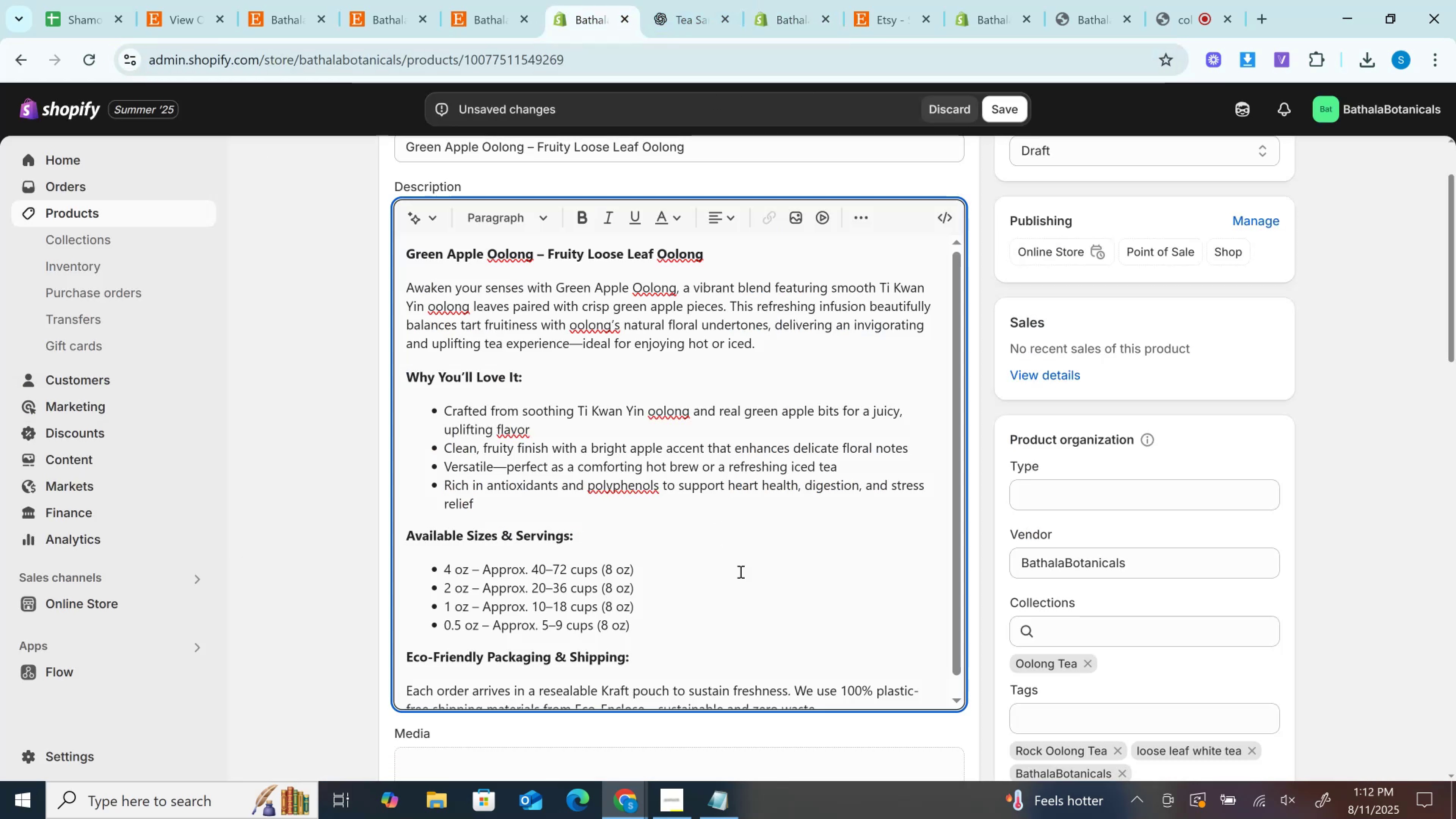 
left_click([794, 591])
 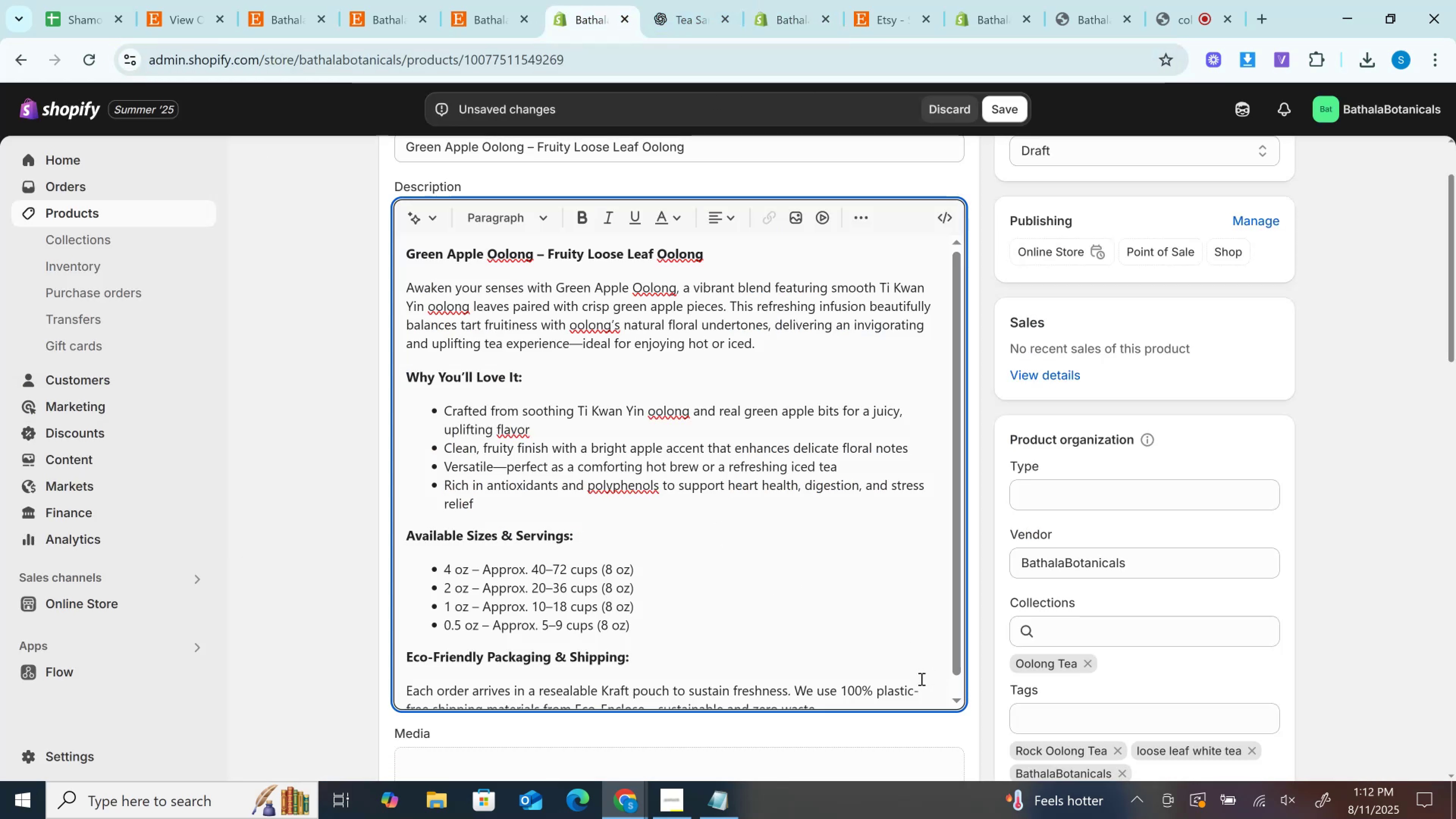 
left_click([921, 679])
 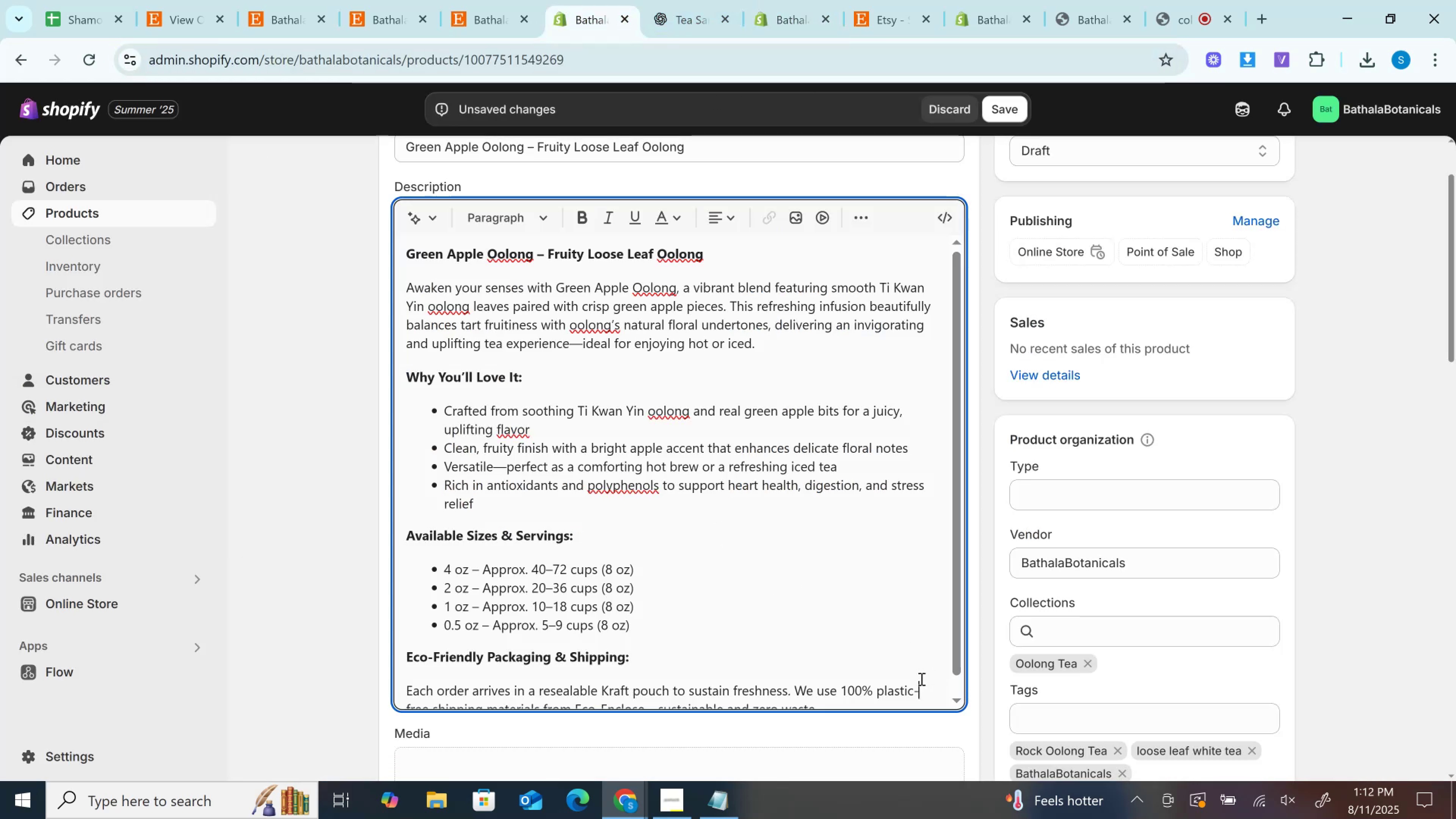 
scroll: coordinate [921, 679], scroll_direction: down, amount: 4.0
 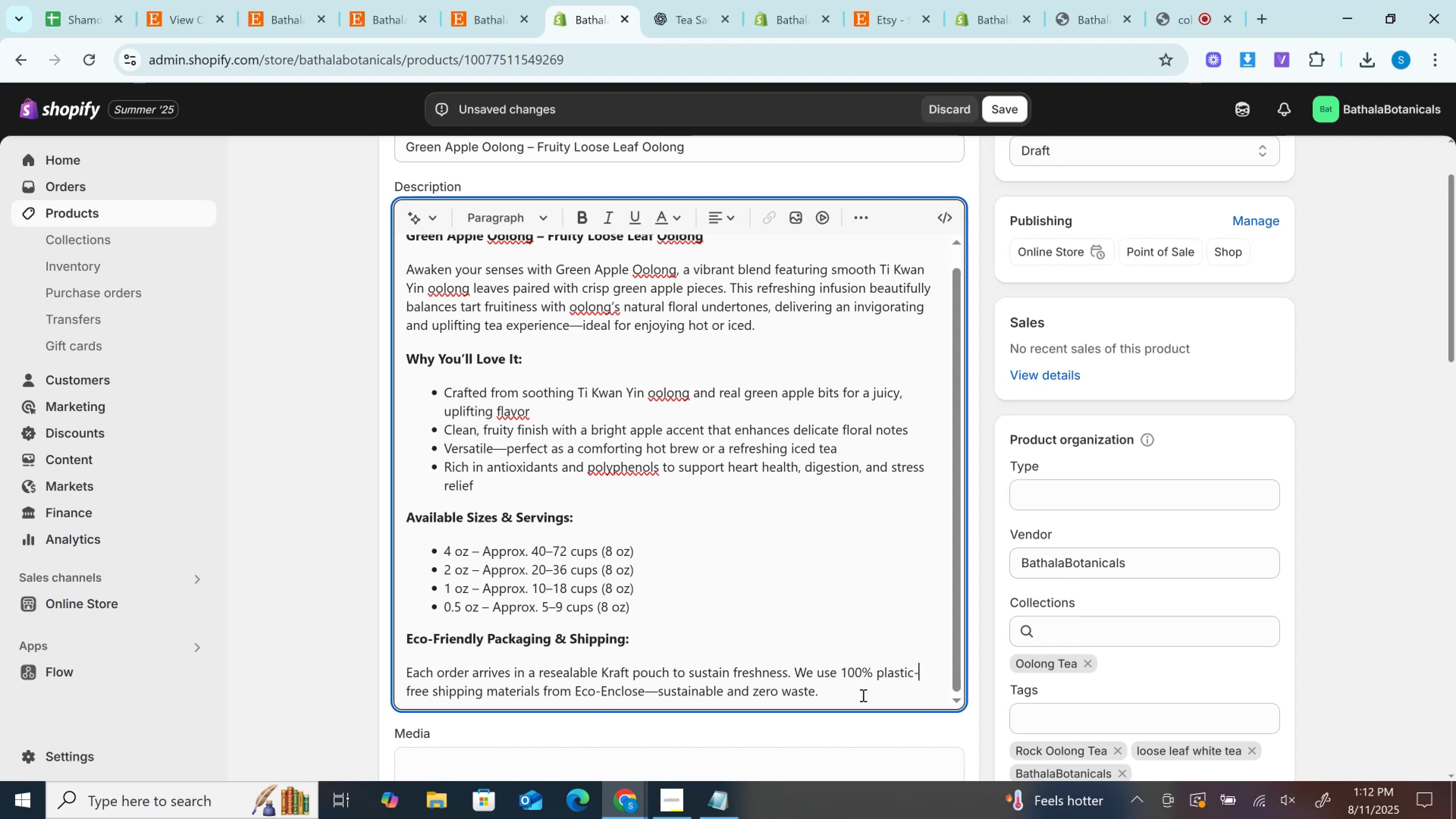 
left_click([862, 696])
 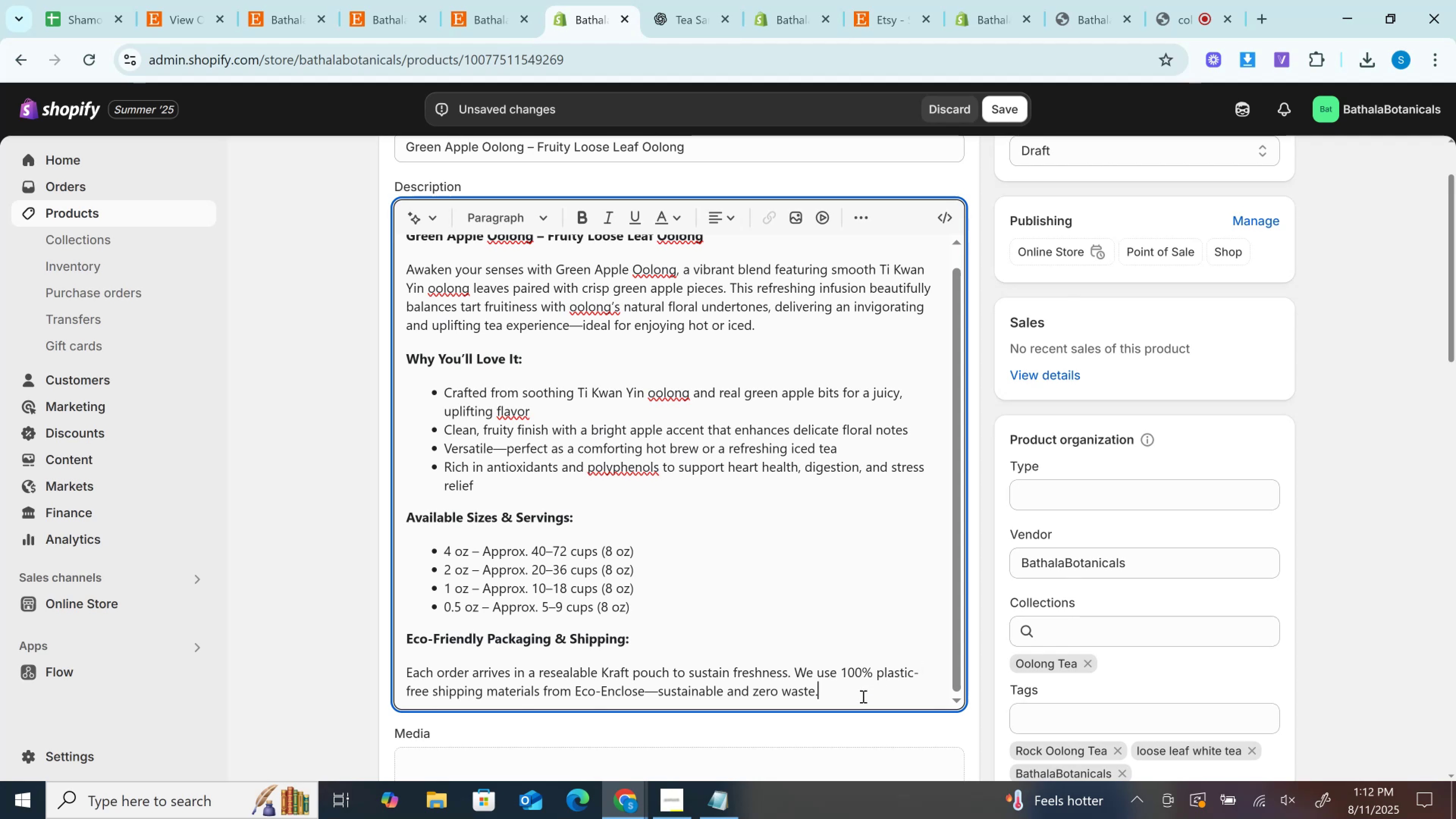 
key(Enter)
 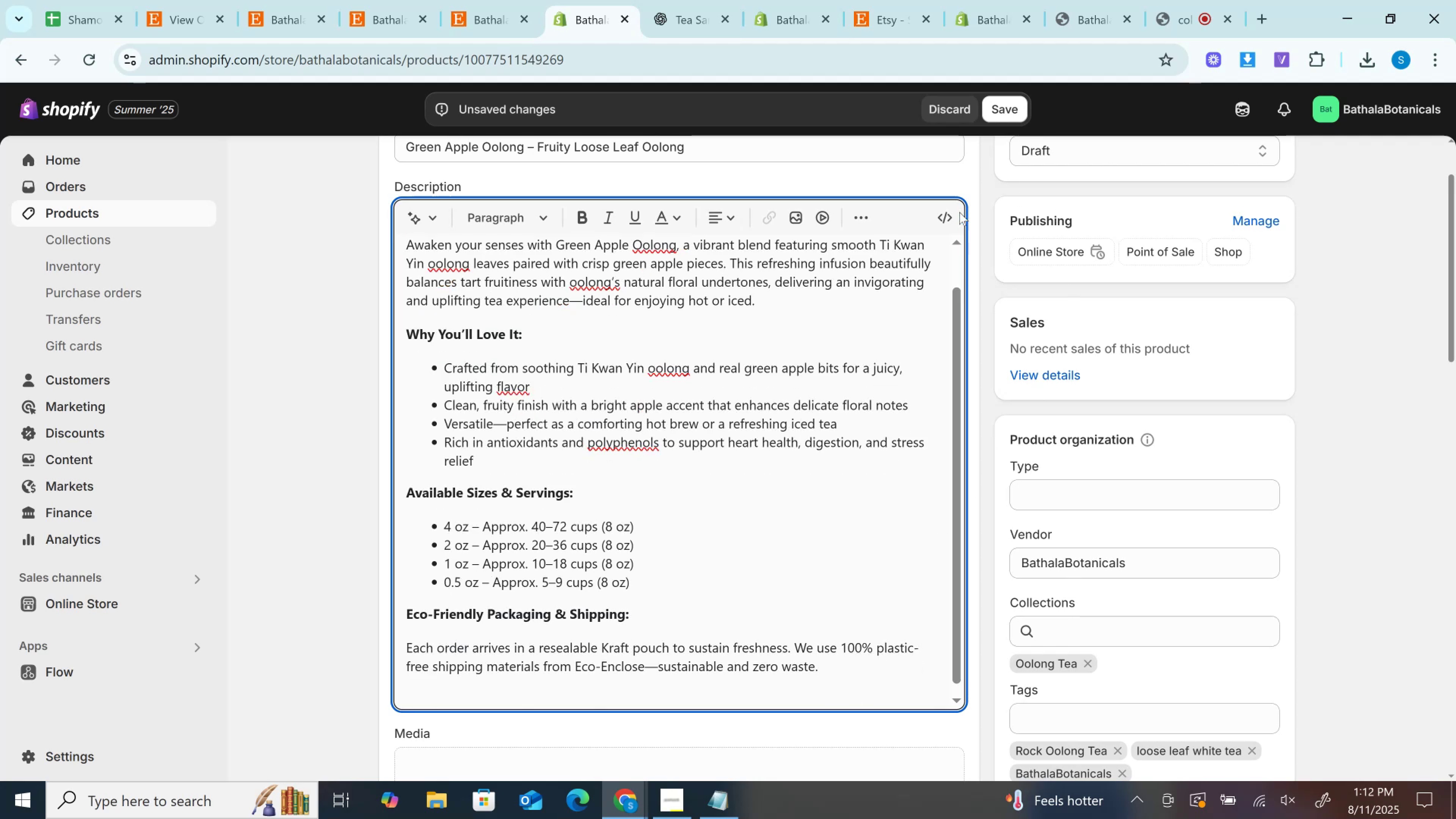 
left_click([955, 212])
 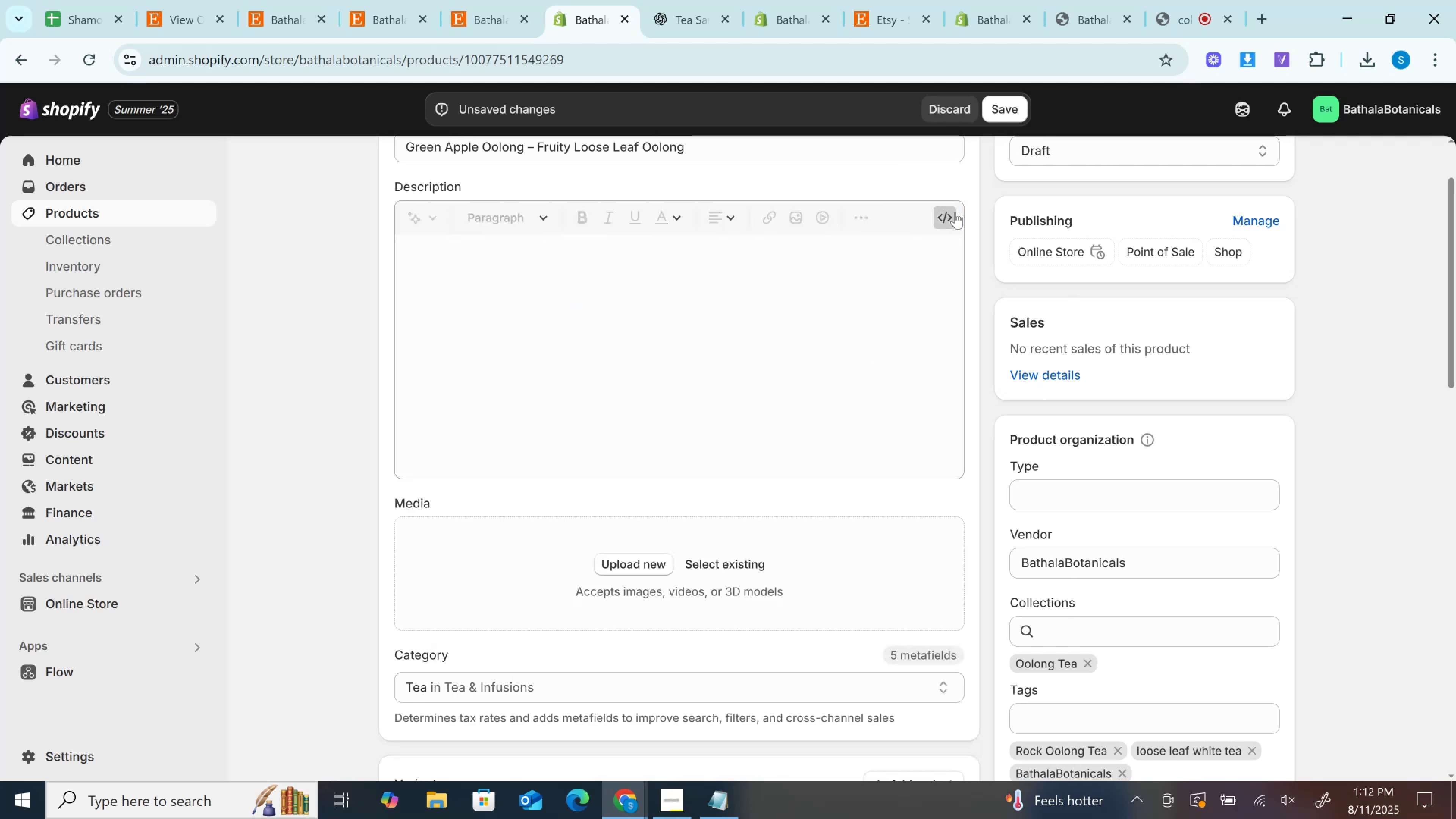 
hold_key(key=ControlLeft, duration=0.5)
 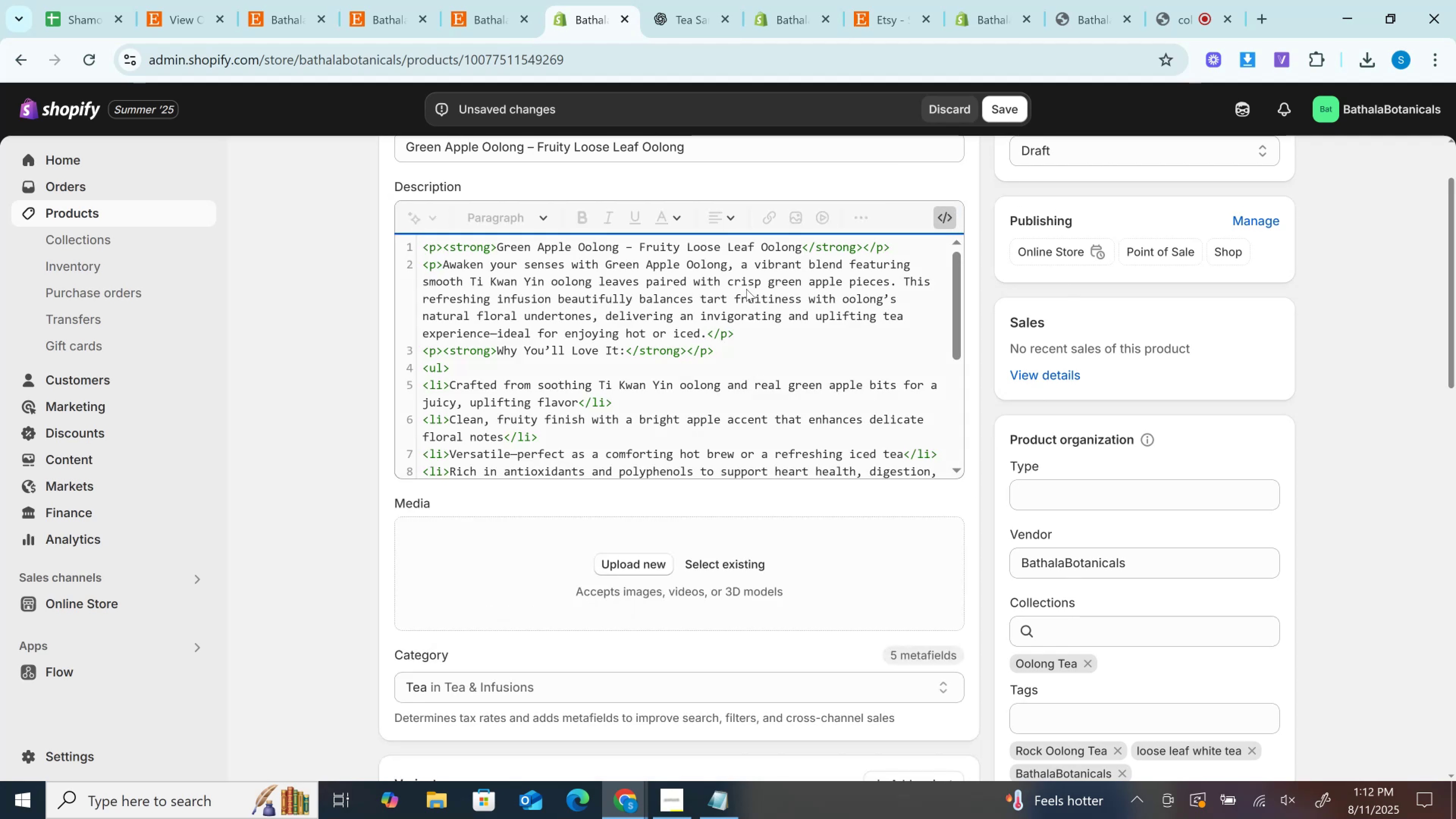 
left_click([746, 289])
 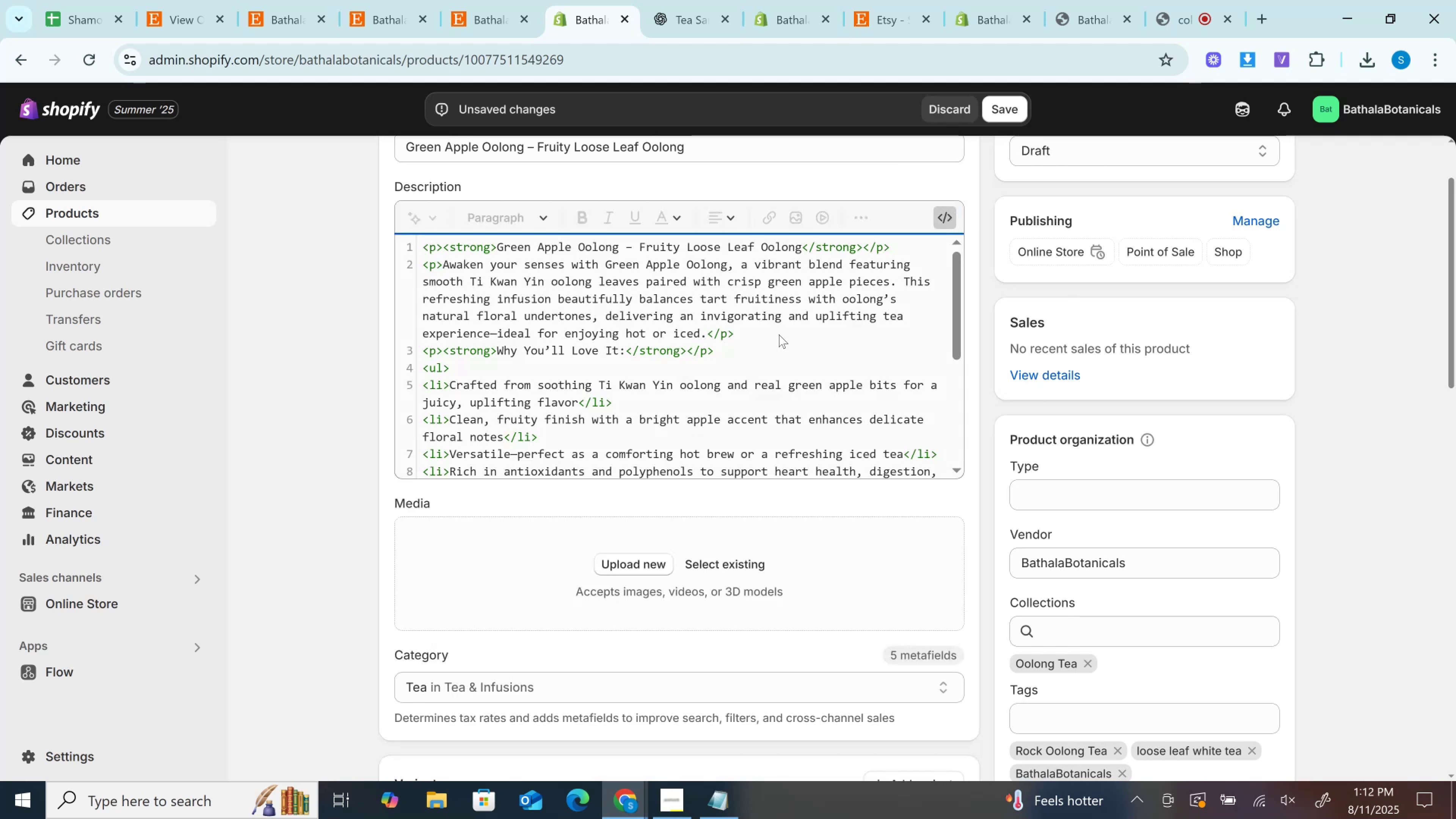 
scroll: coordinate [791, 384], scroll_direction: down, amount: 8.0
 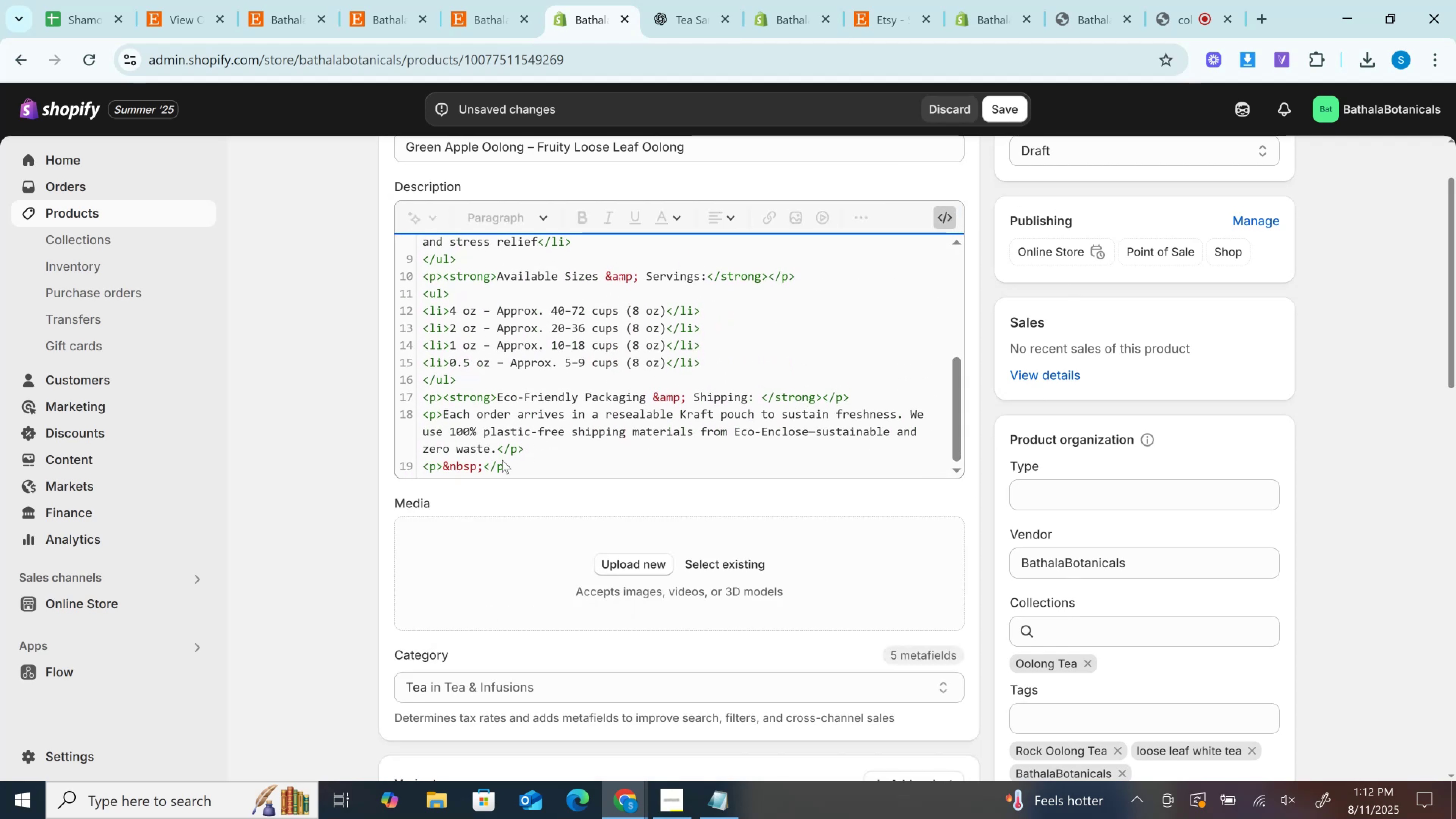 
left_click_drag(start_coordinate=[516, 463], to_coordinate=[369, 467])
 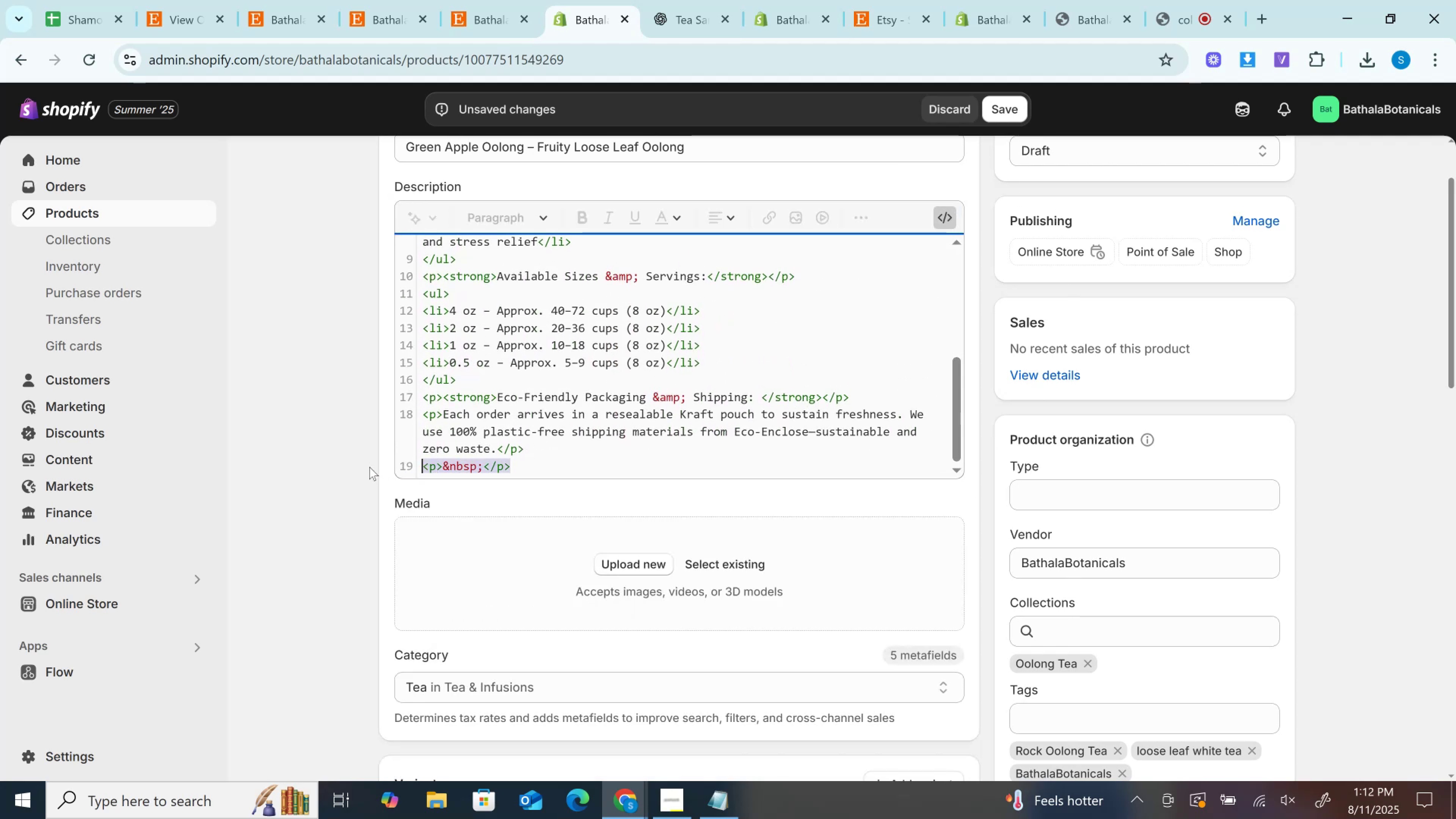 
key(Control+V)
 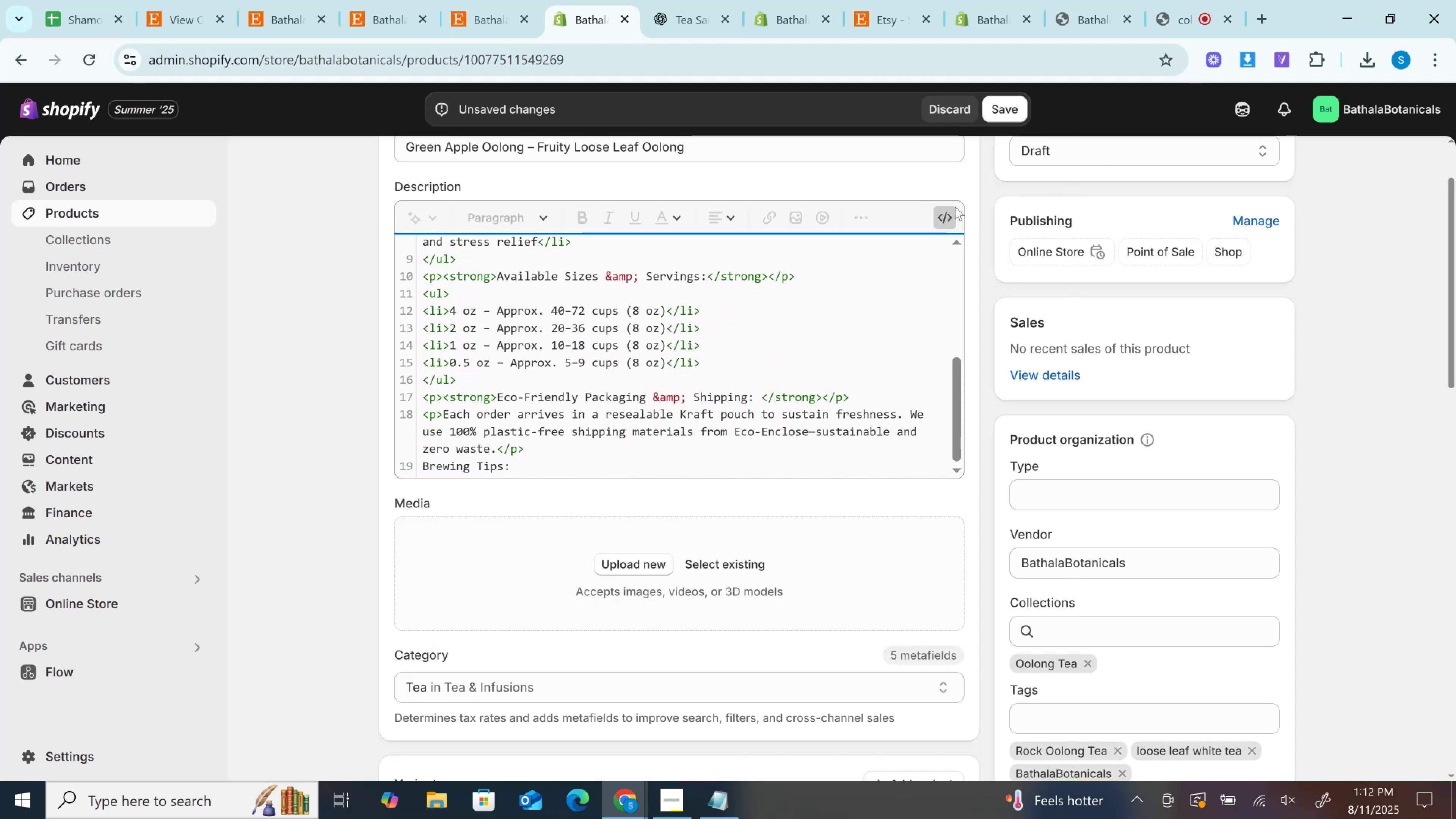 
left_click([939, 221])
 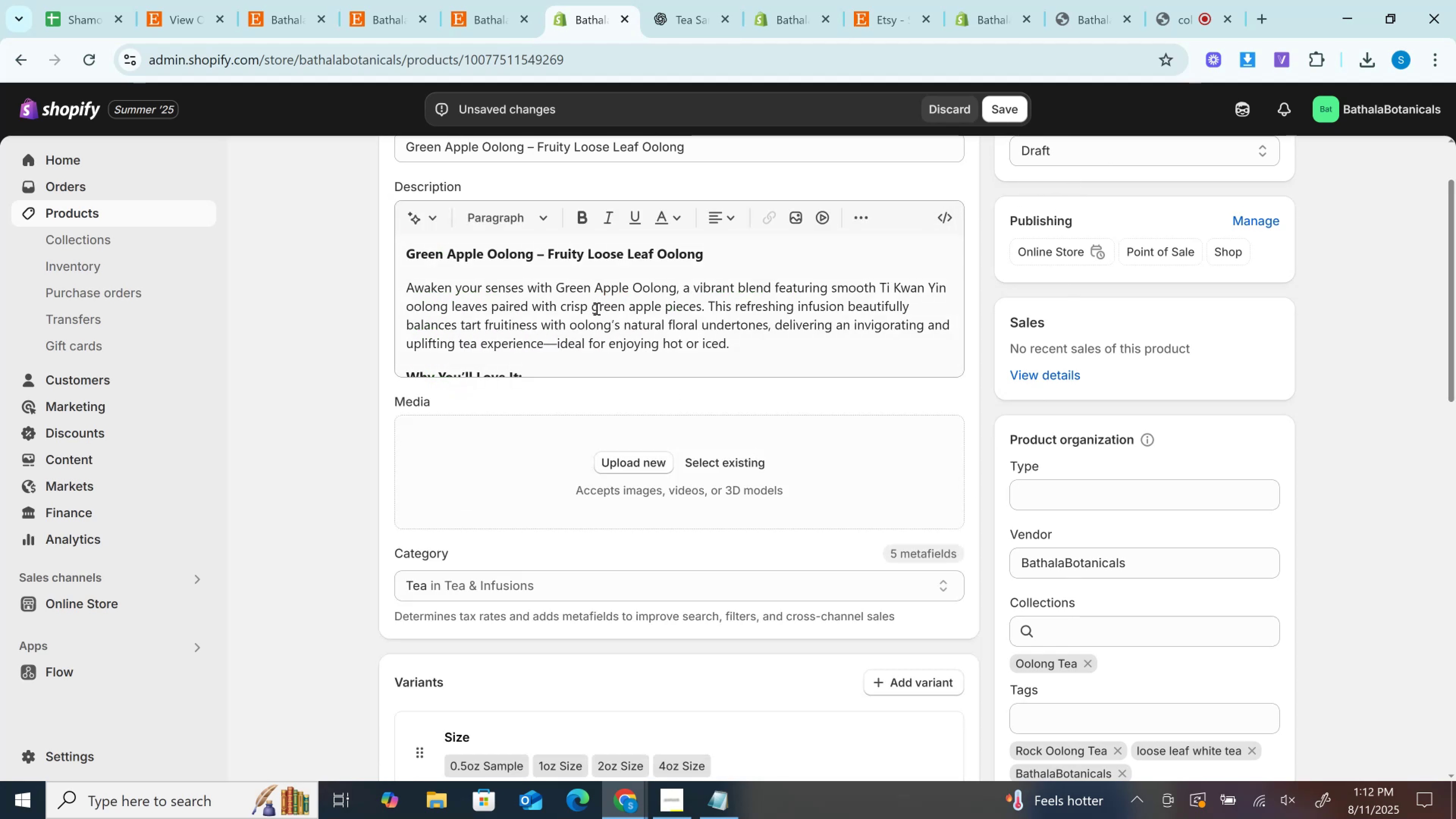 
left_click([596, 308])
 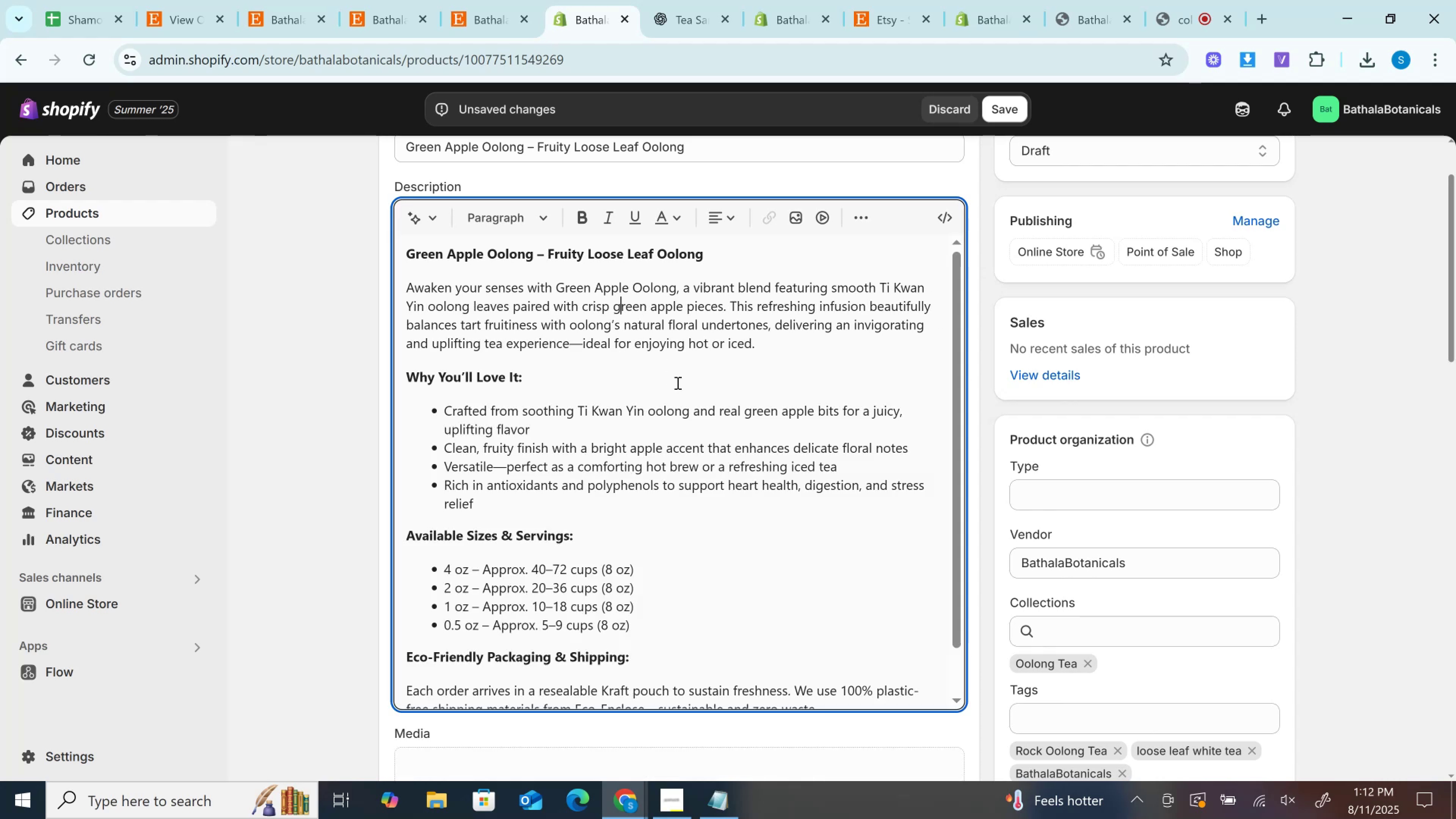 
scroll: coordinate [677, 383], scroll_direction: down, amount: 3.0
 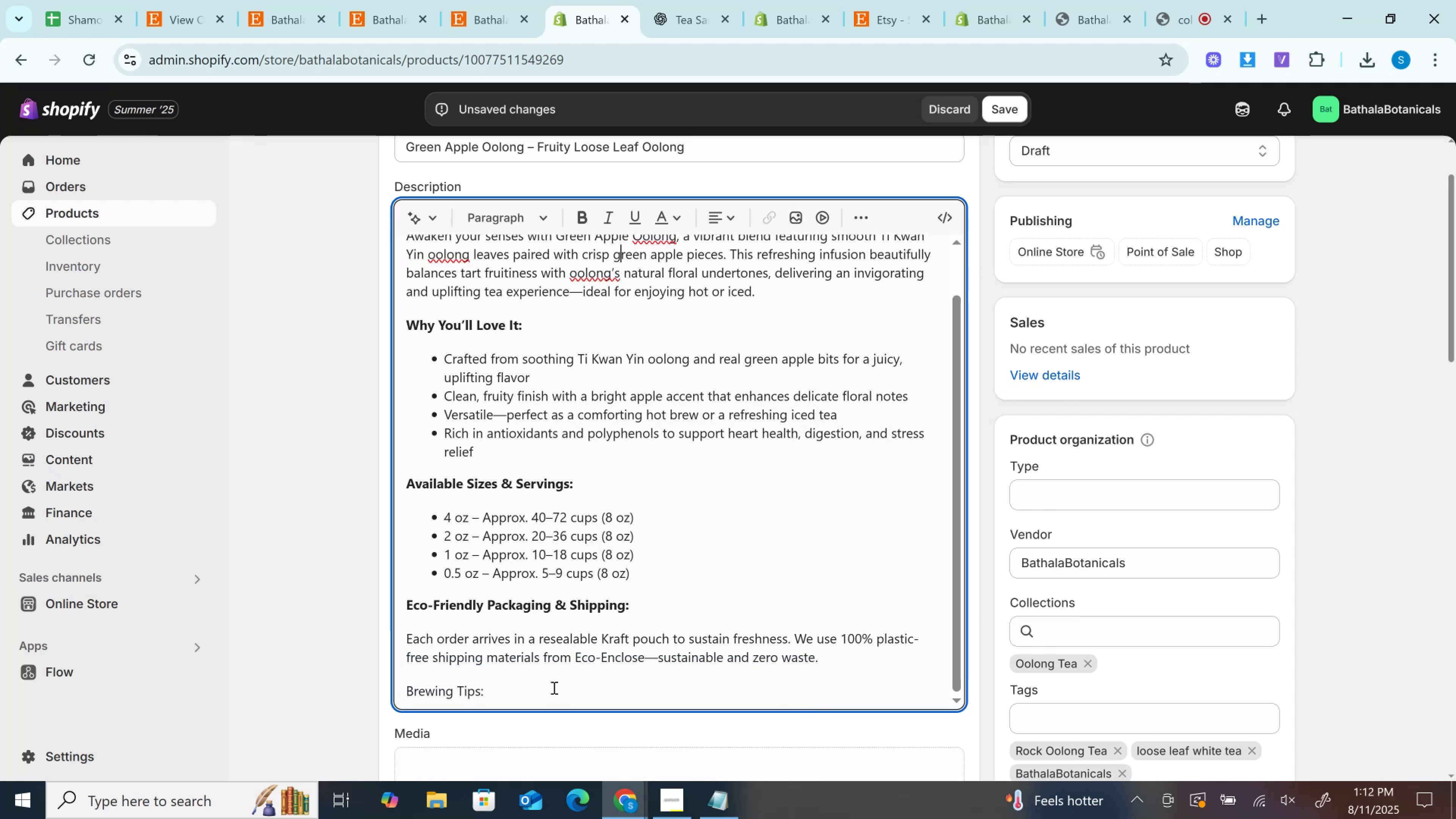 
left_click_drag(start_coordinate=[532, 693], to_coordinate=[361, 685])
 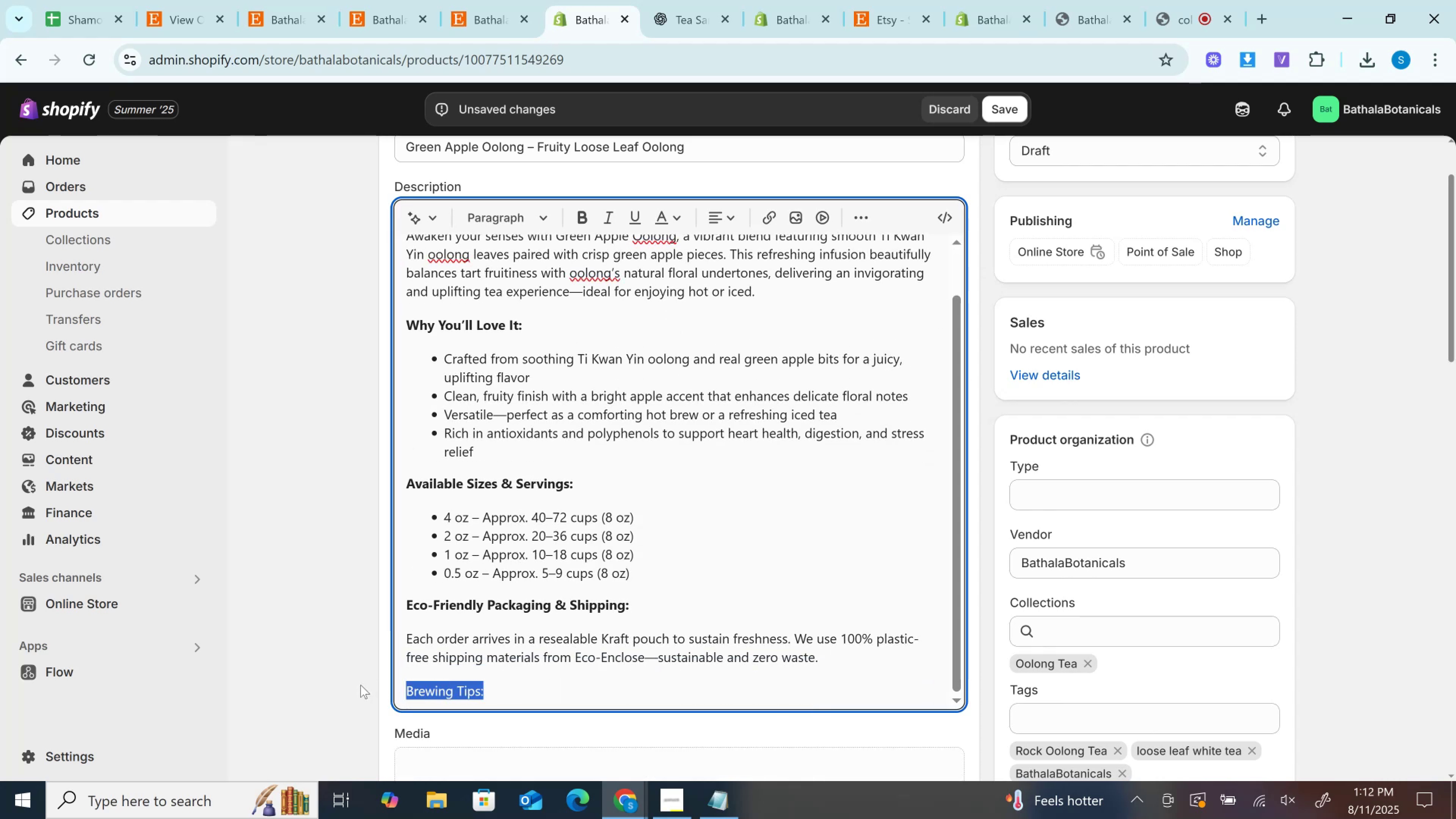 
key(Control+B)
 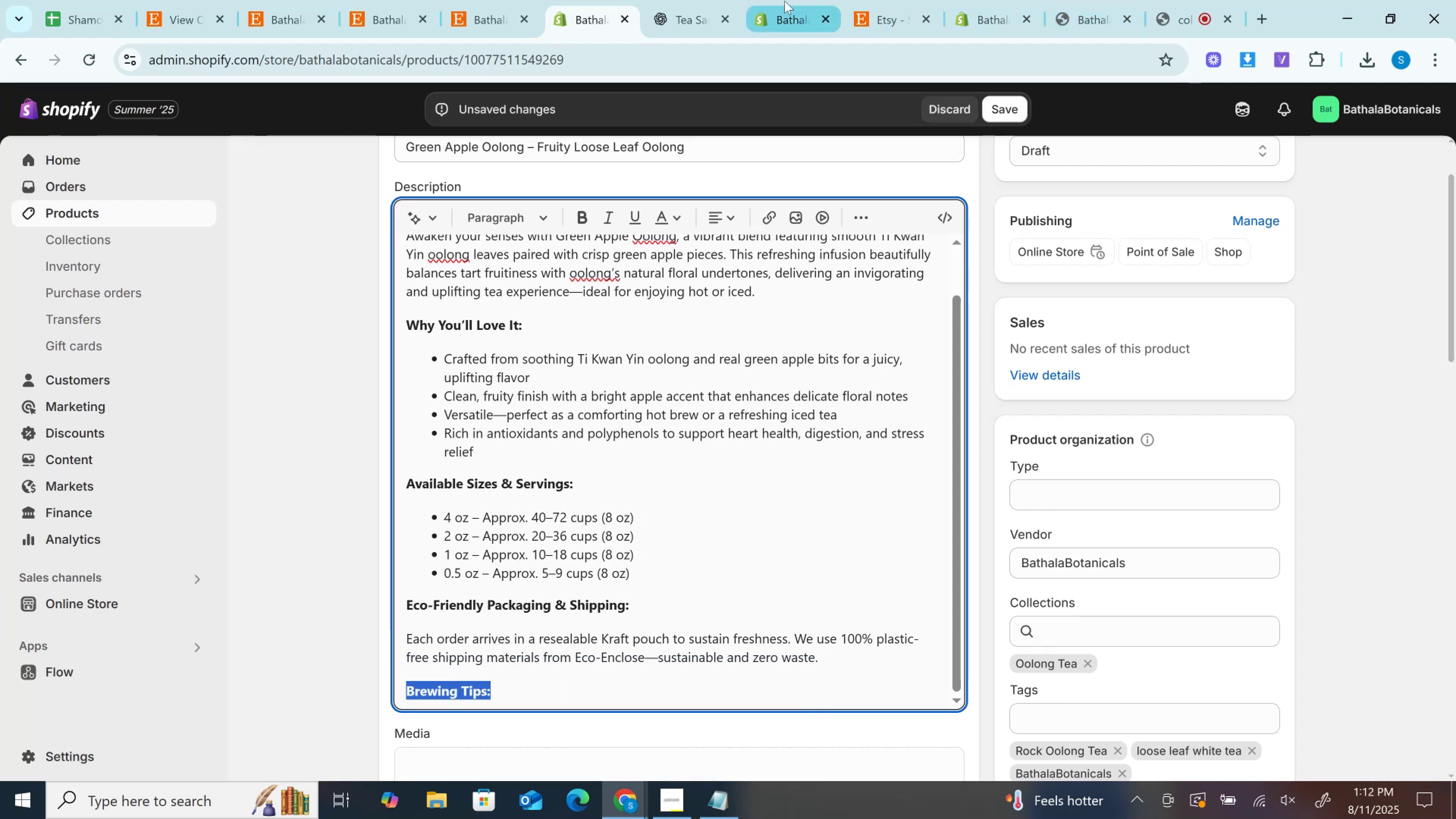 
left_click([724, 0])
 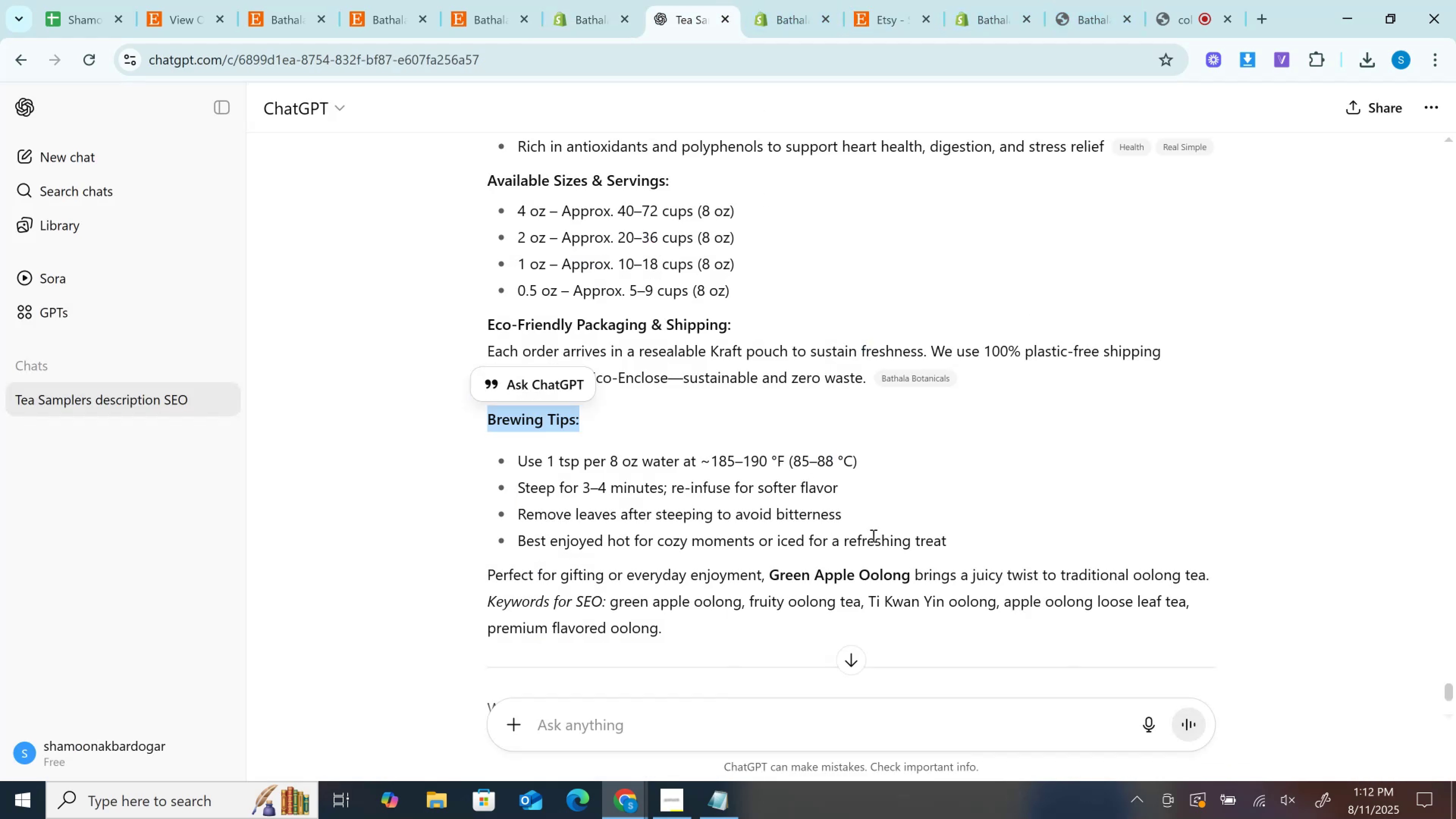 
left_click_drag(start_coordinate=[986, 539], to_coordinate=[451, 446])
 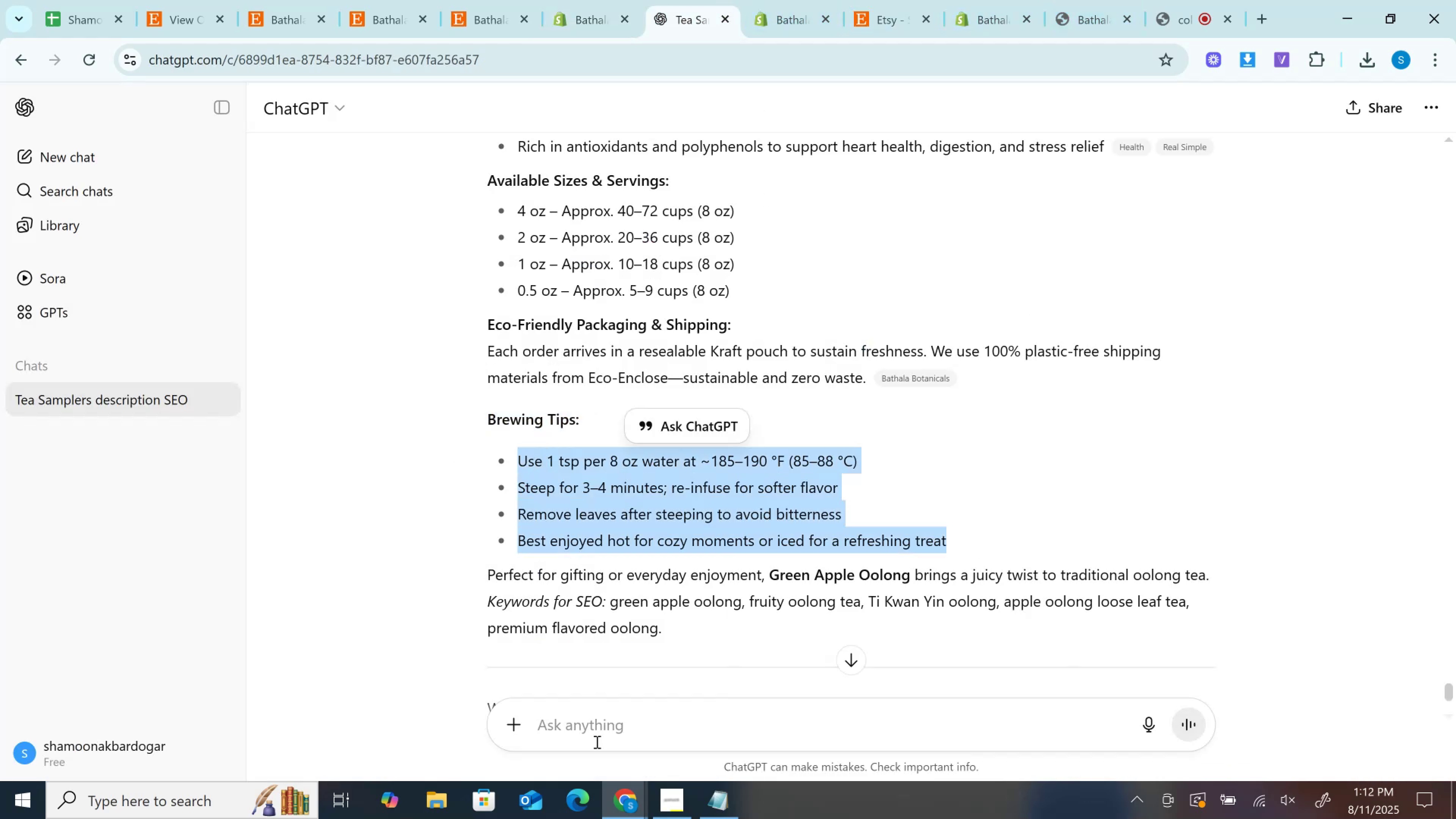 
key(Control+C)
 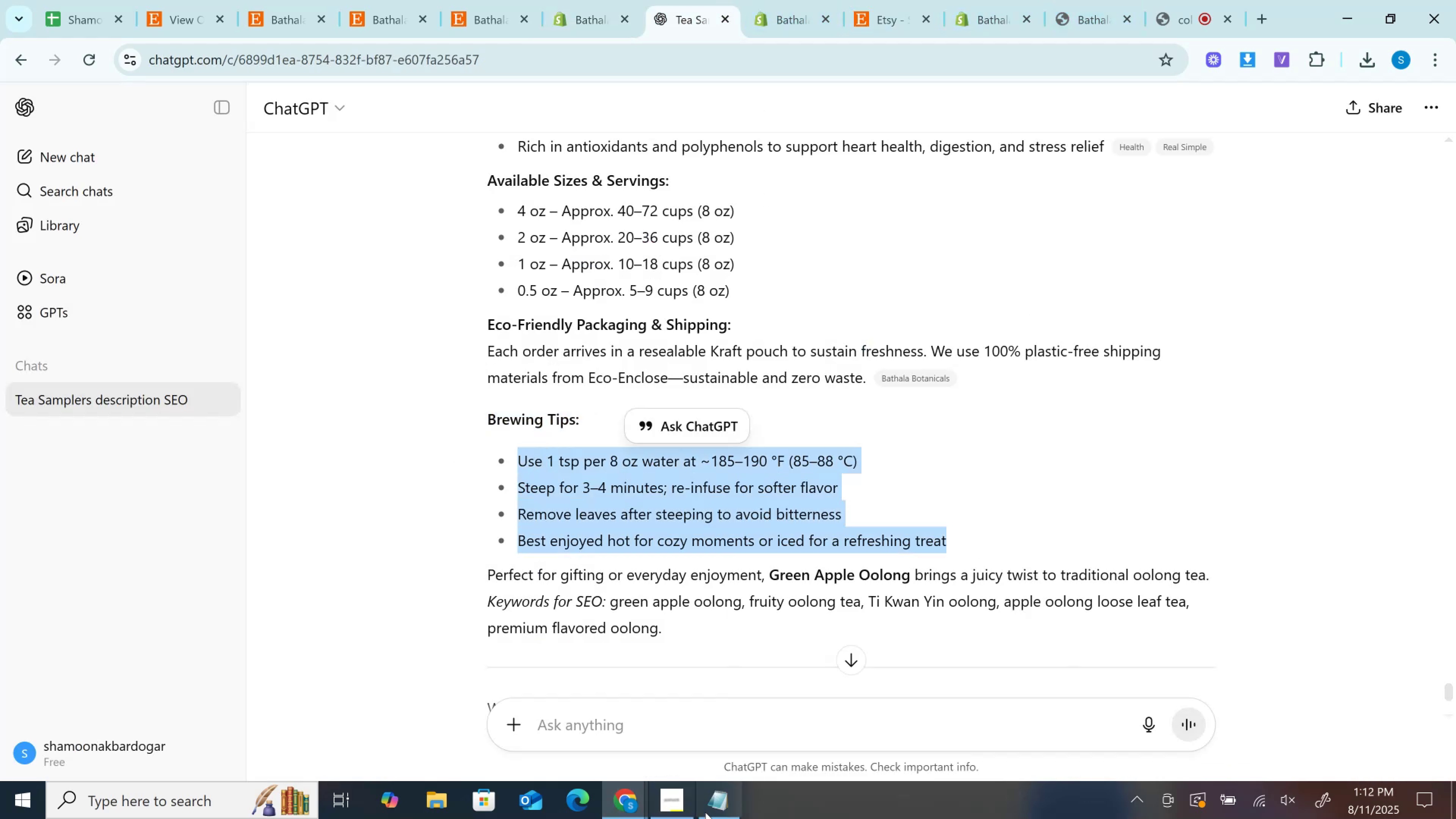 
left_click([708, 812])
 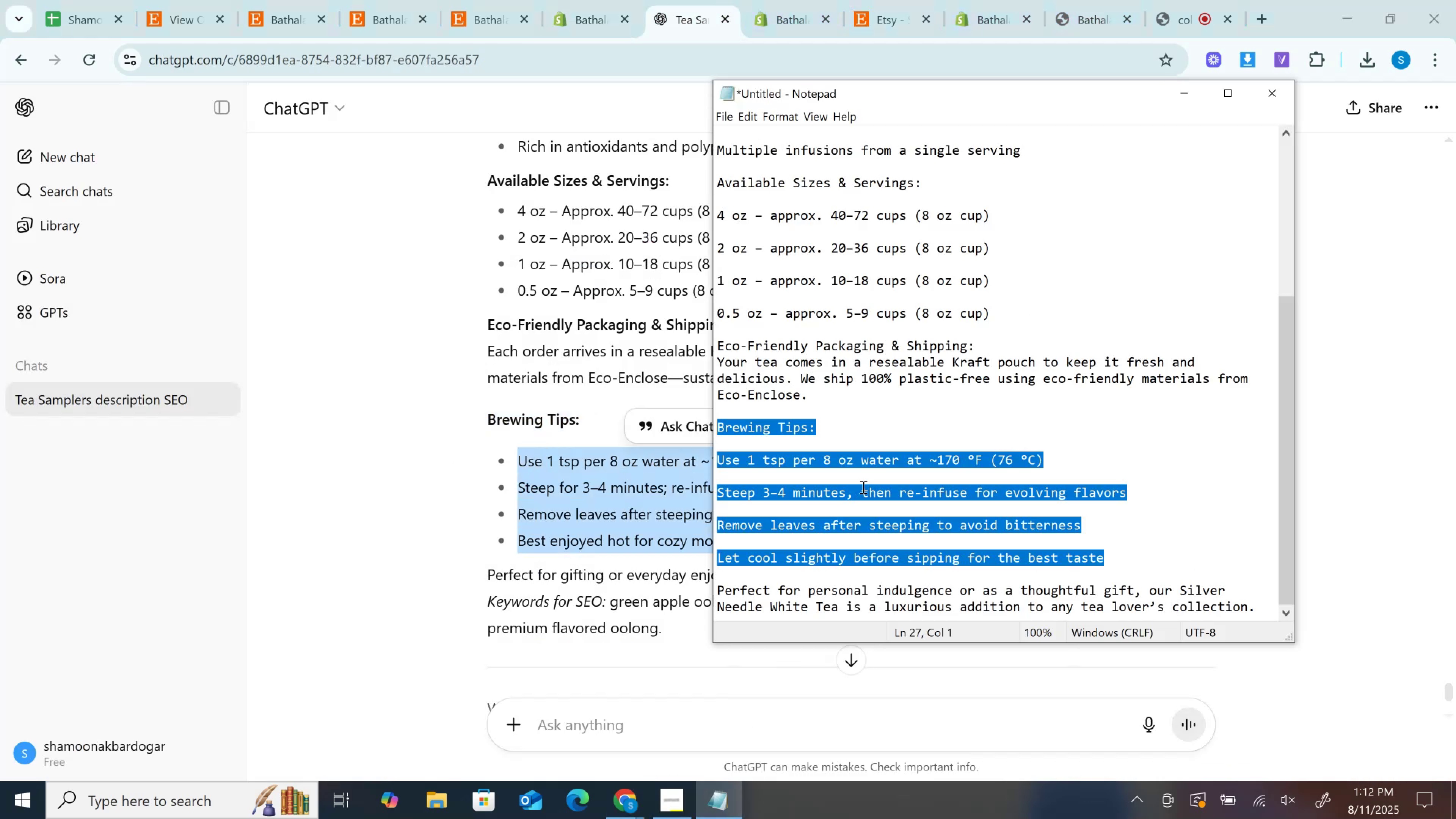 
key(Control+A)
 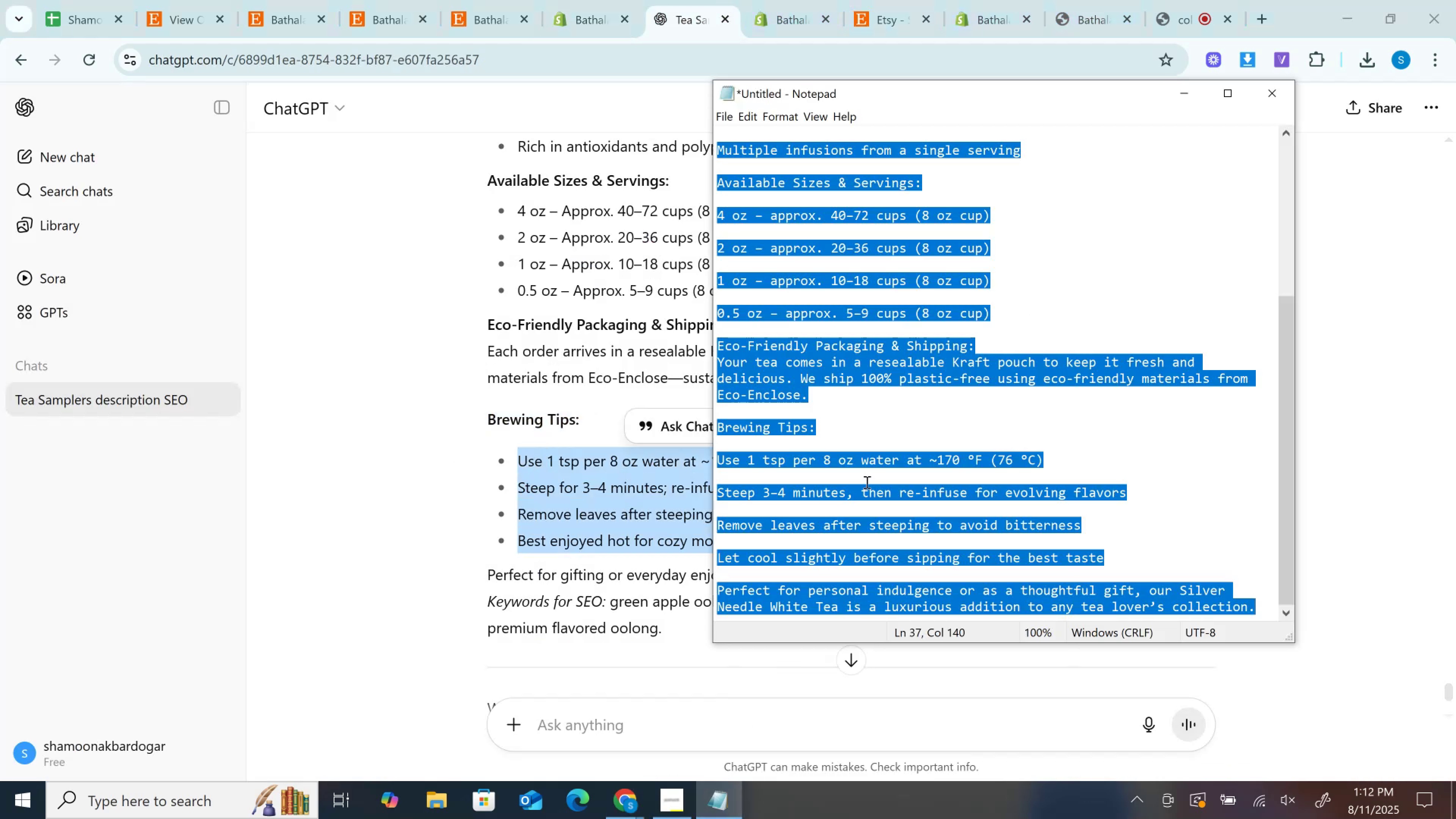 
key(Control+V)
 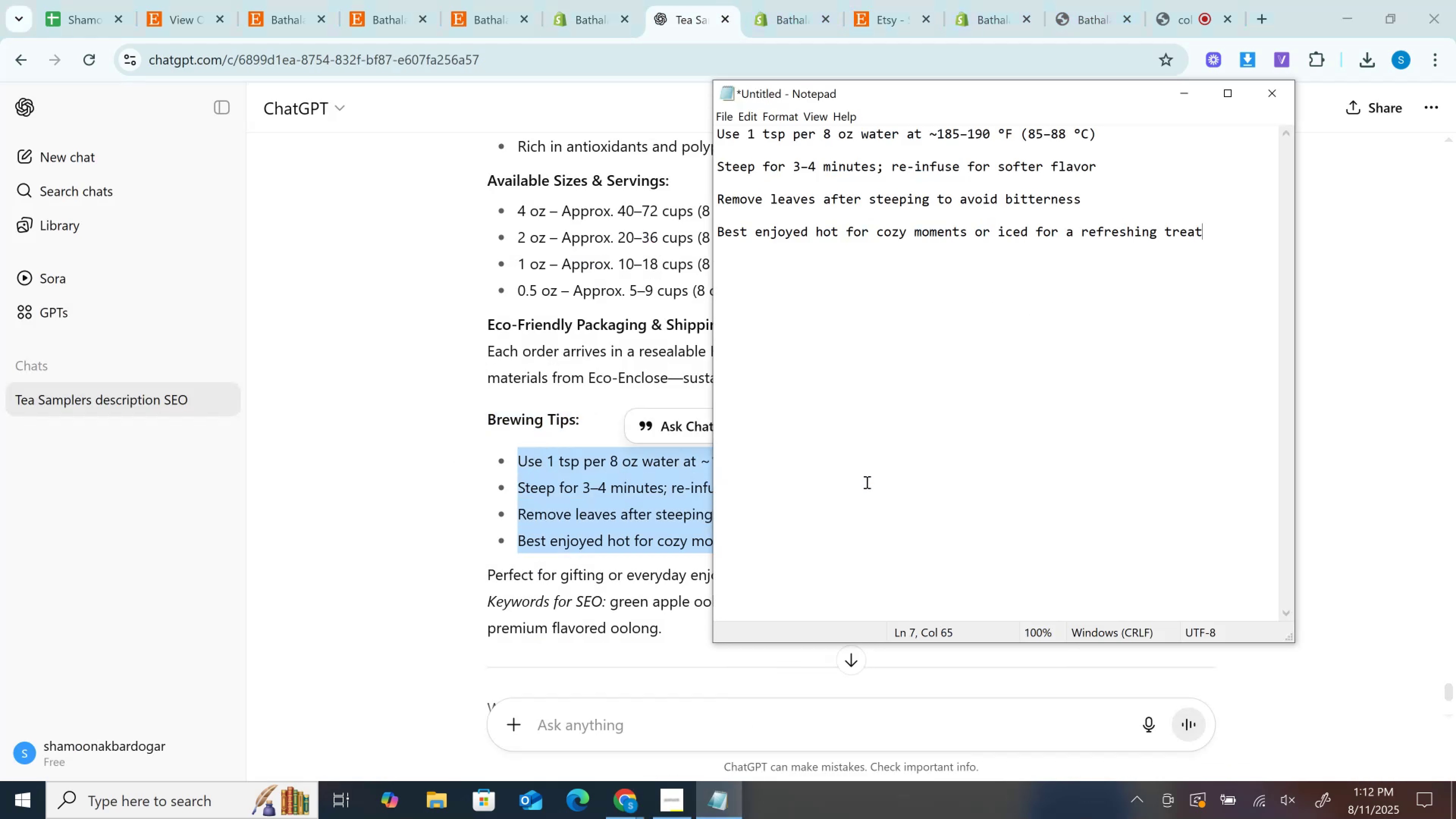 
key(Control+A)
 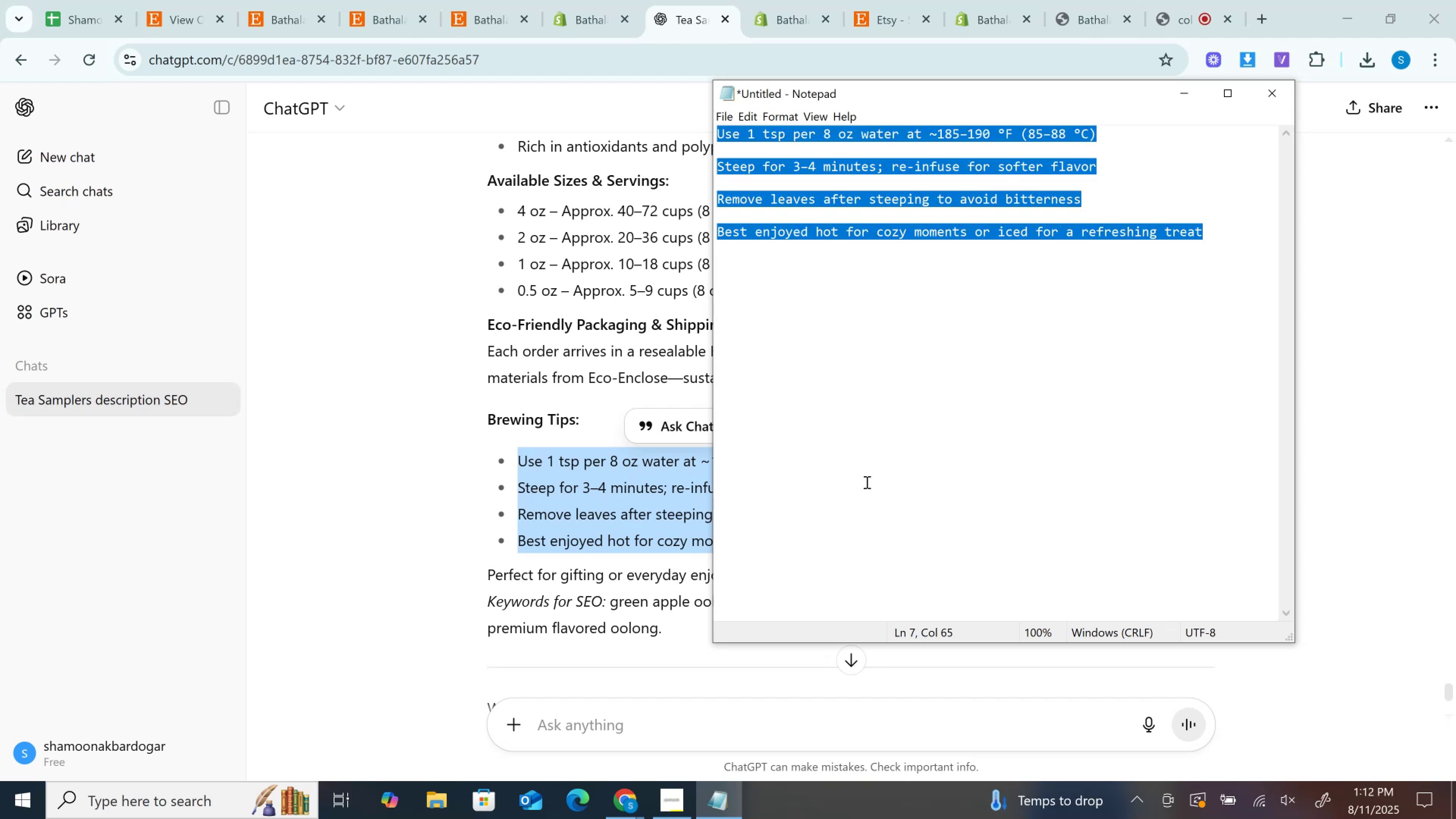 
key(Control+X)
 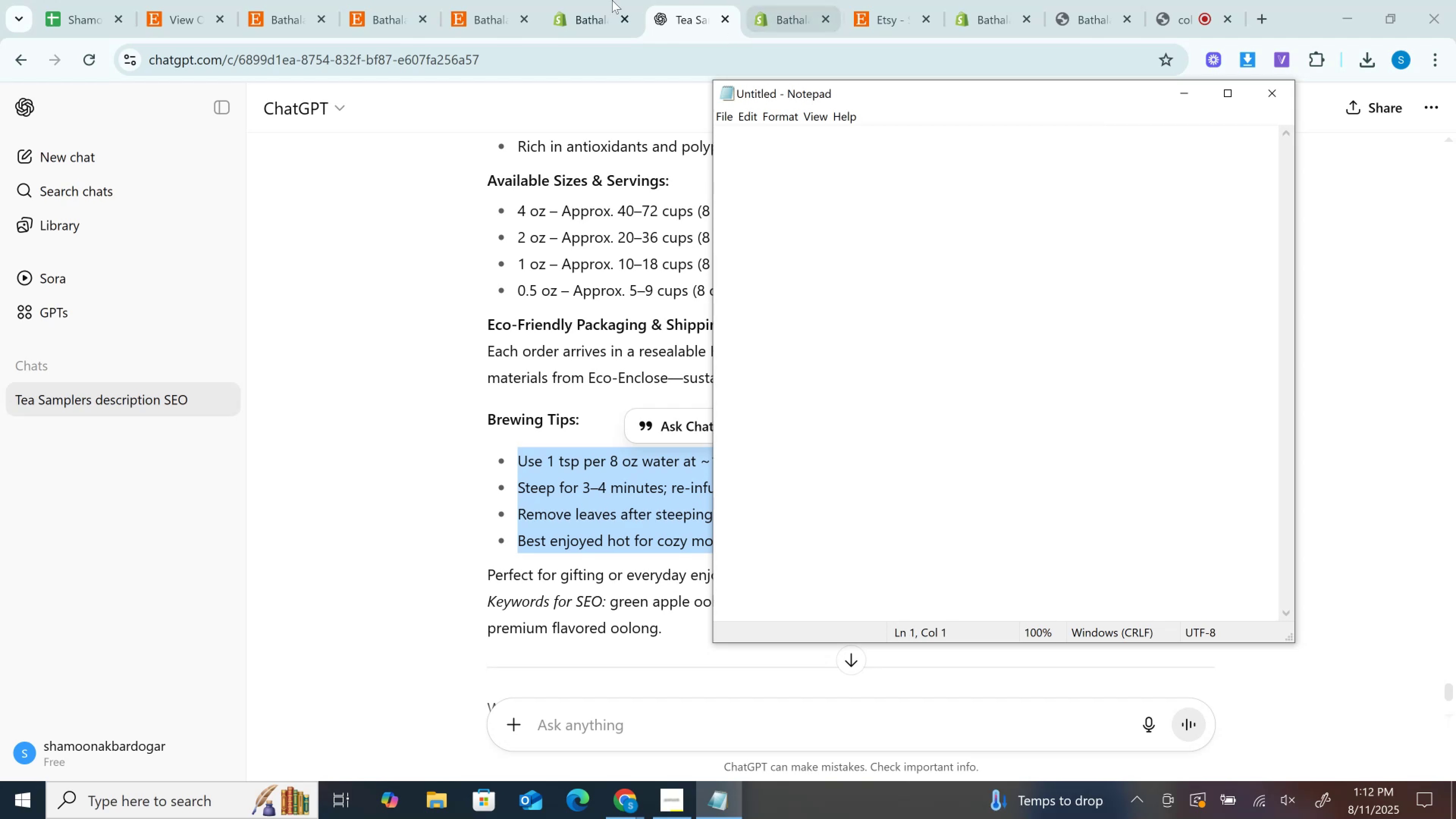 
left_click([594, 0])
 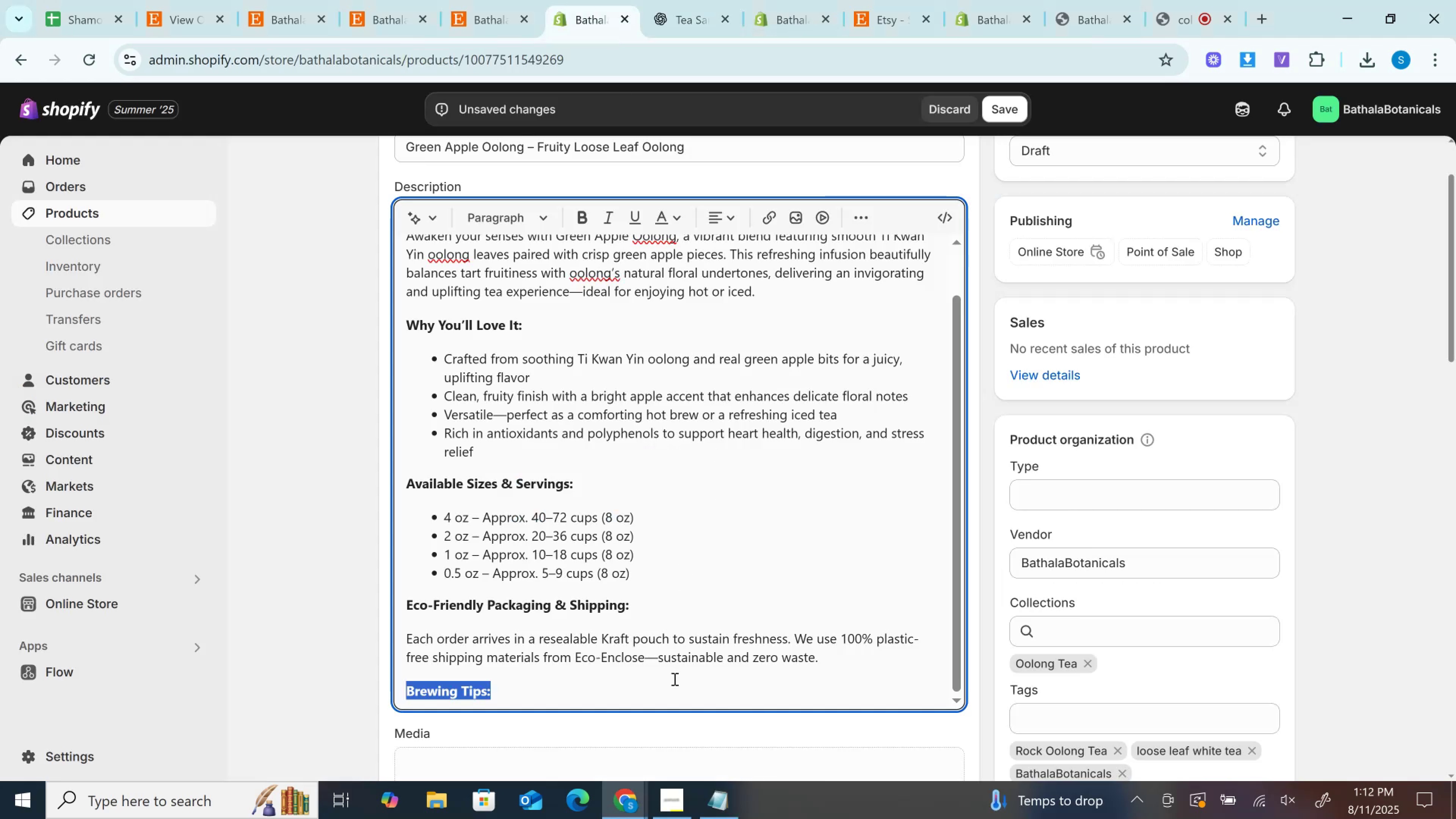 
left_click([674, 679])
 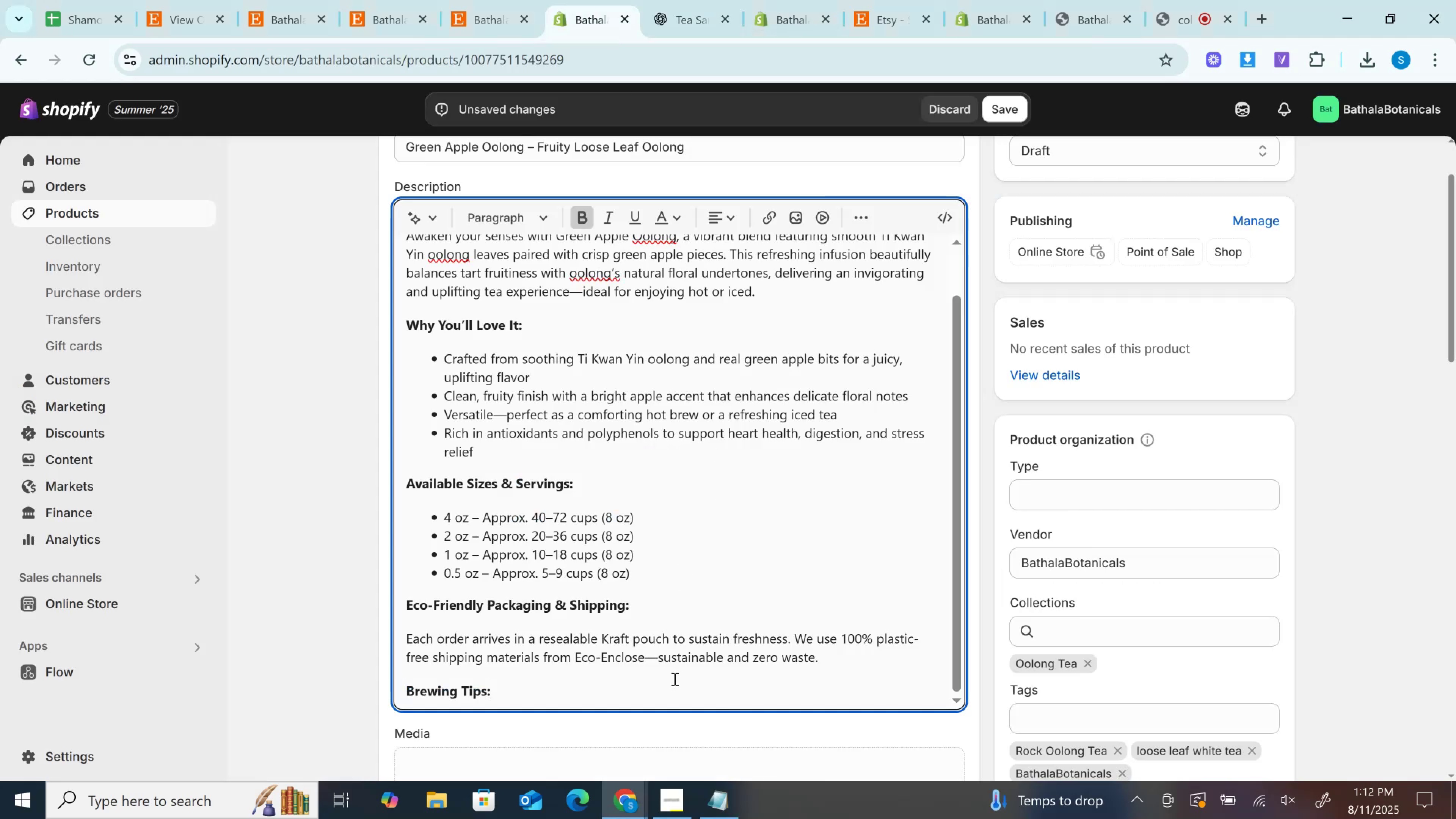 
key(Enter)
 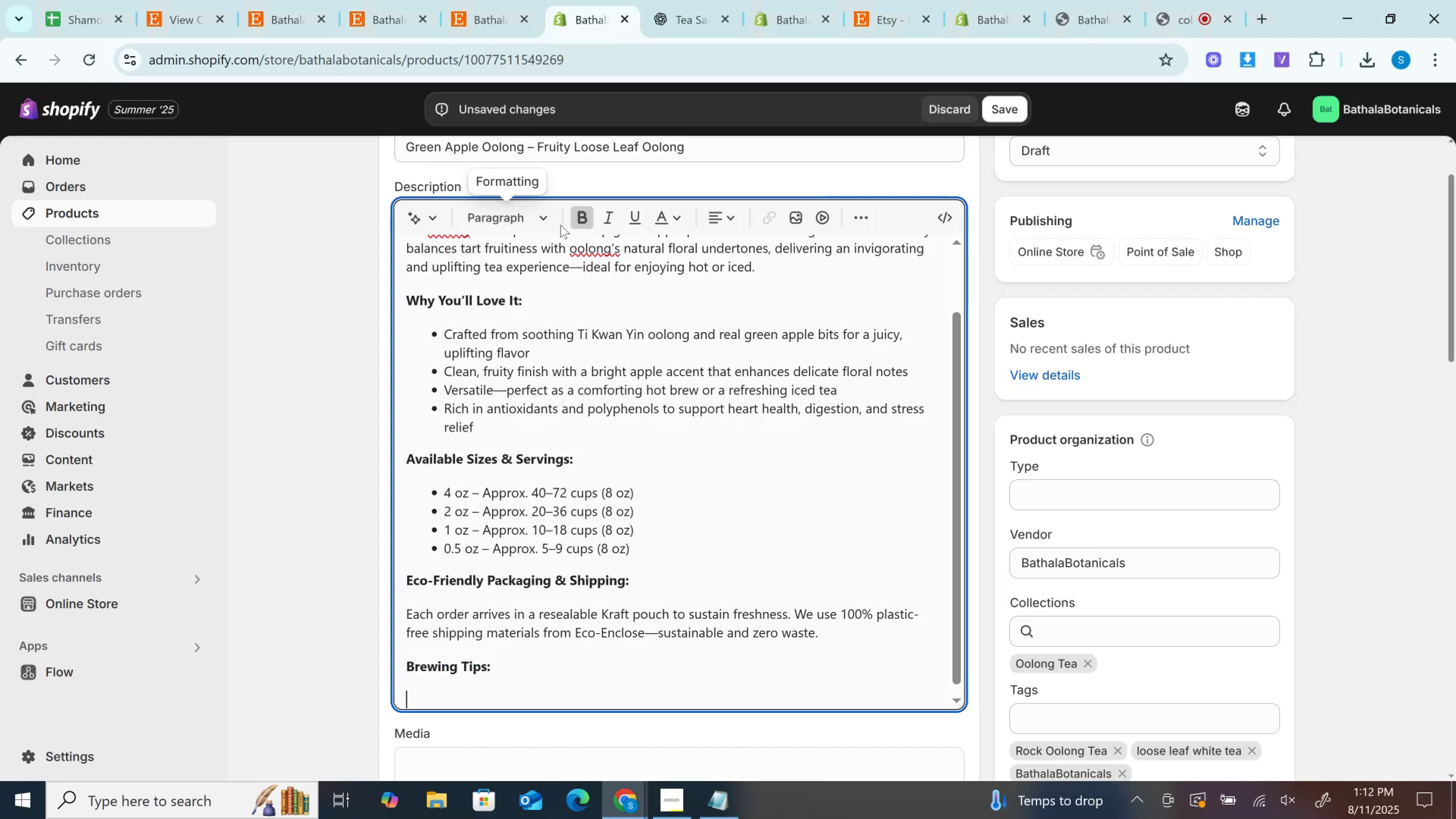 
left_click([585, 223])
 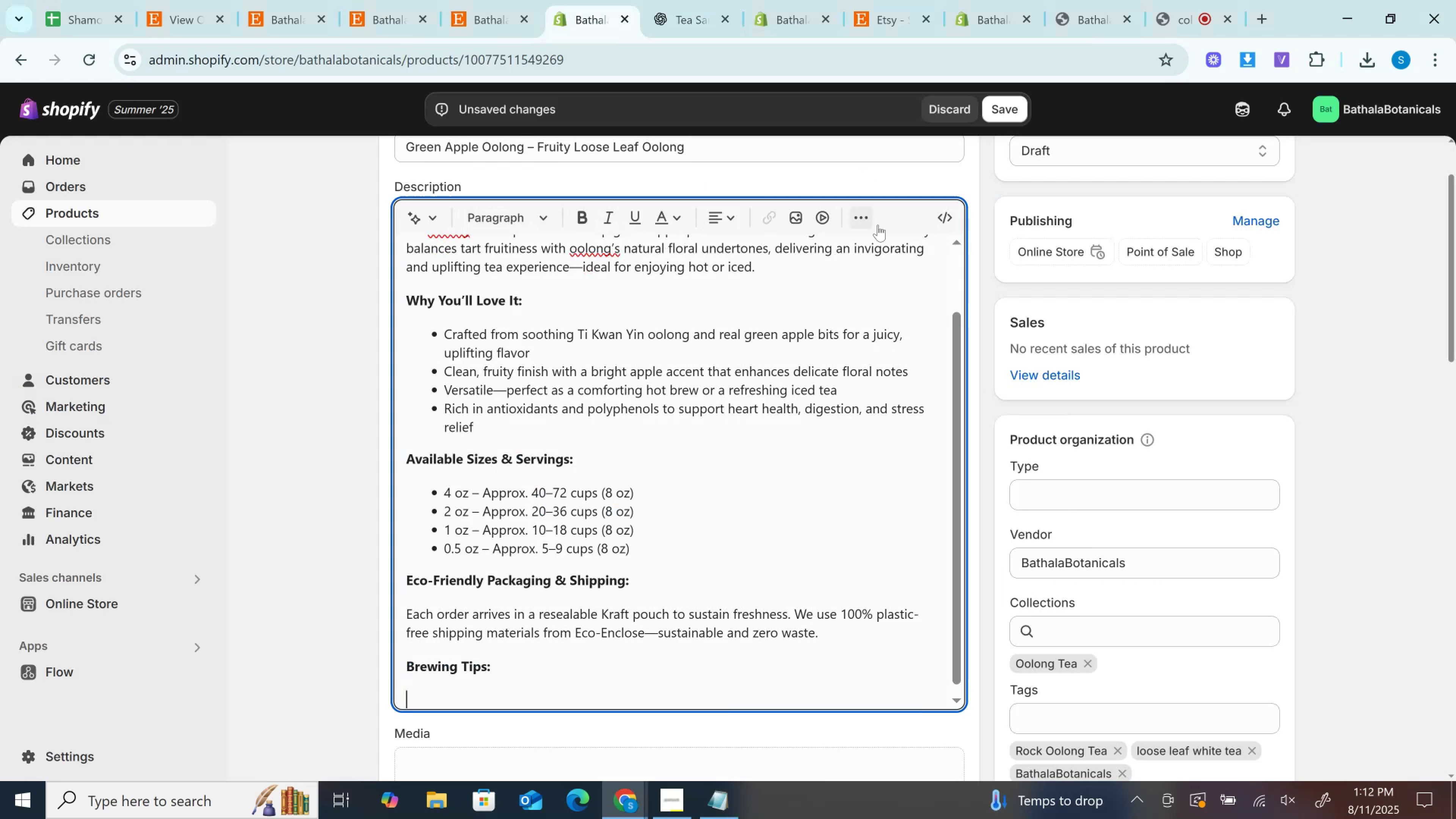 
key(Control+V)
 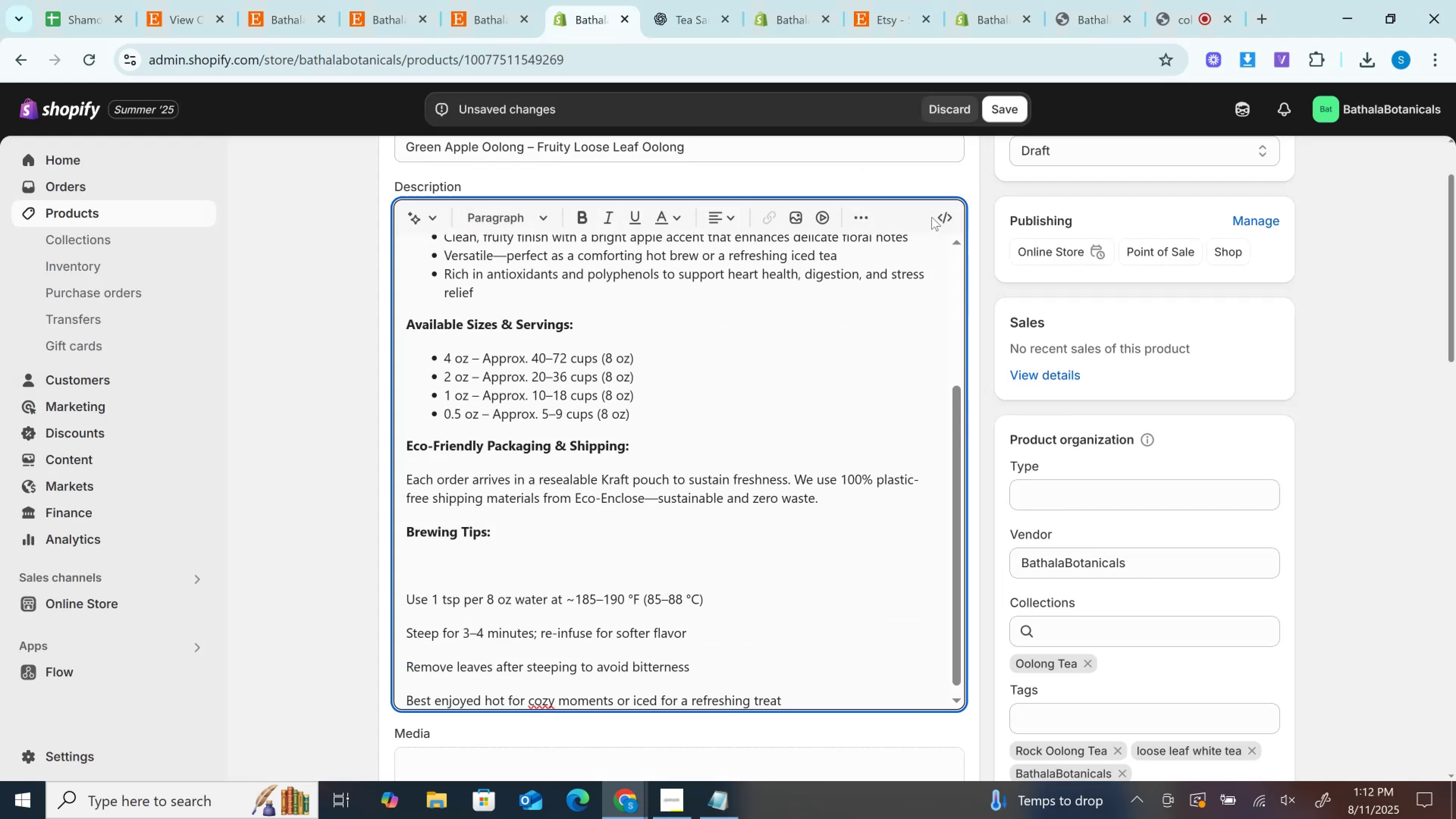 
left_click([938, 206])
 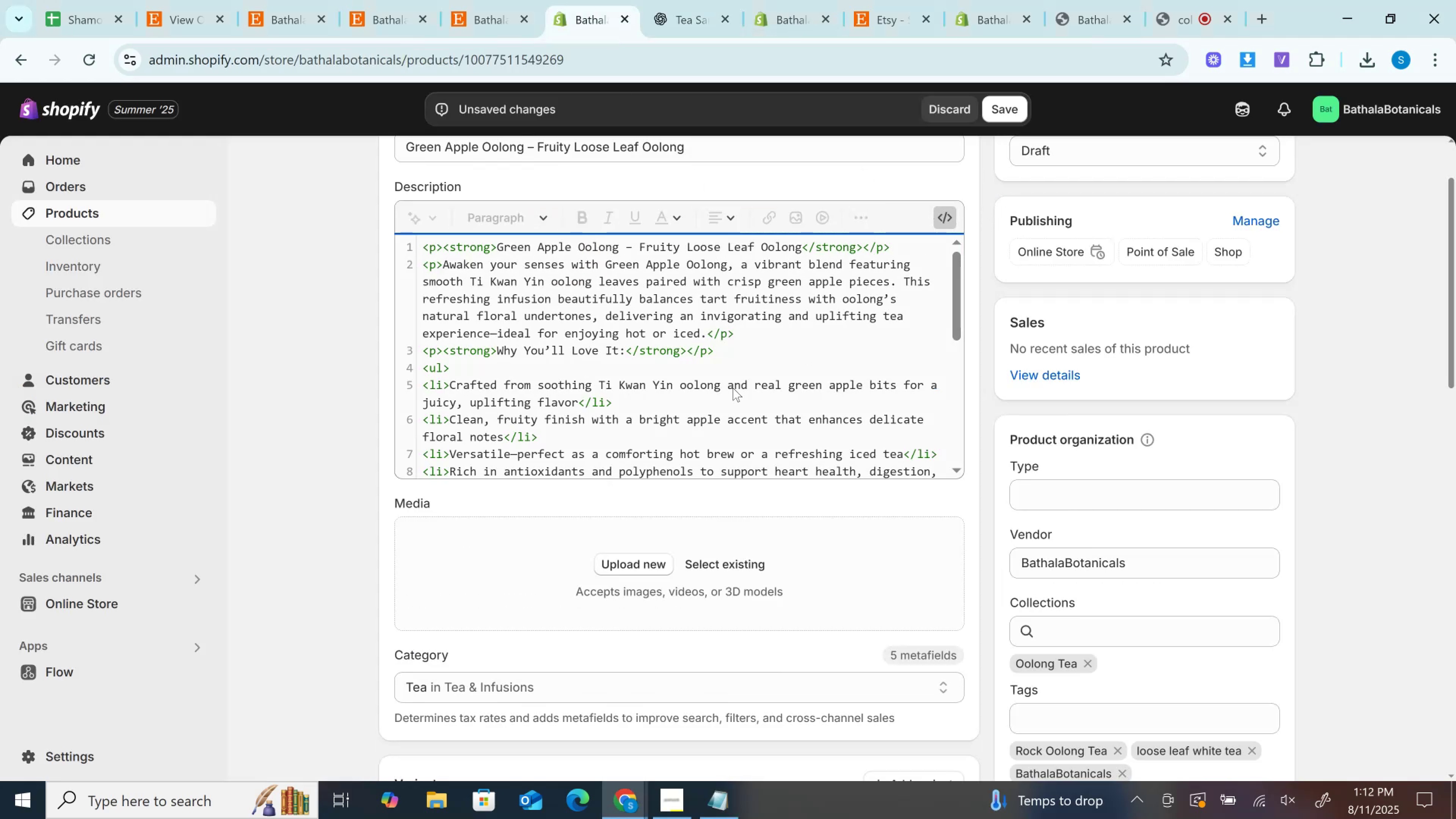 
left_click([733, 388])
 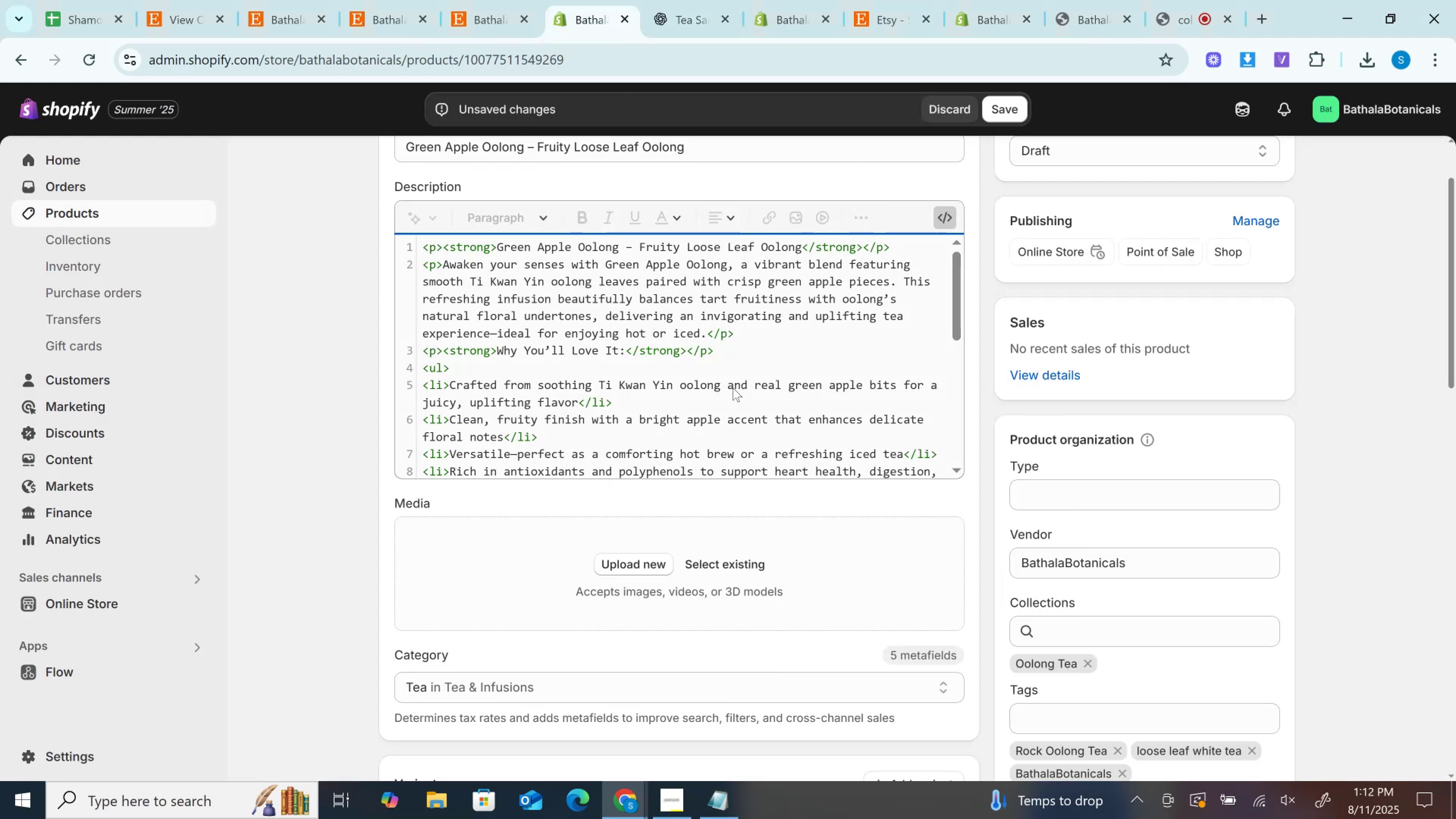 
scroll: coordinate [733, 388], scroll_direction: down, amount: 8.0
 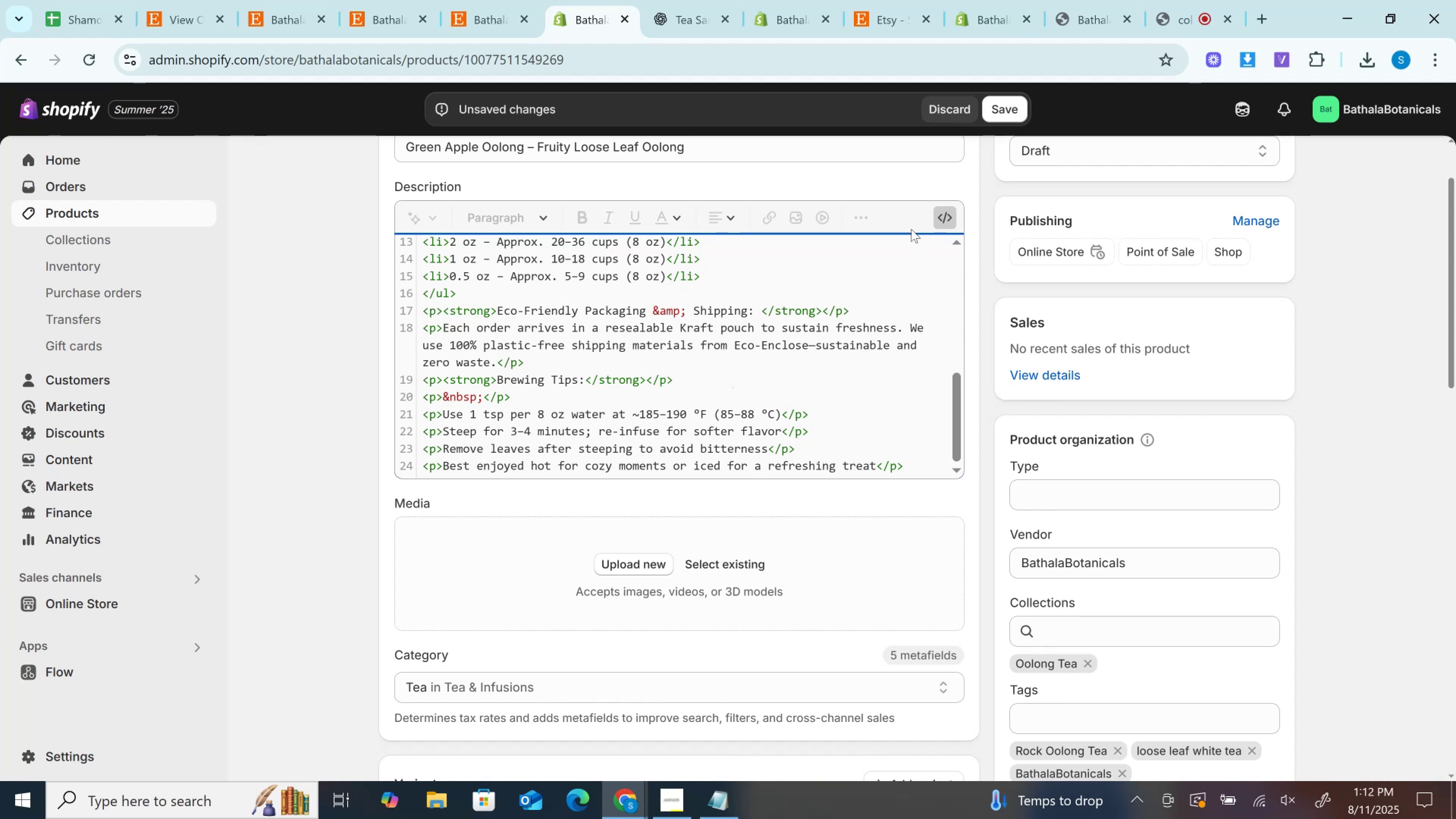 
left_click([945, 218])
 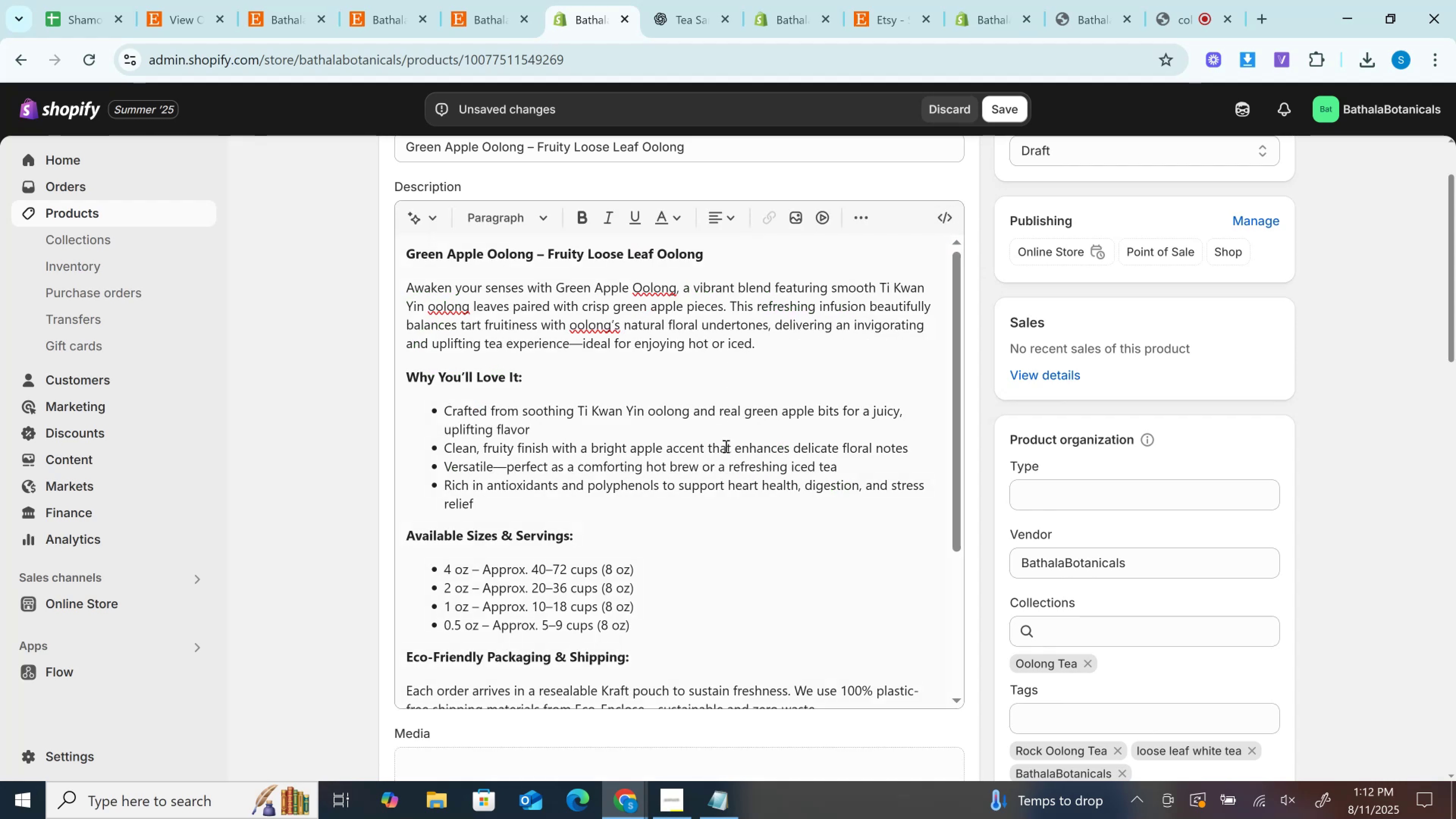 
scroll: coordinate [732, 469], scroll_direction: down, amount: 3.0
 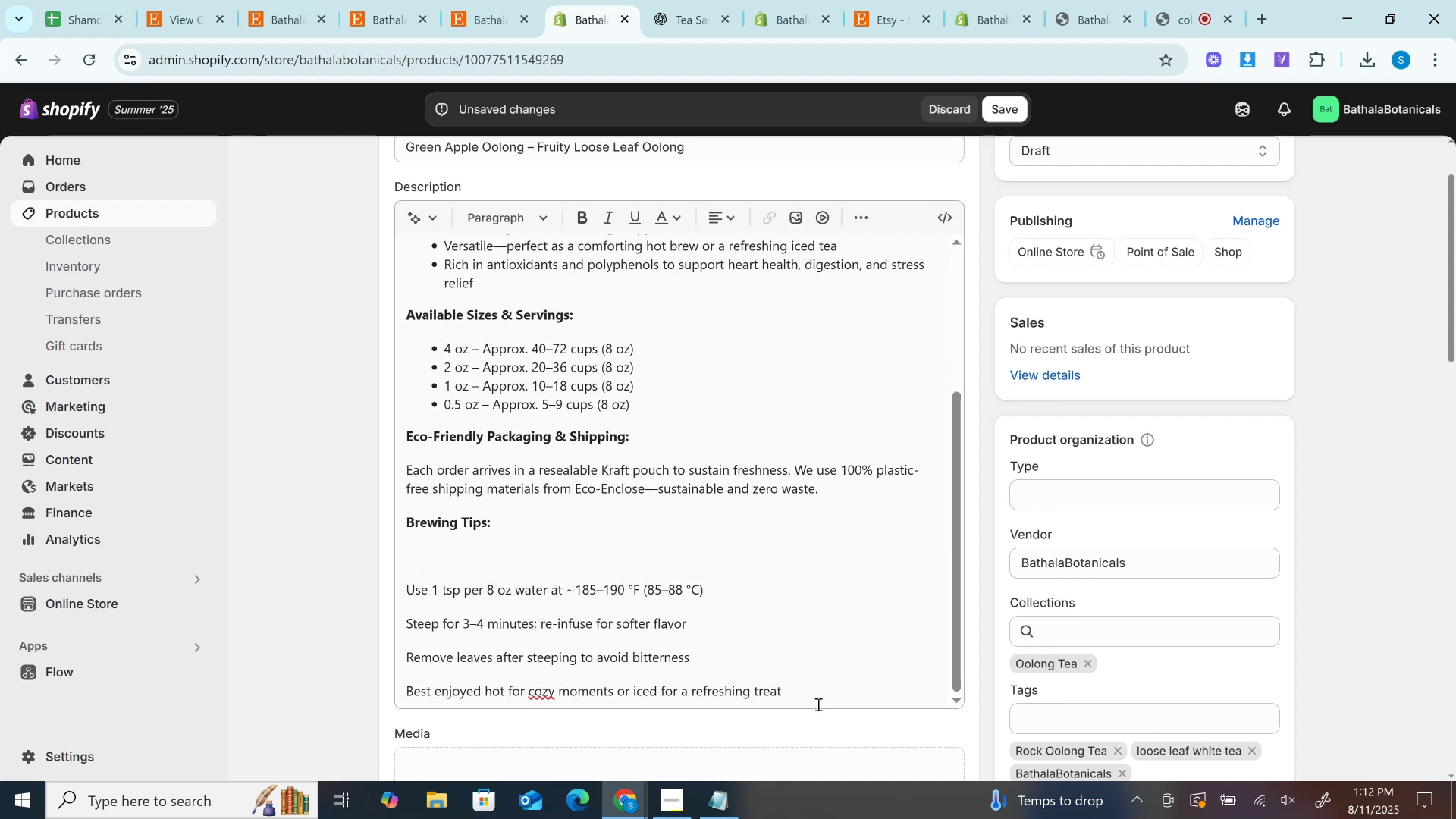 
left_click_drag(start_coordinate=[824, 688], to_coordinate=[396, 584])
 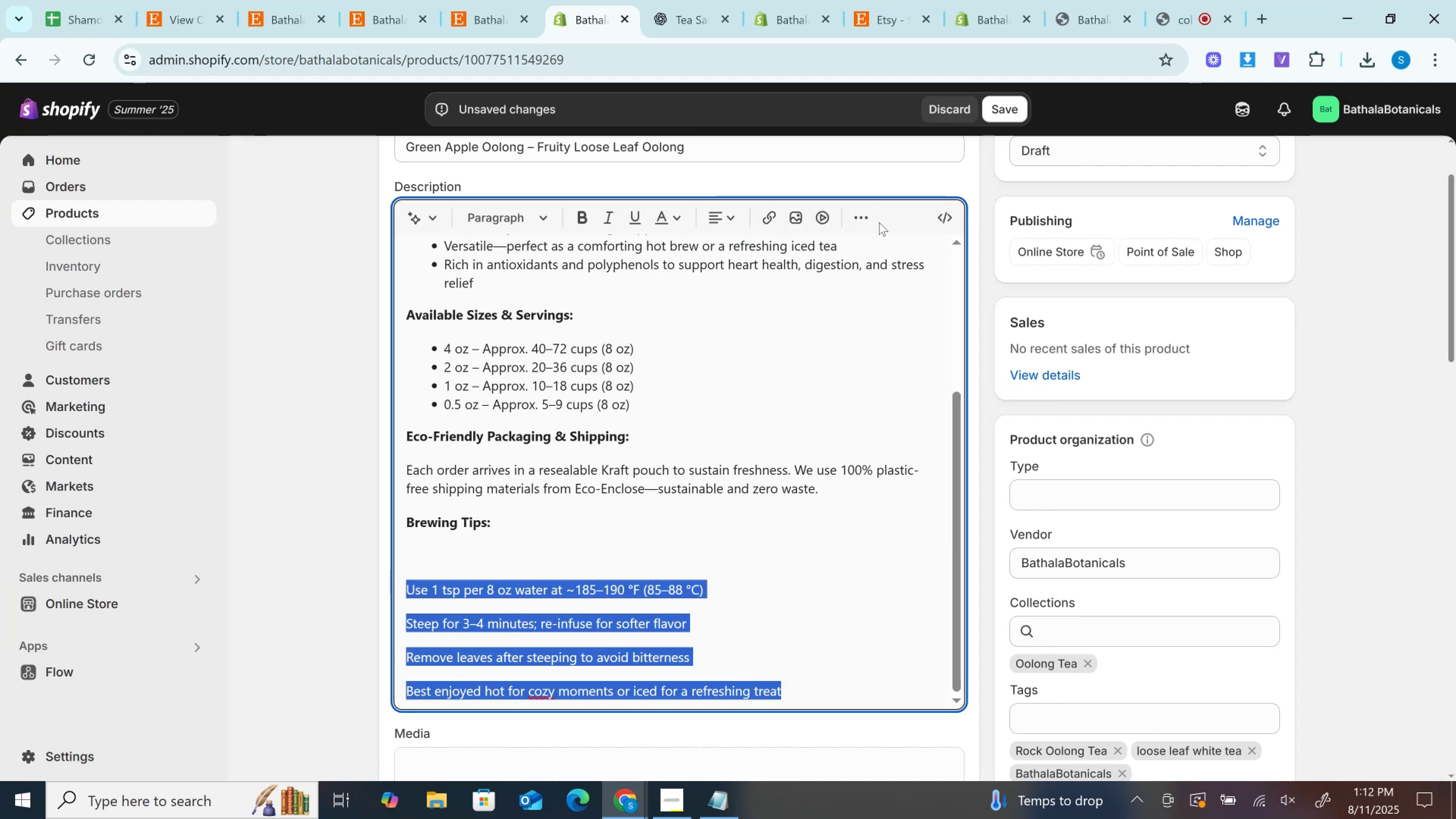 
left_click([851, 220])
 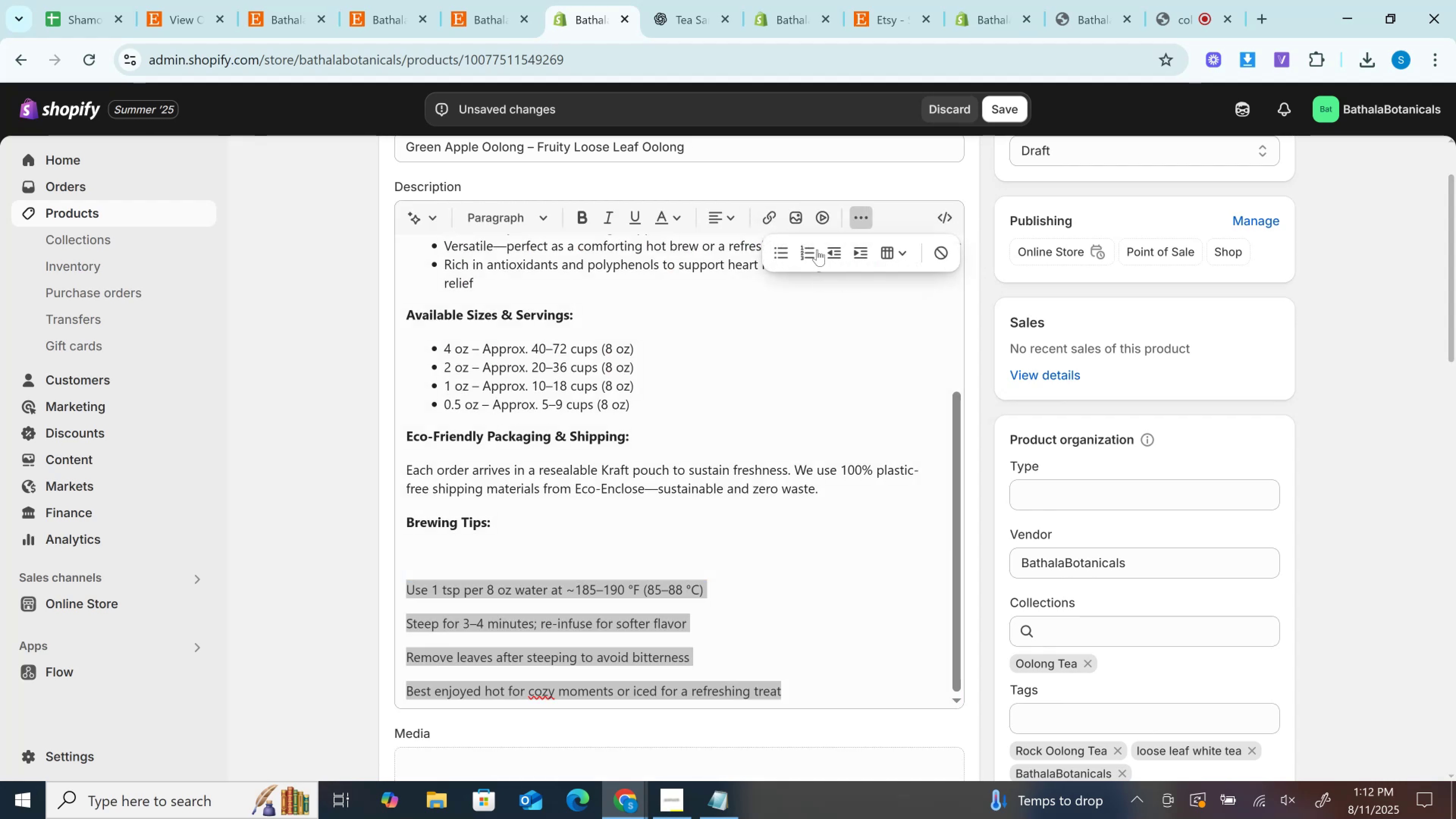 
left_click([817, 249])
 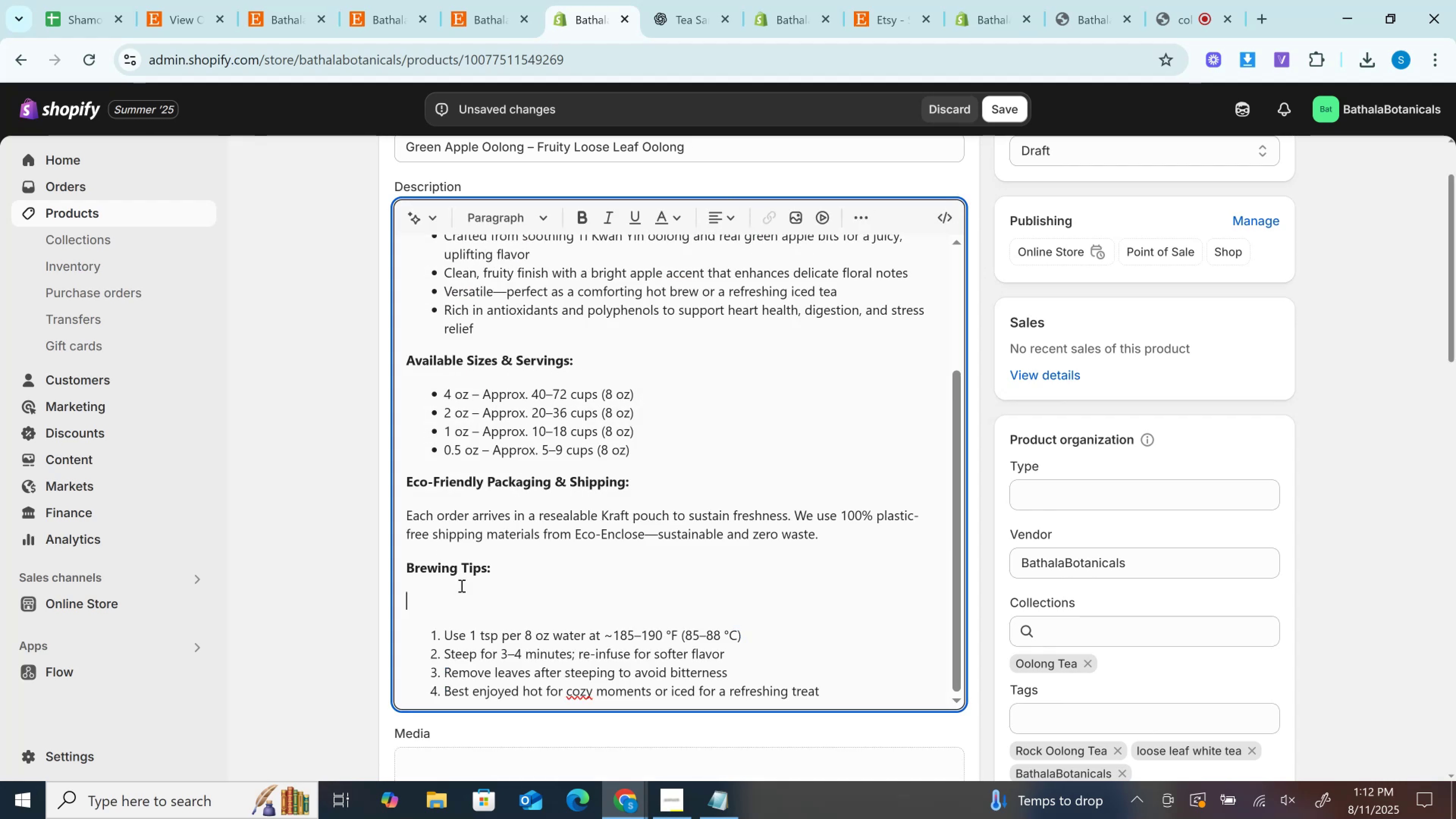 
key(Backspace)
 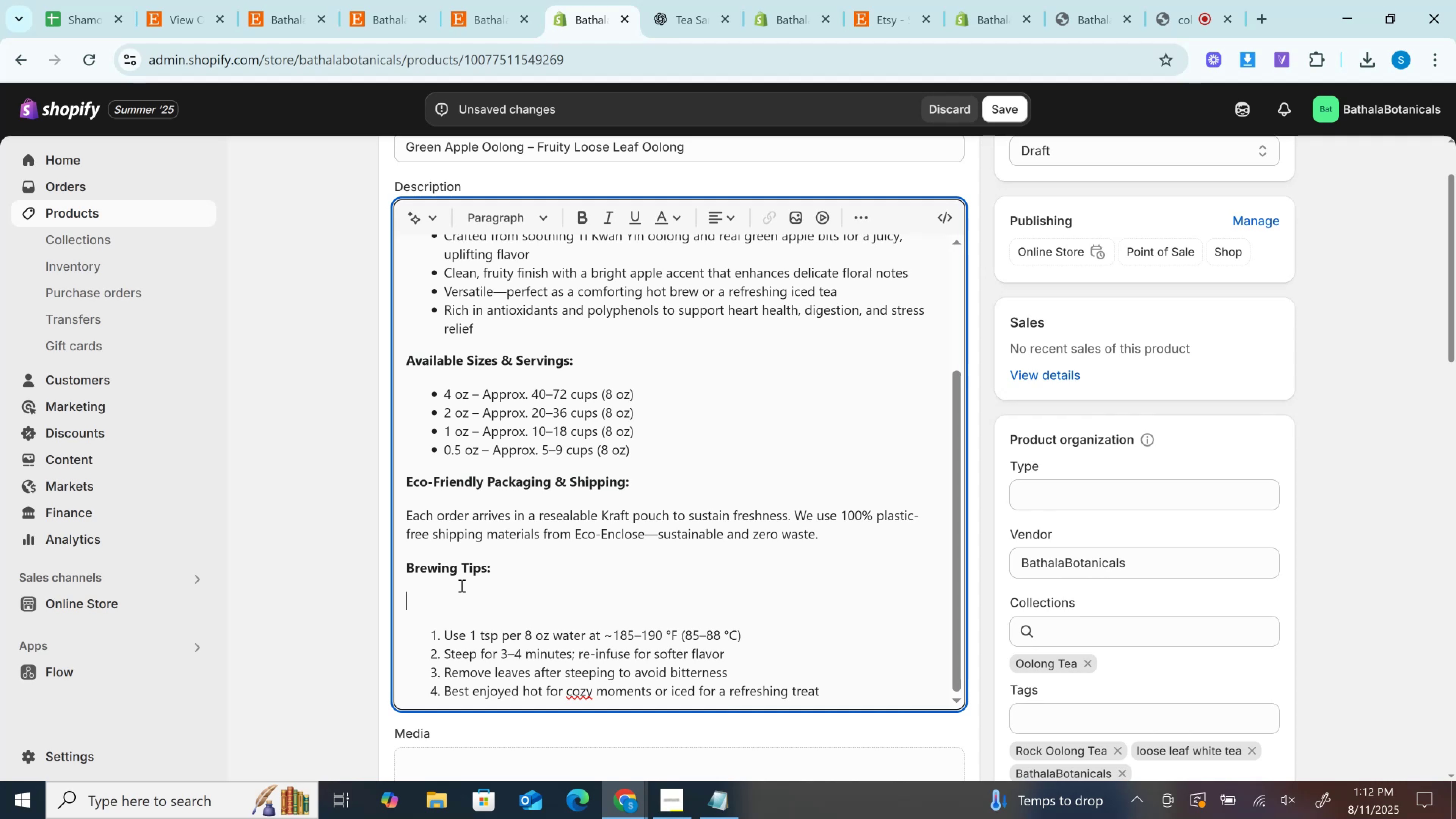 
key(Backspace)
 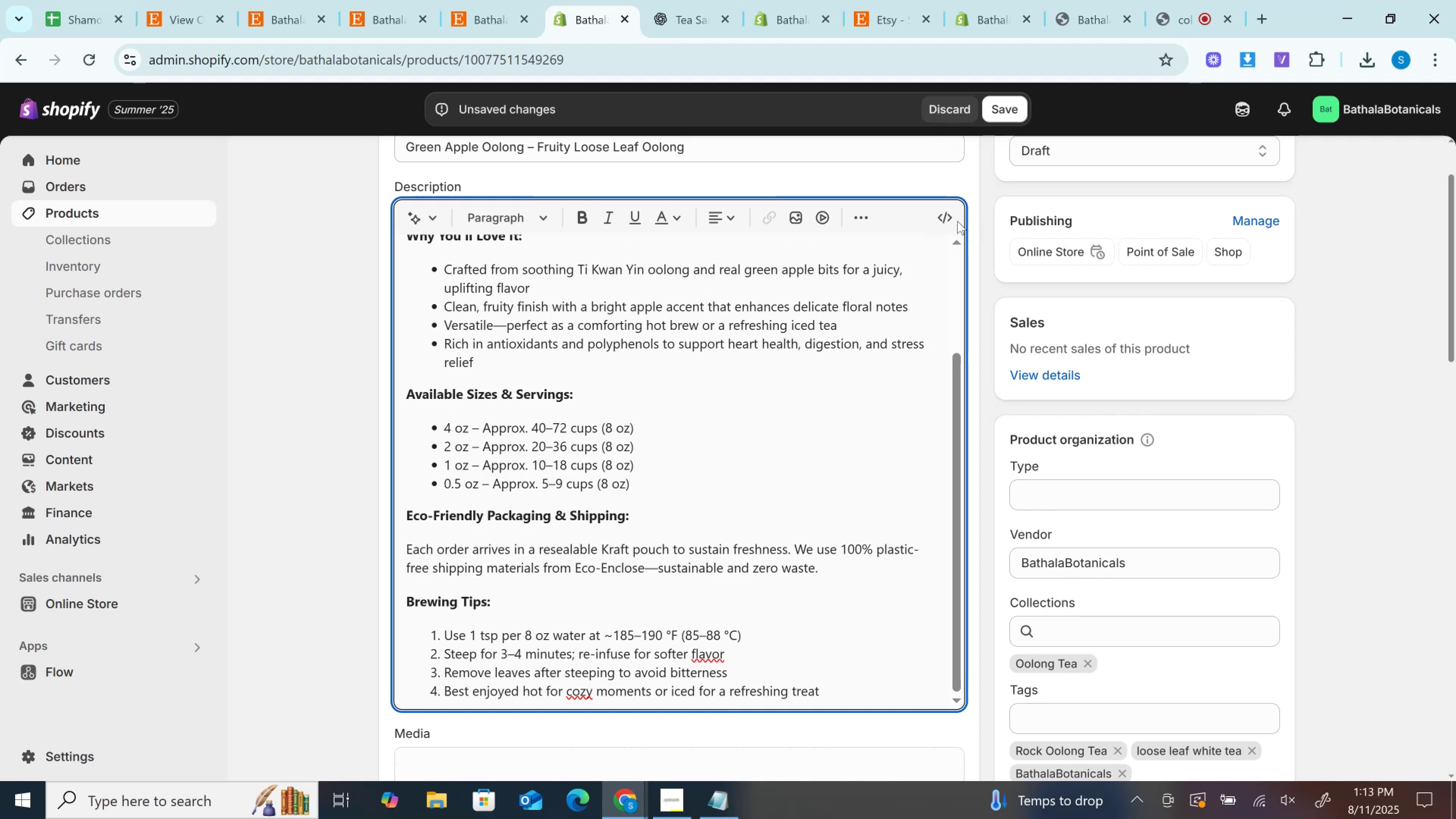 
left_click([945, 221])
 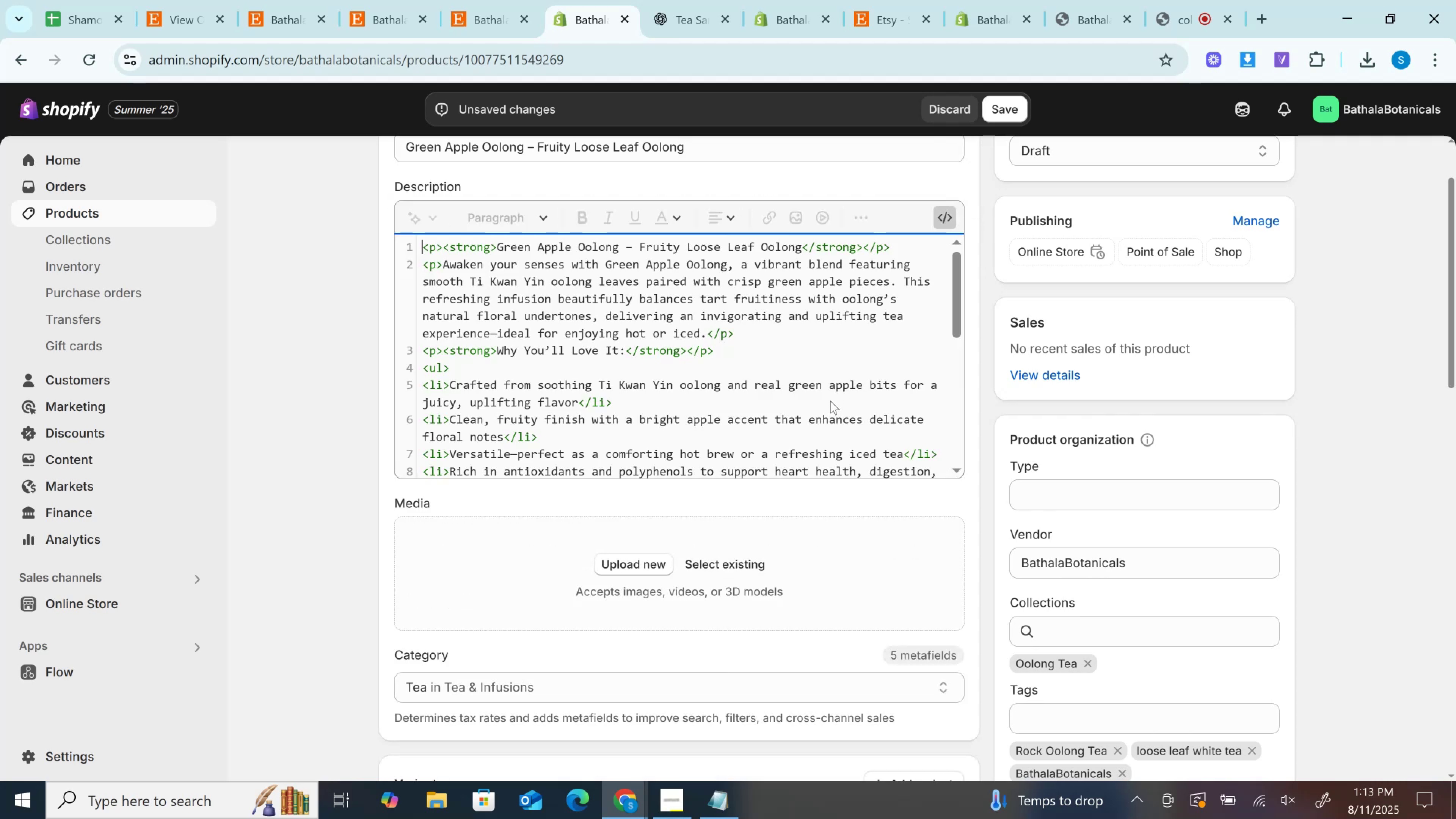 
scroll: coordinate [769, 378], scroll_direction: down, amount: 8.0
 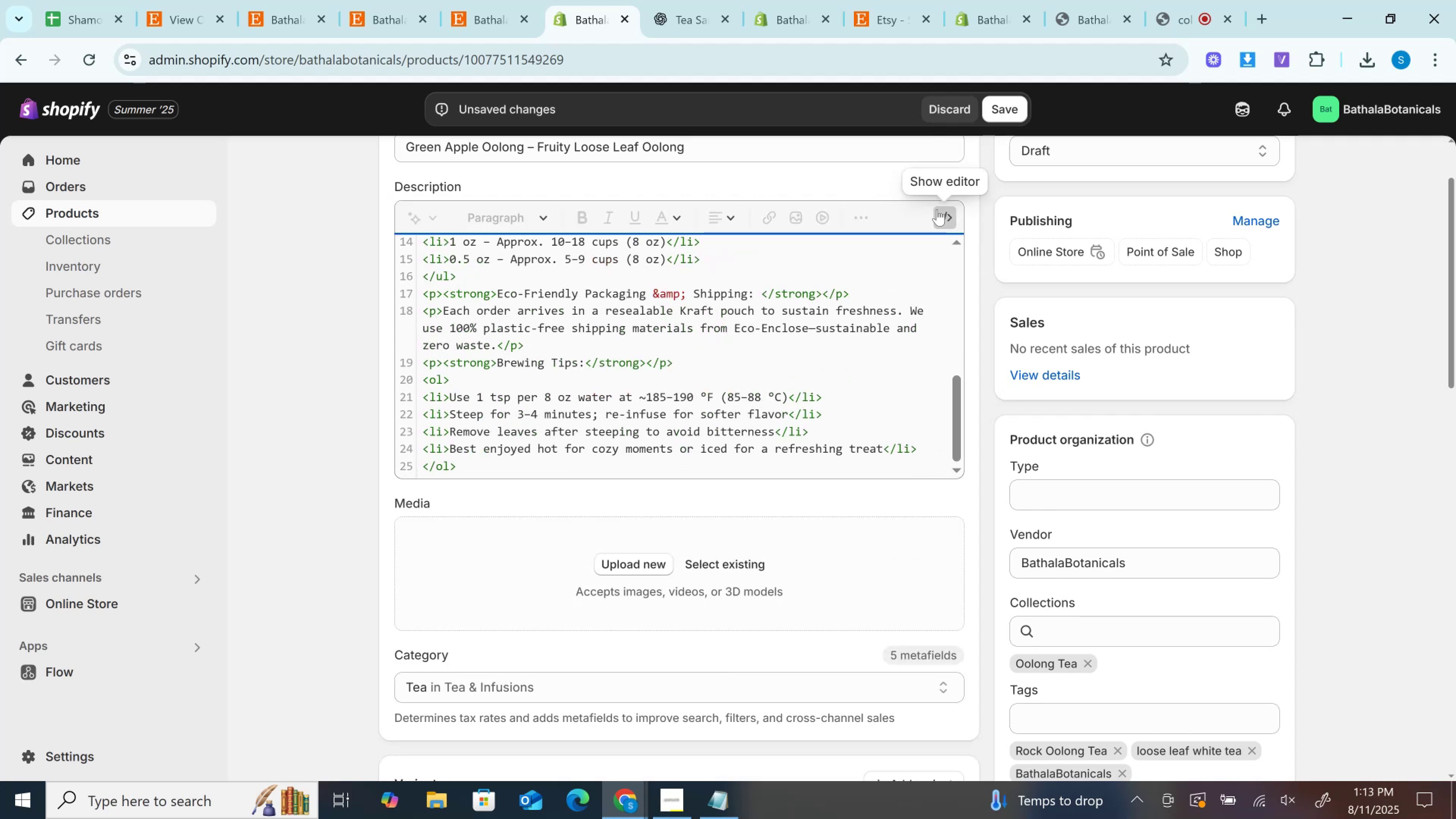 
left_click([938, 215])
 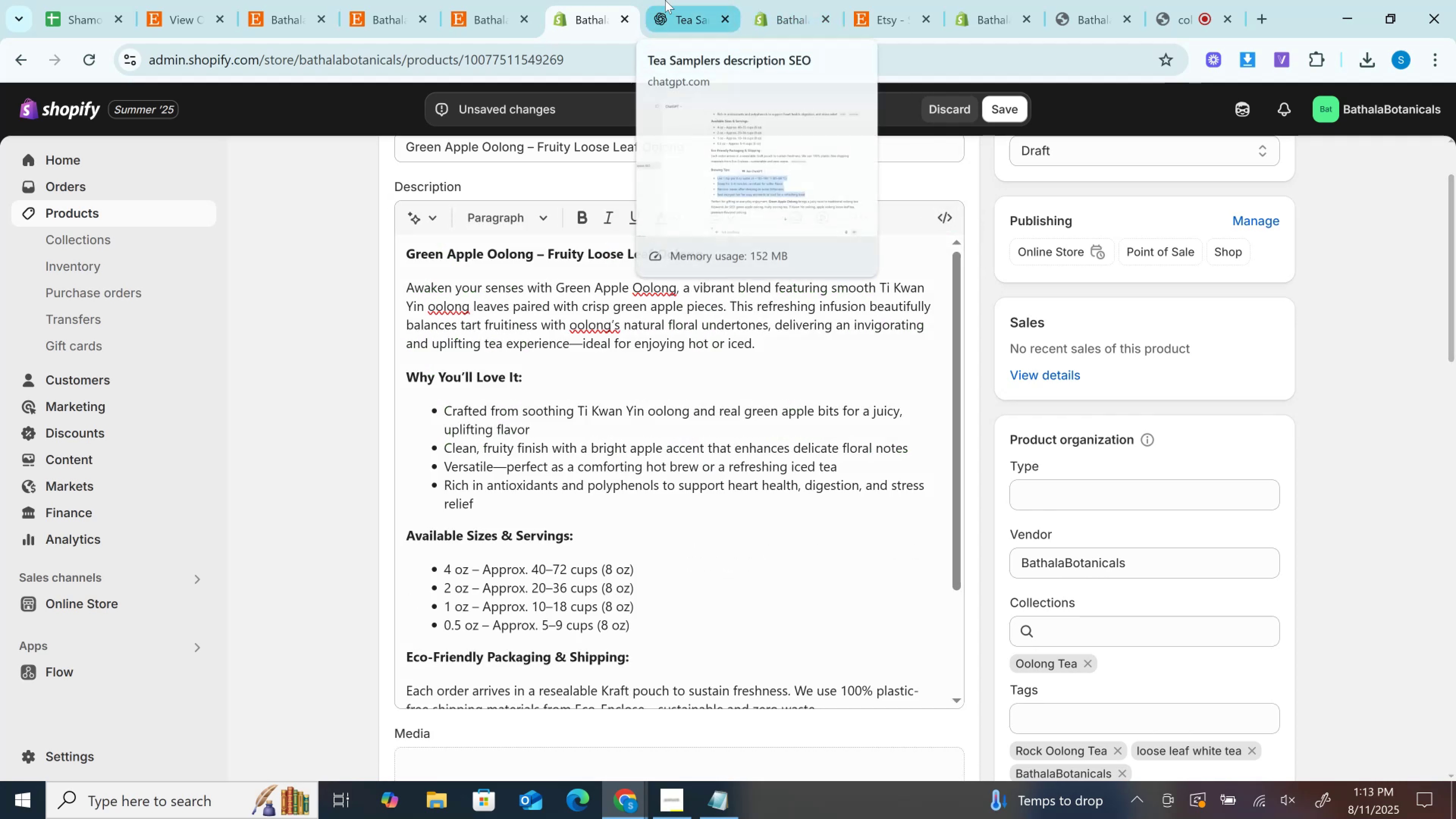 
left_click([667, 0])
 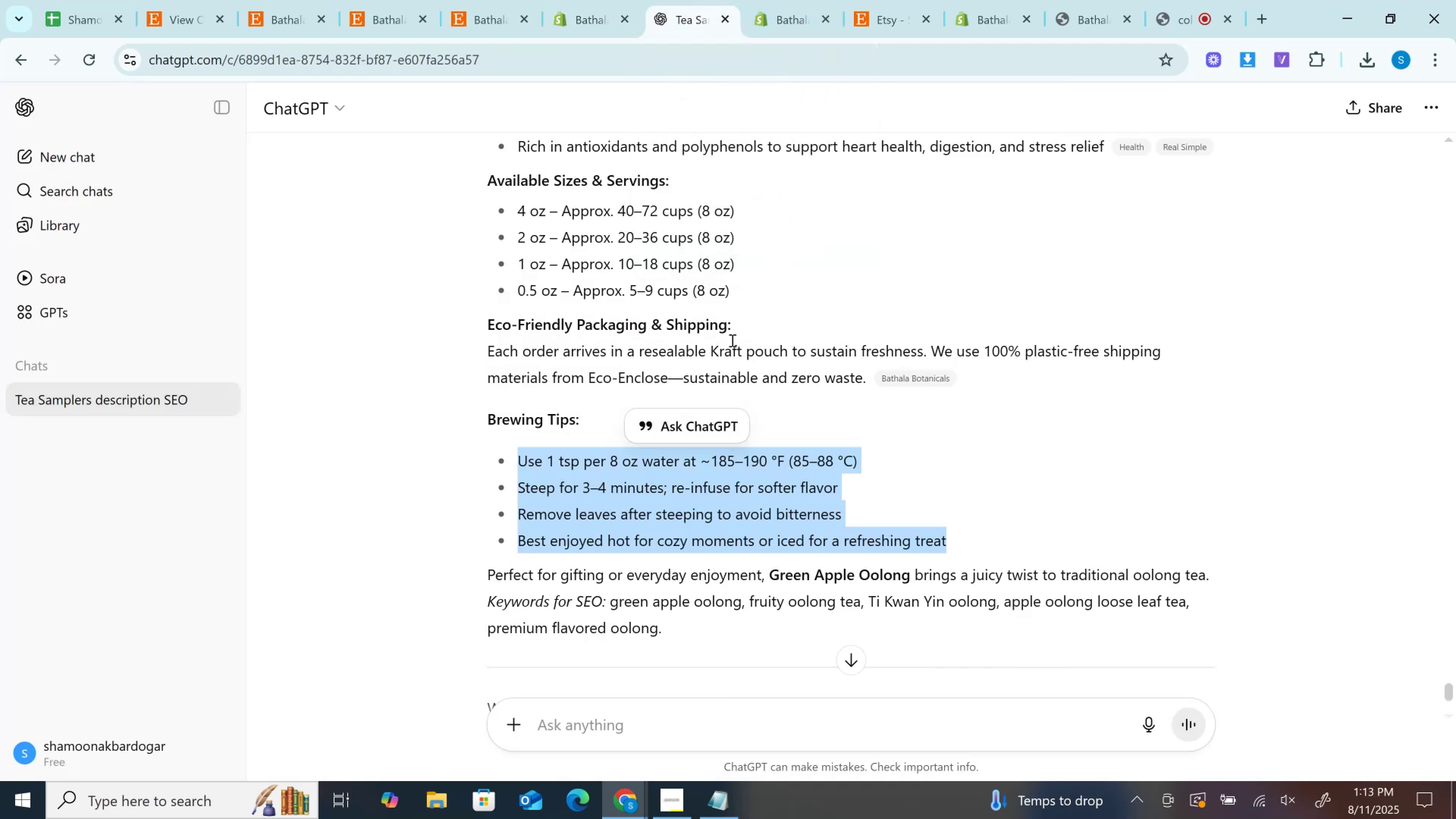 
scroll: coordinate [731, 340], scroll_direction: down, amount: 3.0
 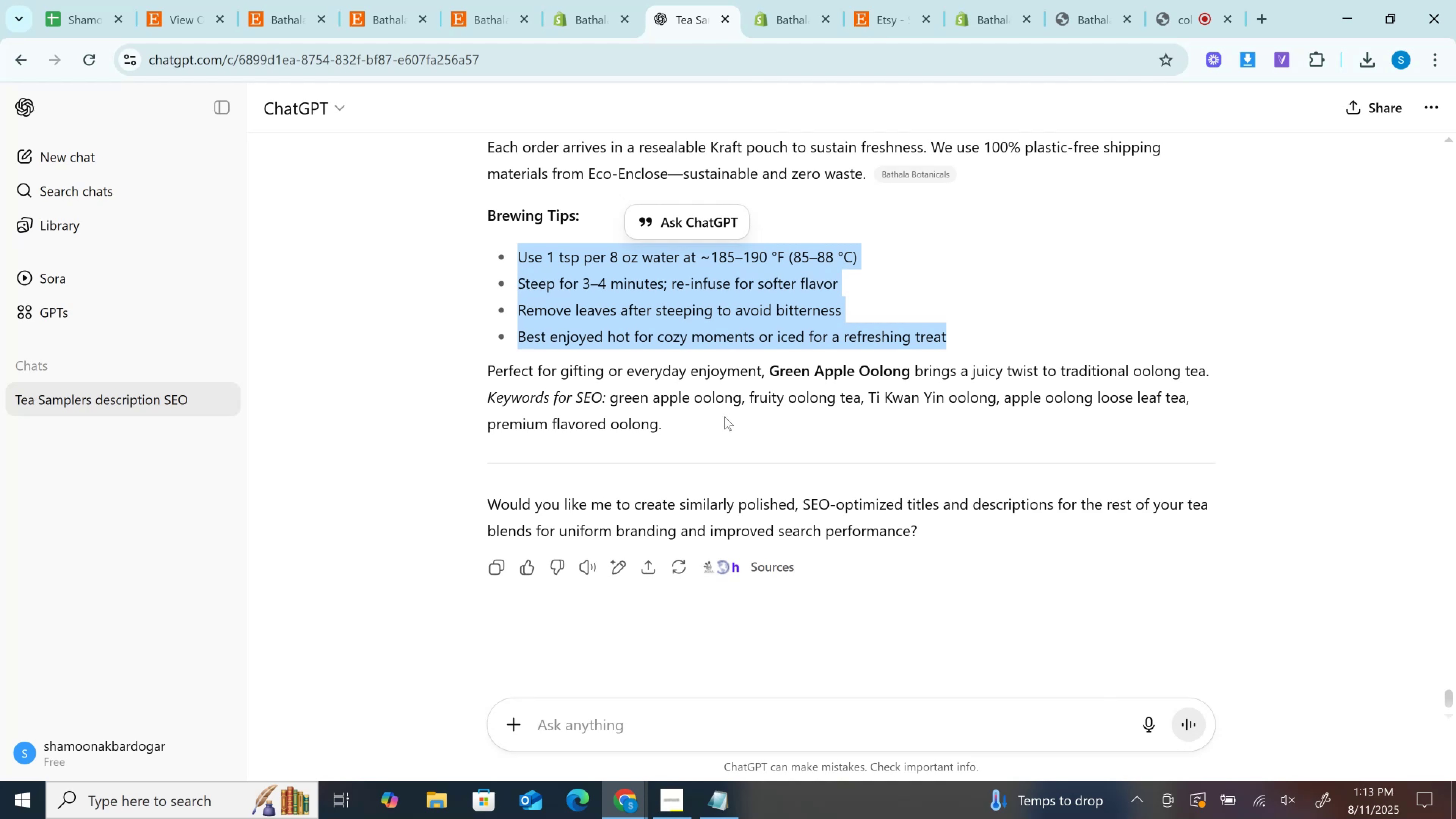 
left_click_drag(start_coordinate=[479, 370], to_coordinate=[1291, 371])
 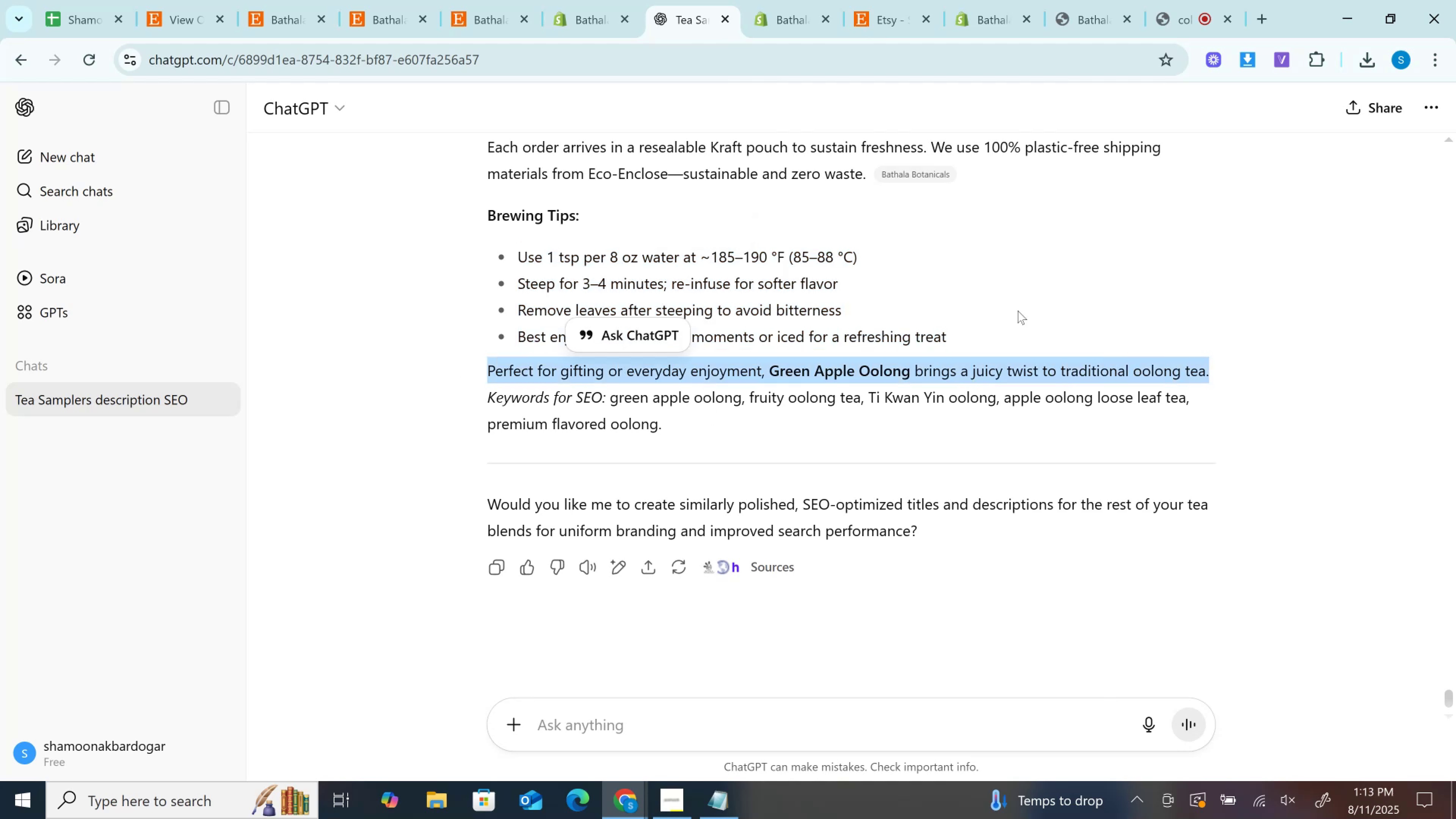 
key(Control+C)
 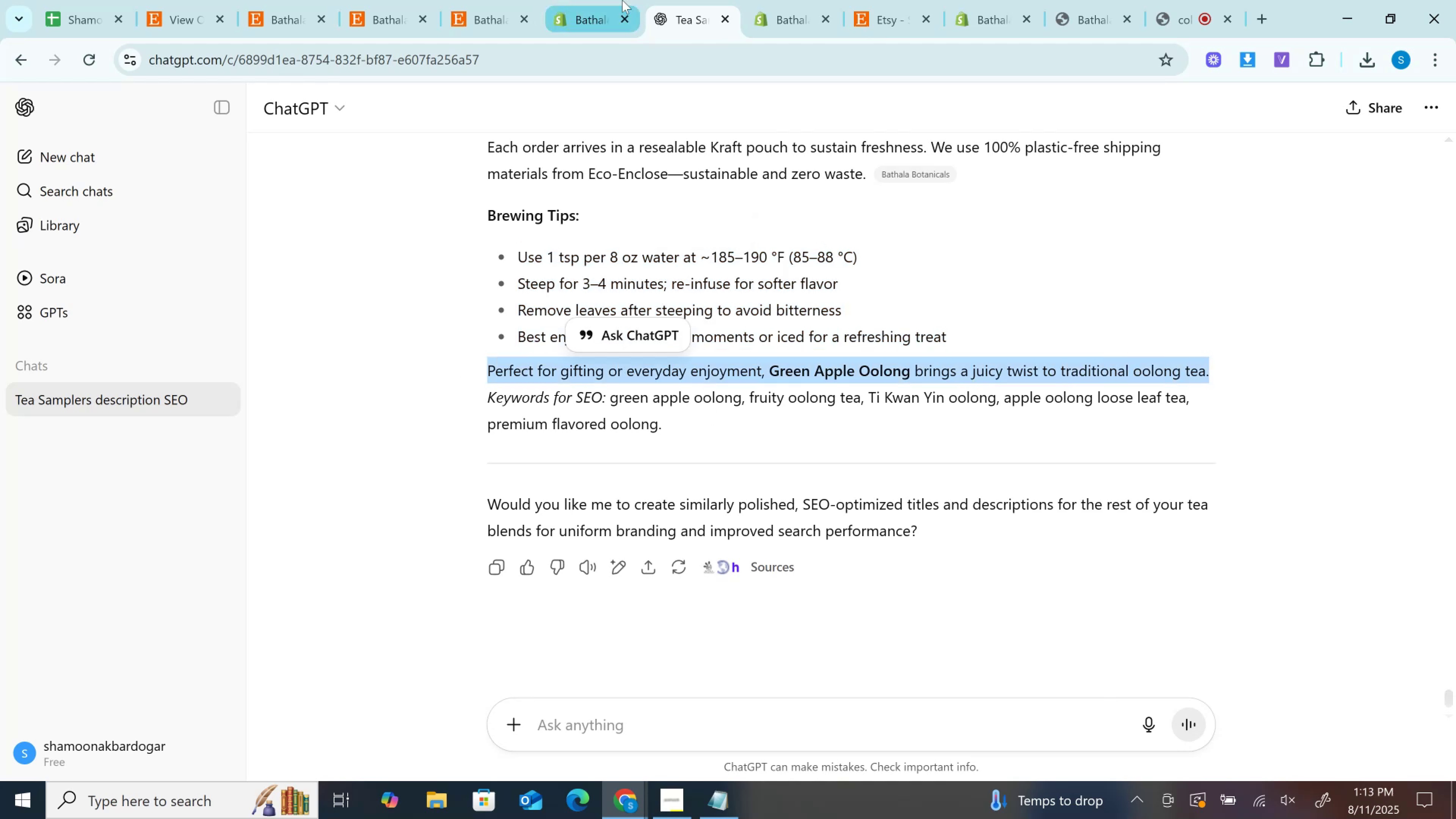 
left_click([624, 0])
 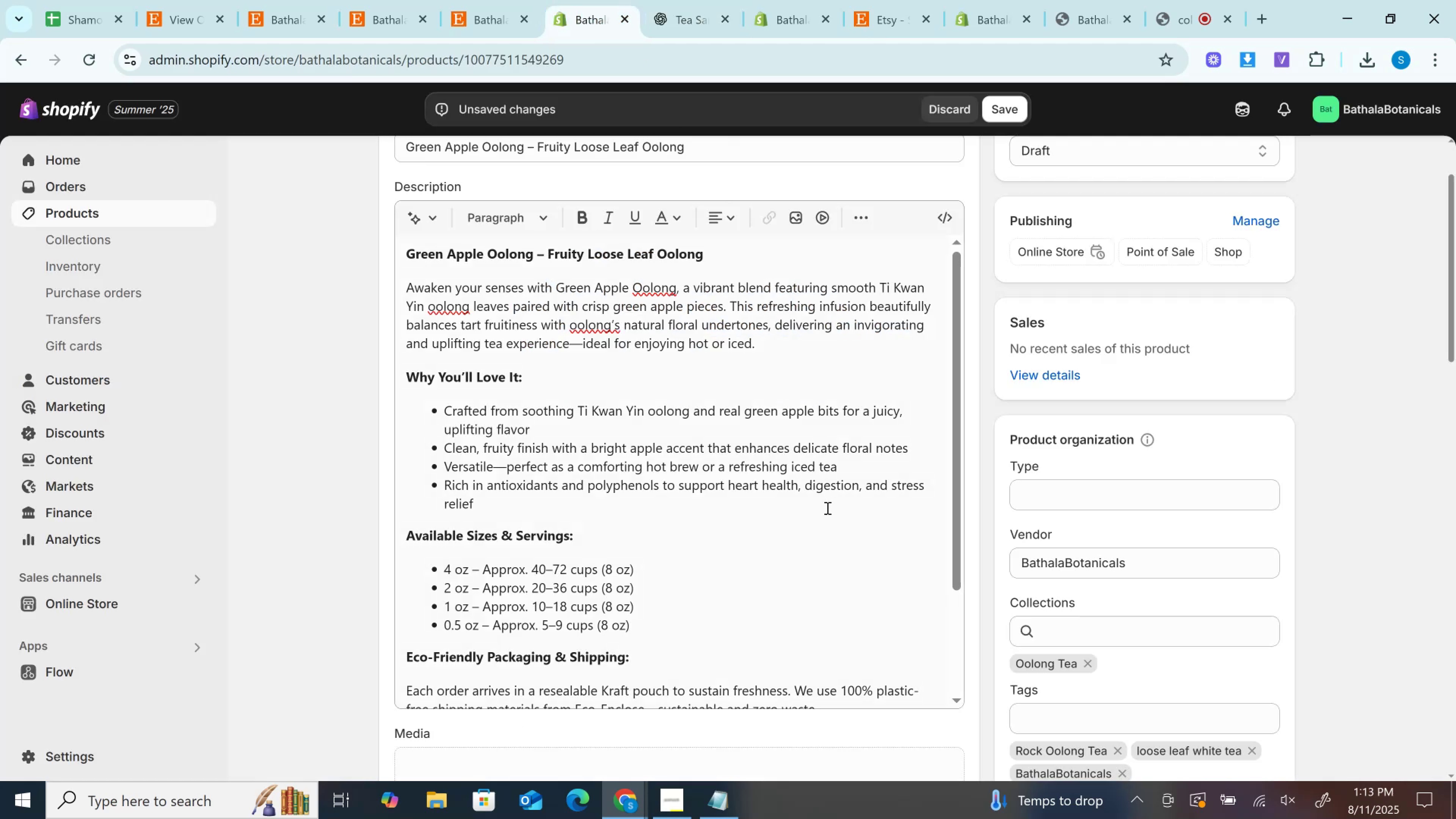 
scroll: coordinate [827, 508], scroll_direction: down, amount: 3.0
 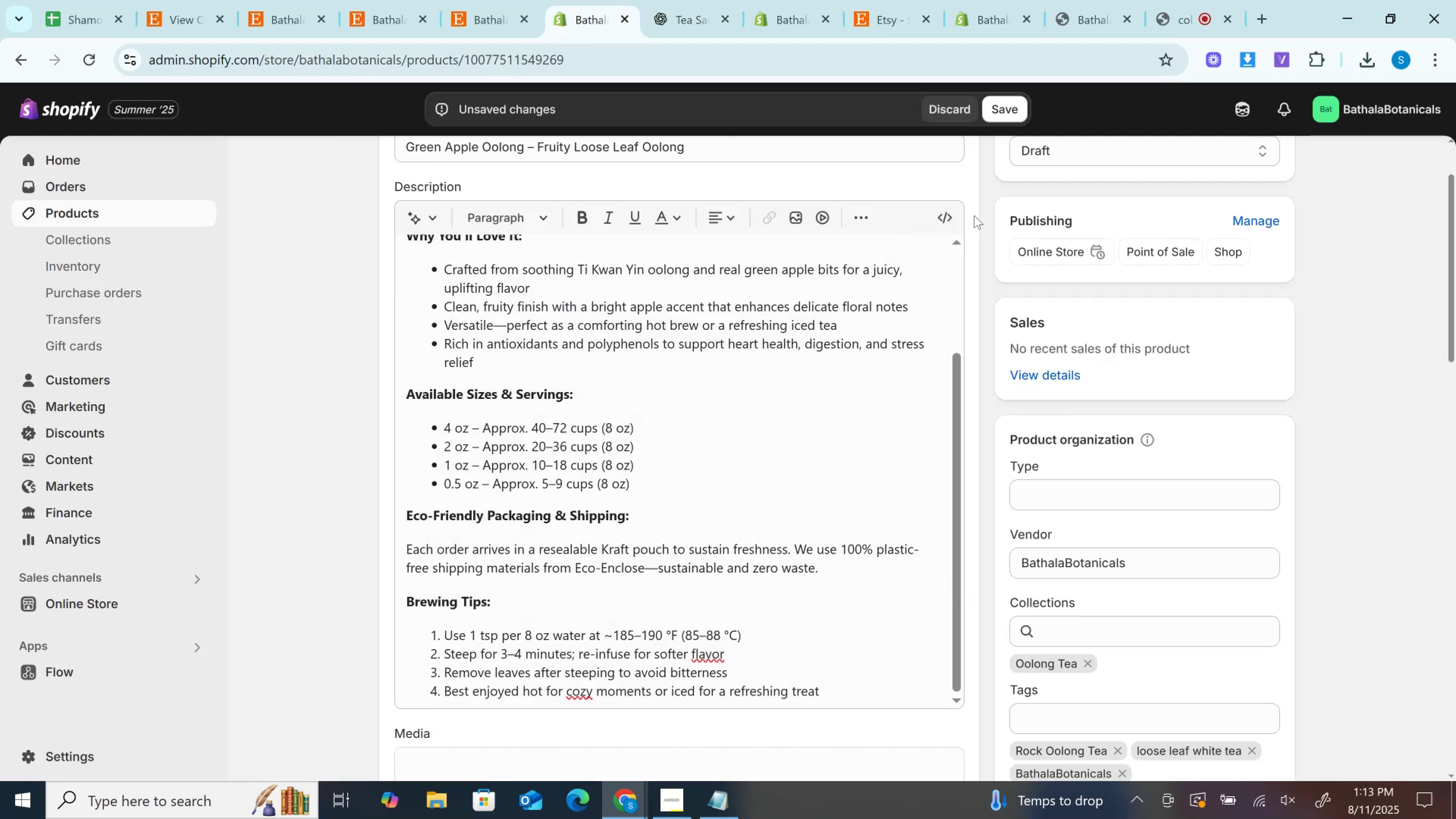 
left_click([941, 212])
 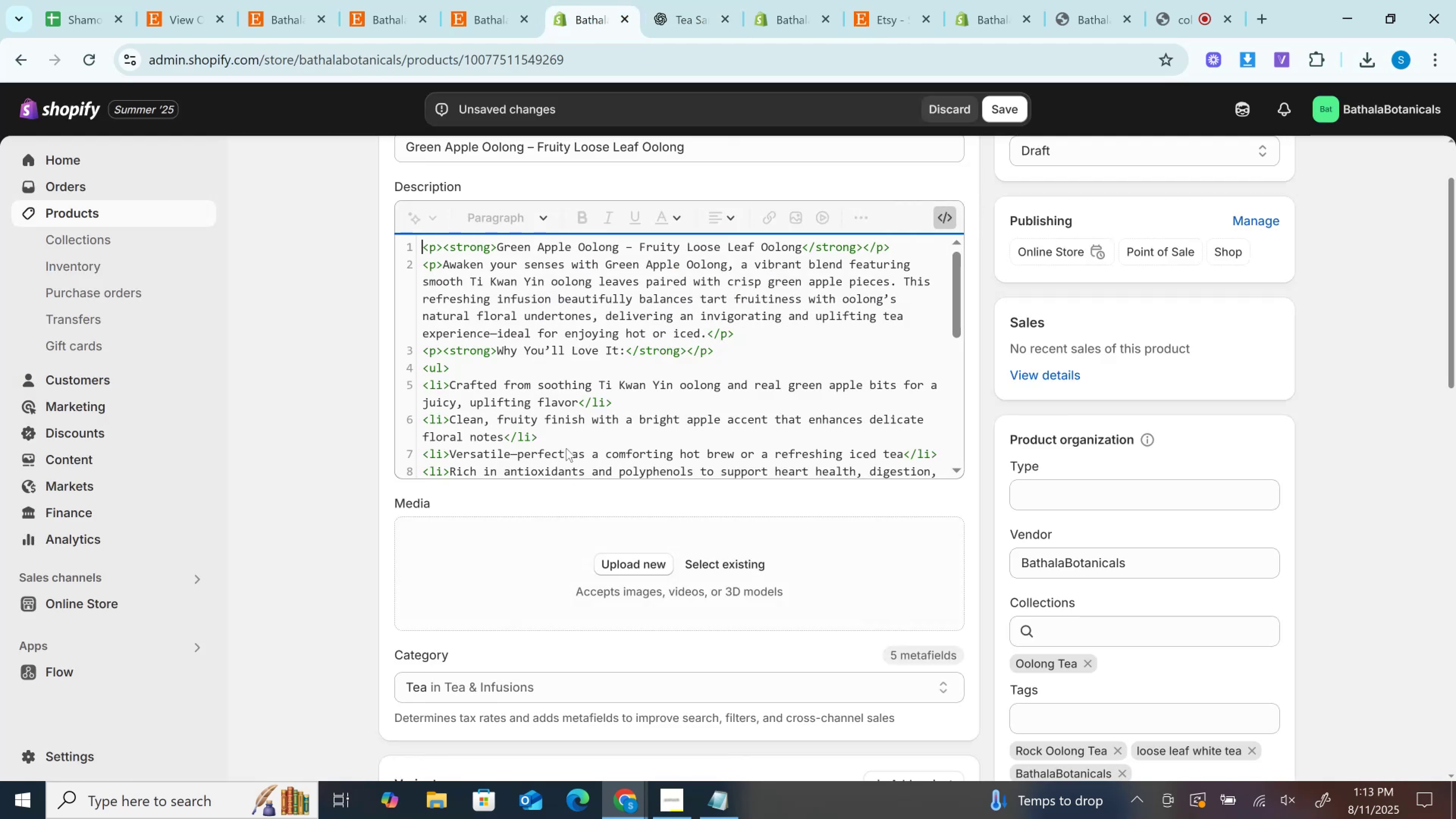 
left_click([576, 427])
 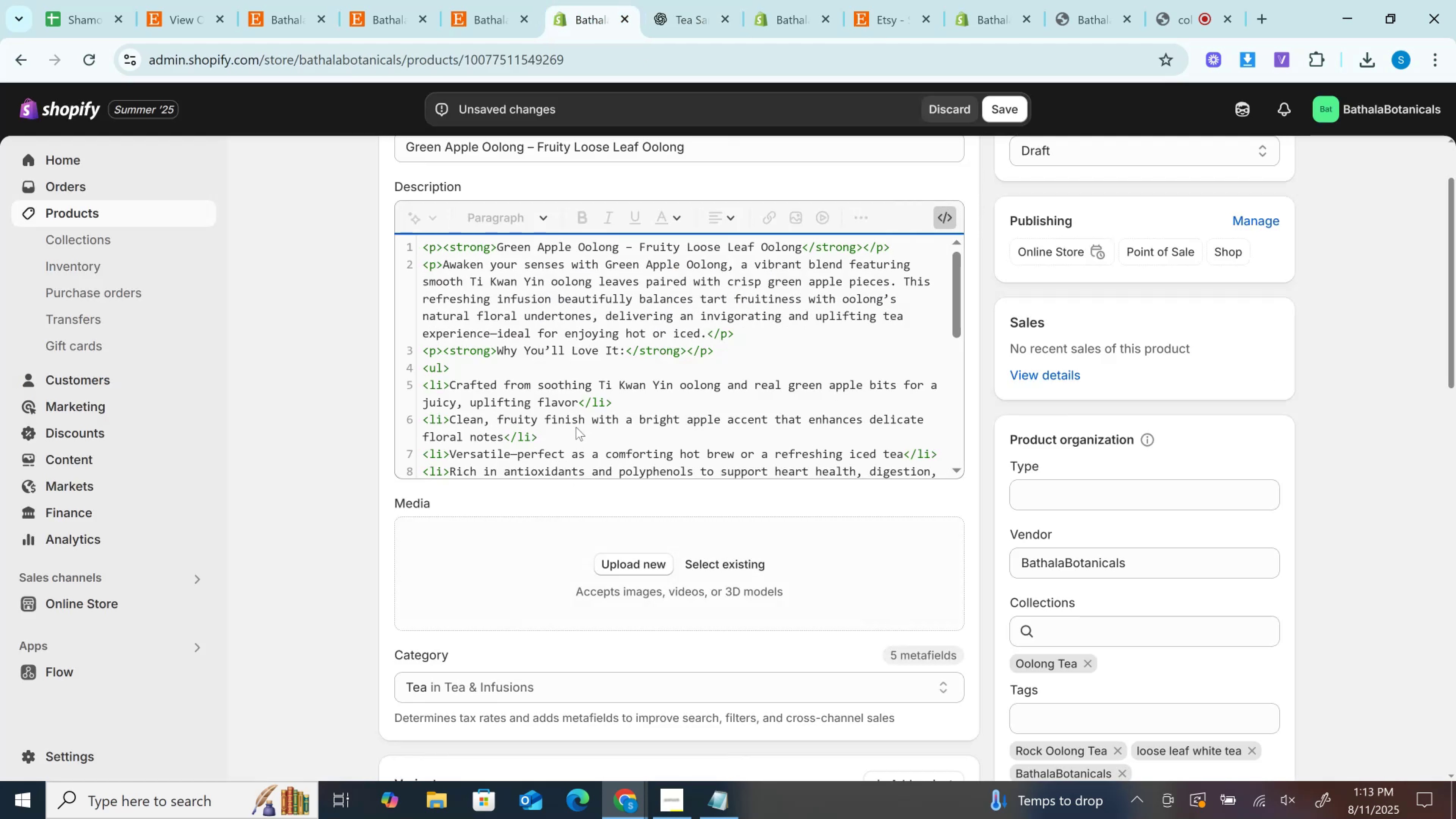 
scroll: coordinate [576, 427], scroll_direction: down, amount: 4.0
 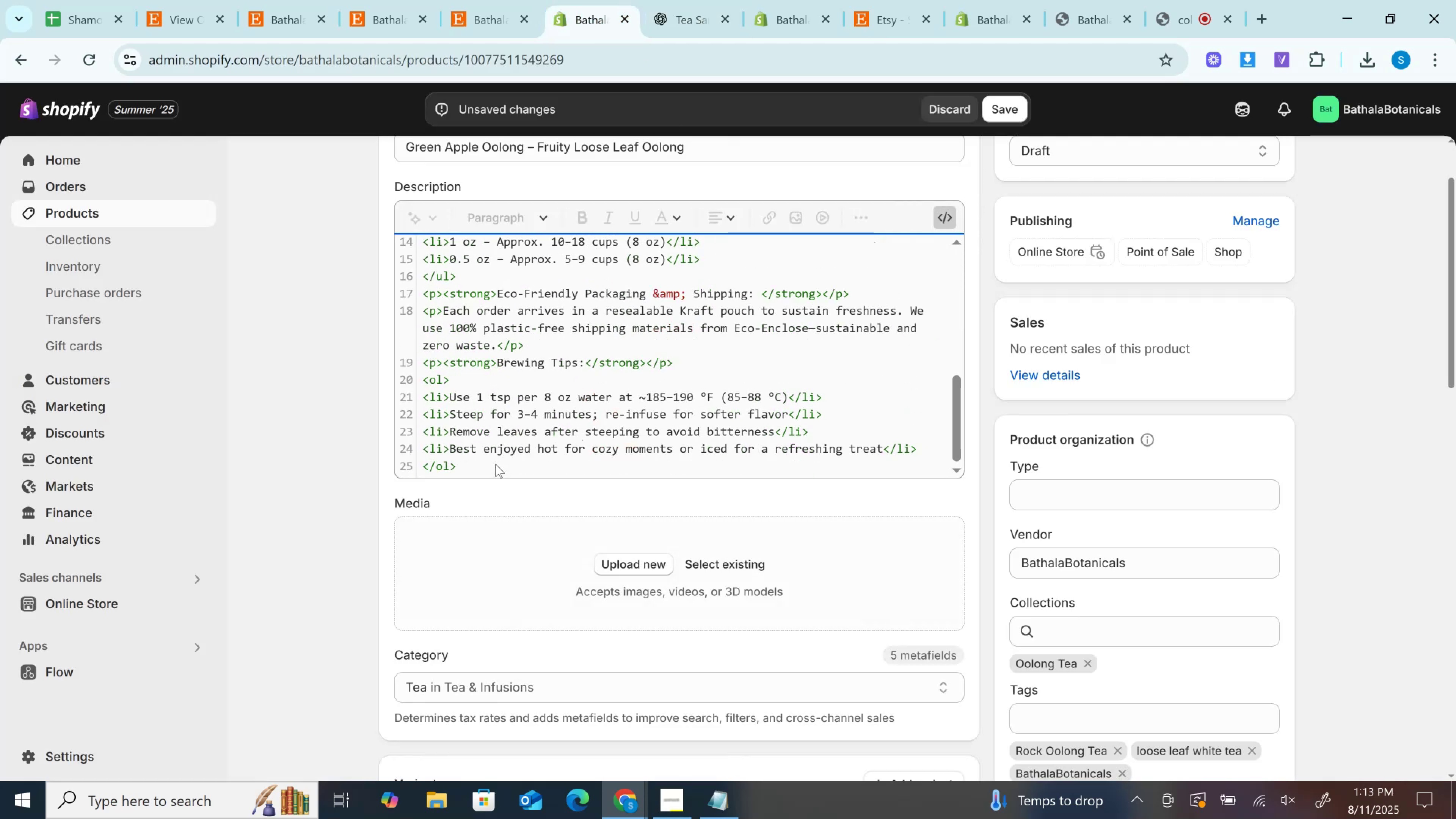 
left_click([491, 466])
 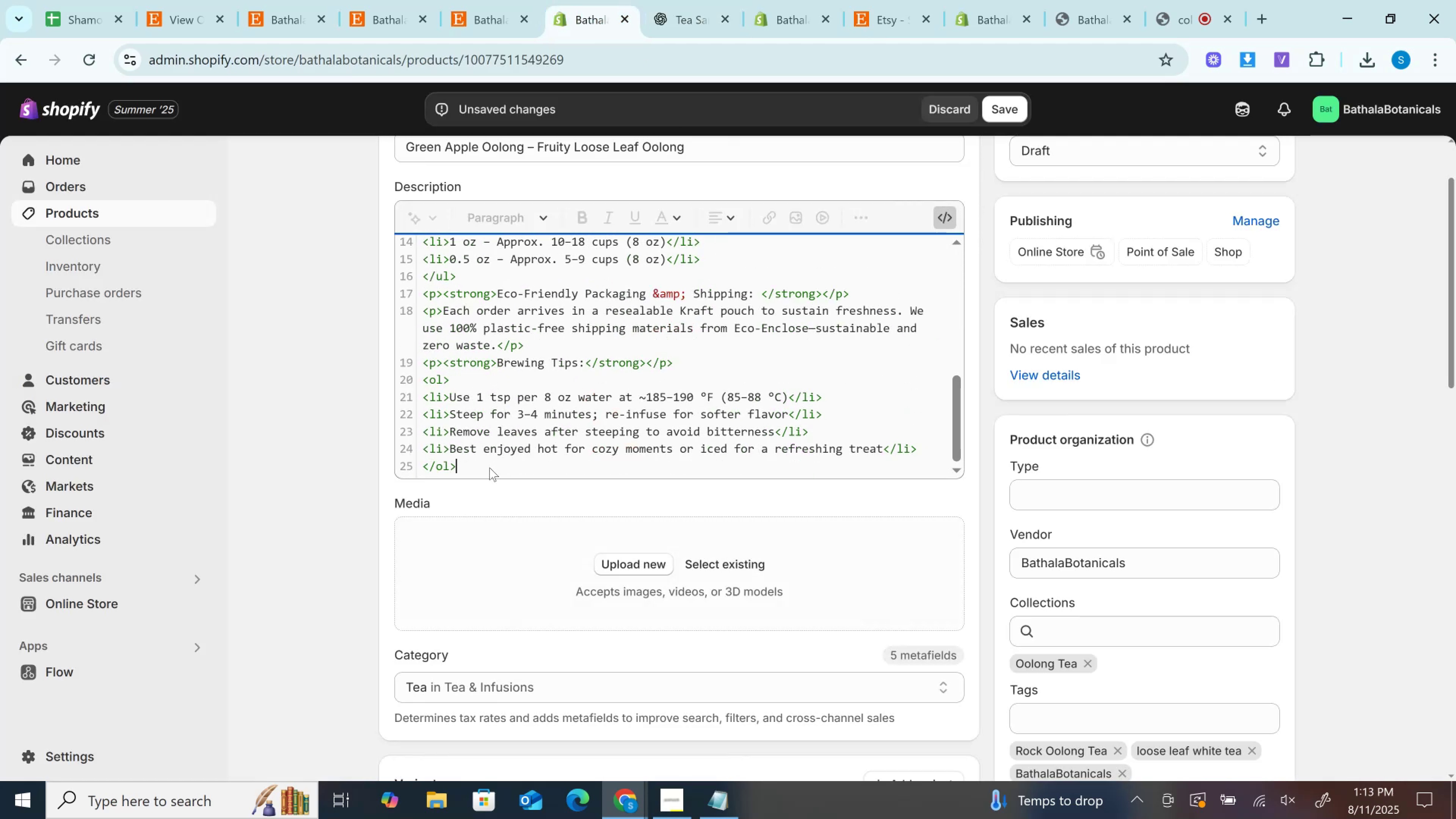 
key(Enter)
 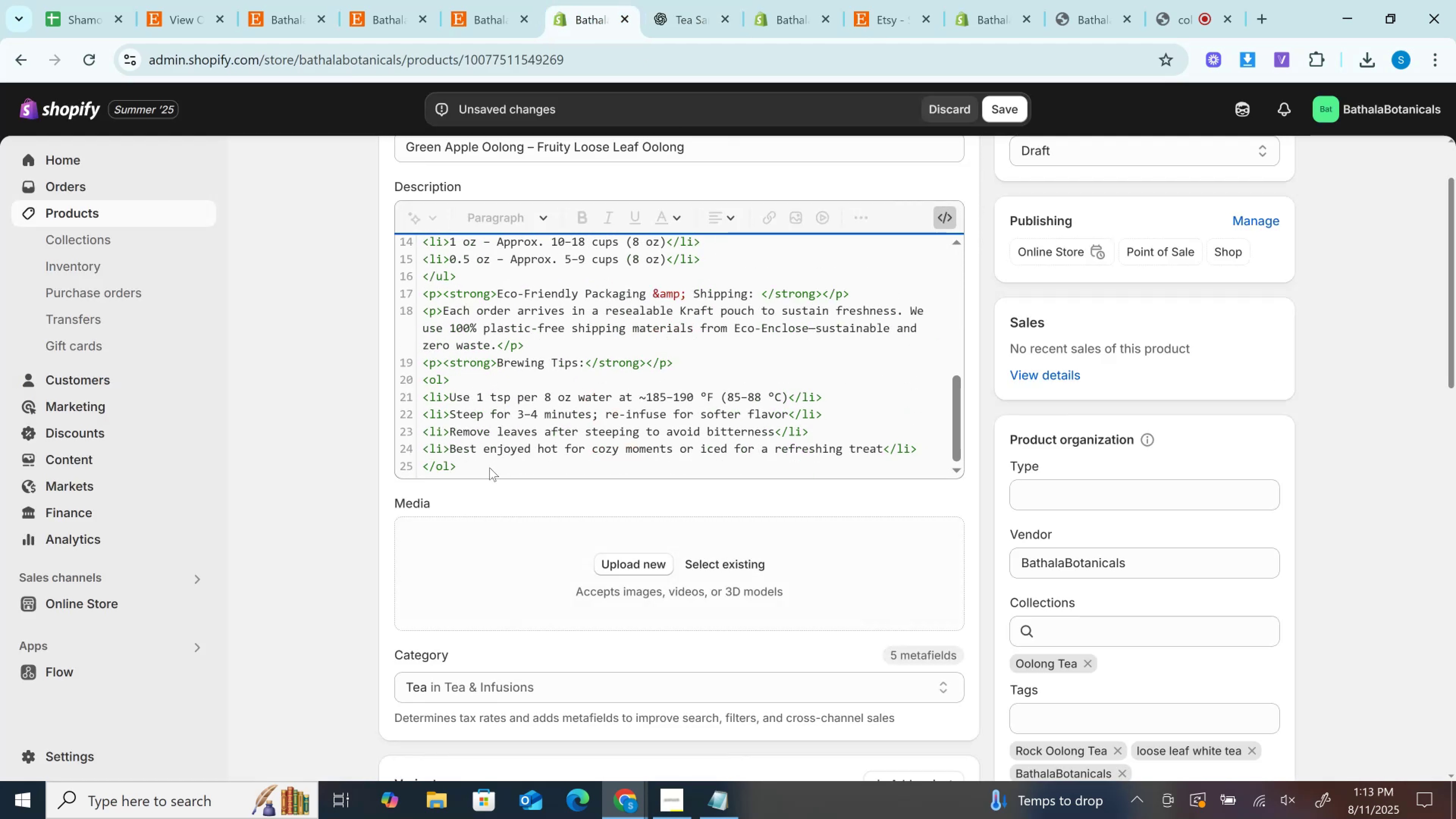 
key(Control+V)
 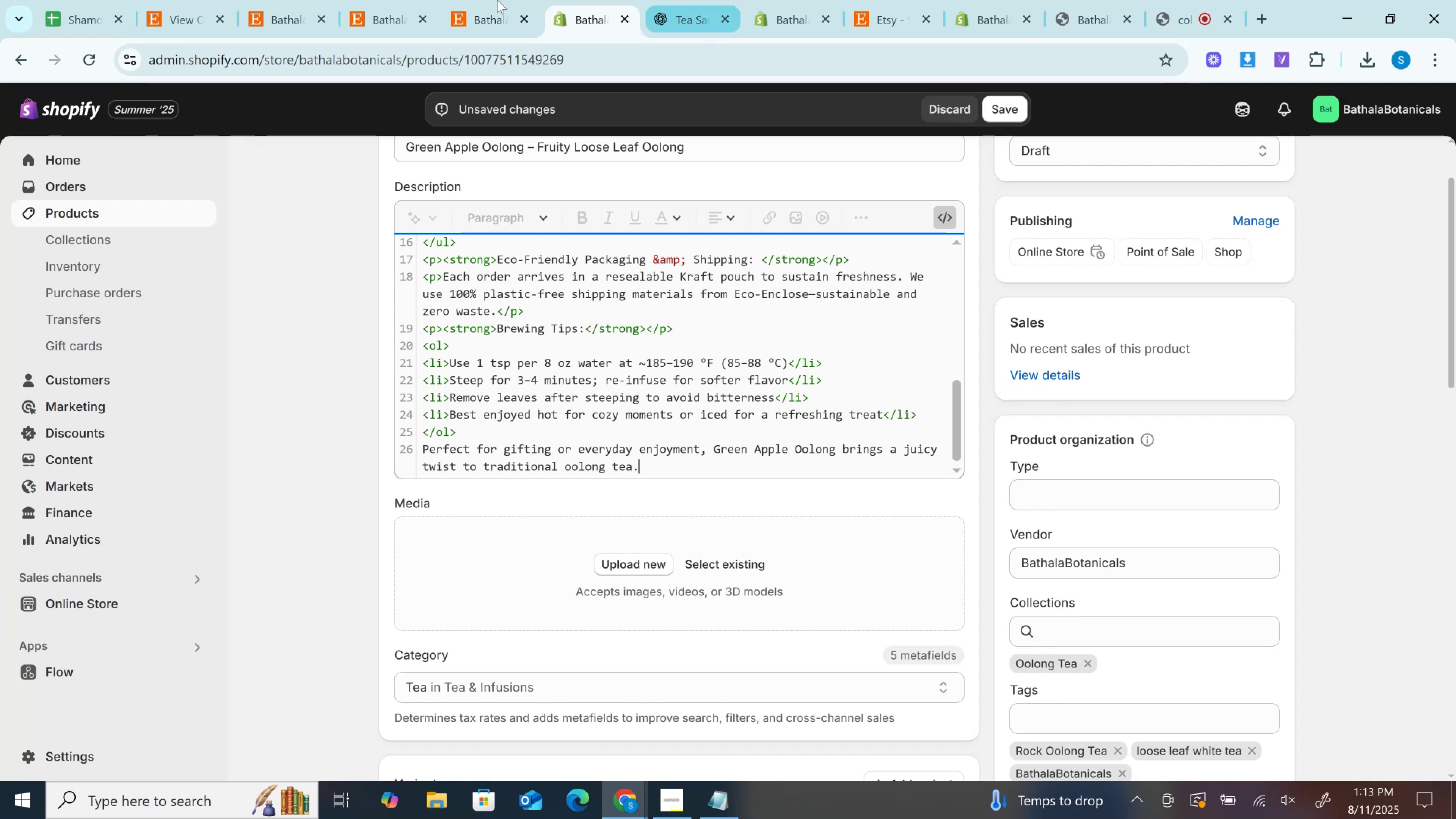 
left_click([519, 0])
 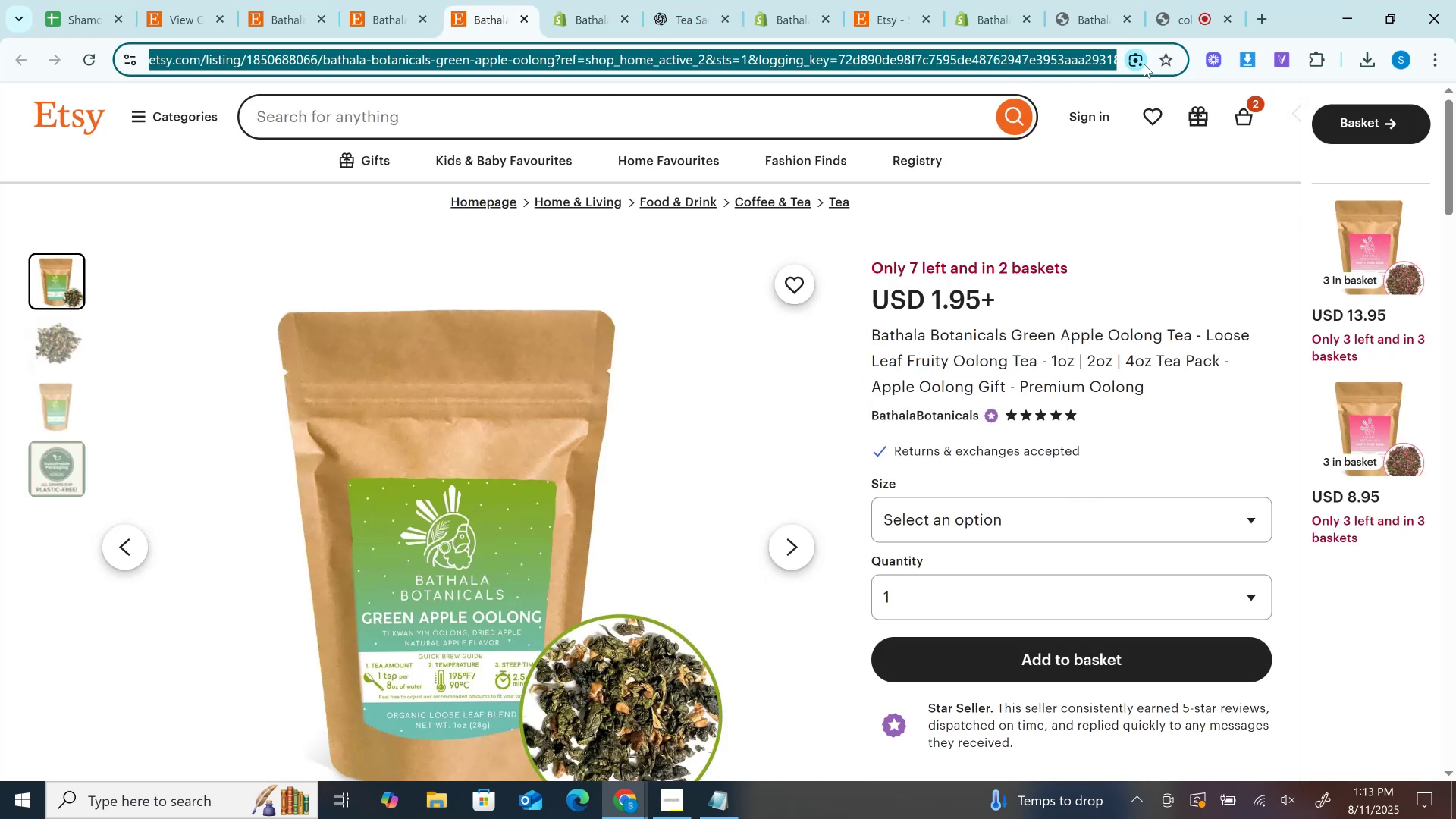 
wait(6.91)
 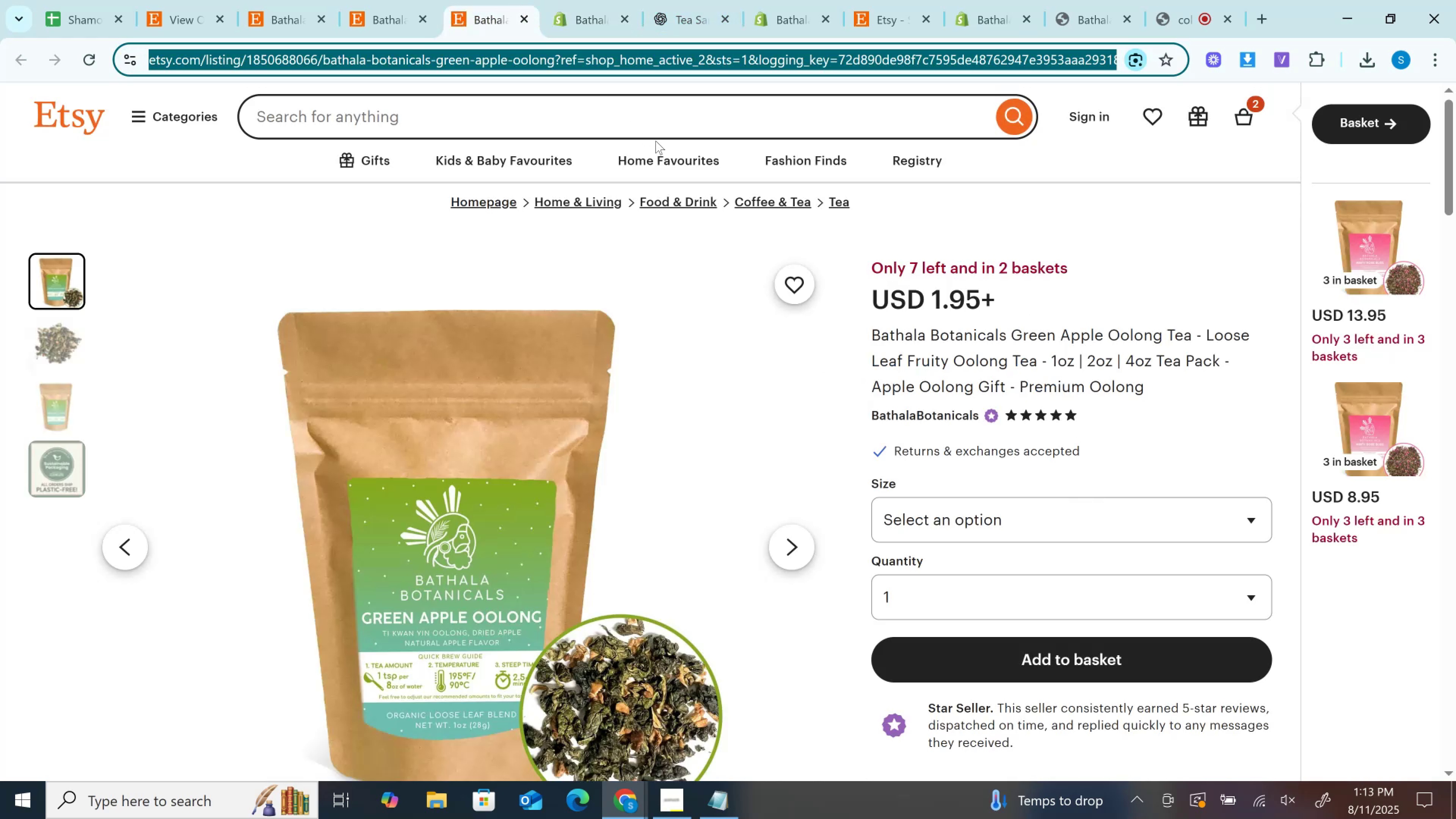 
left_click([1241, 54])
 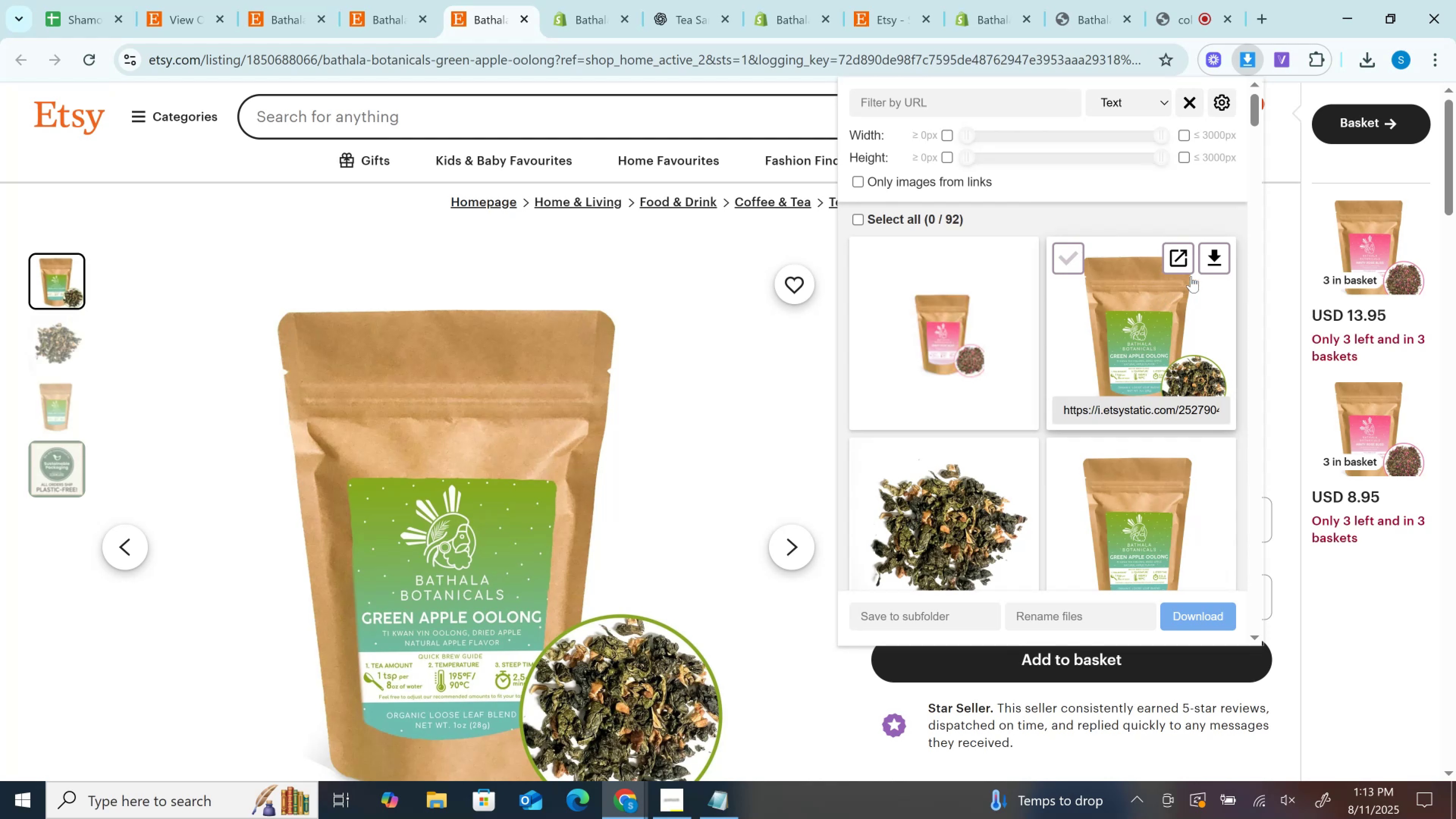 
left_click([1222, 256])
 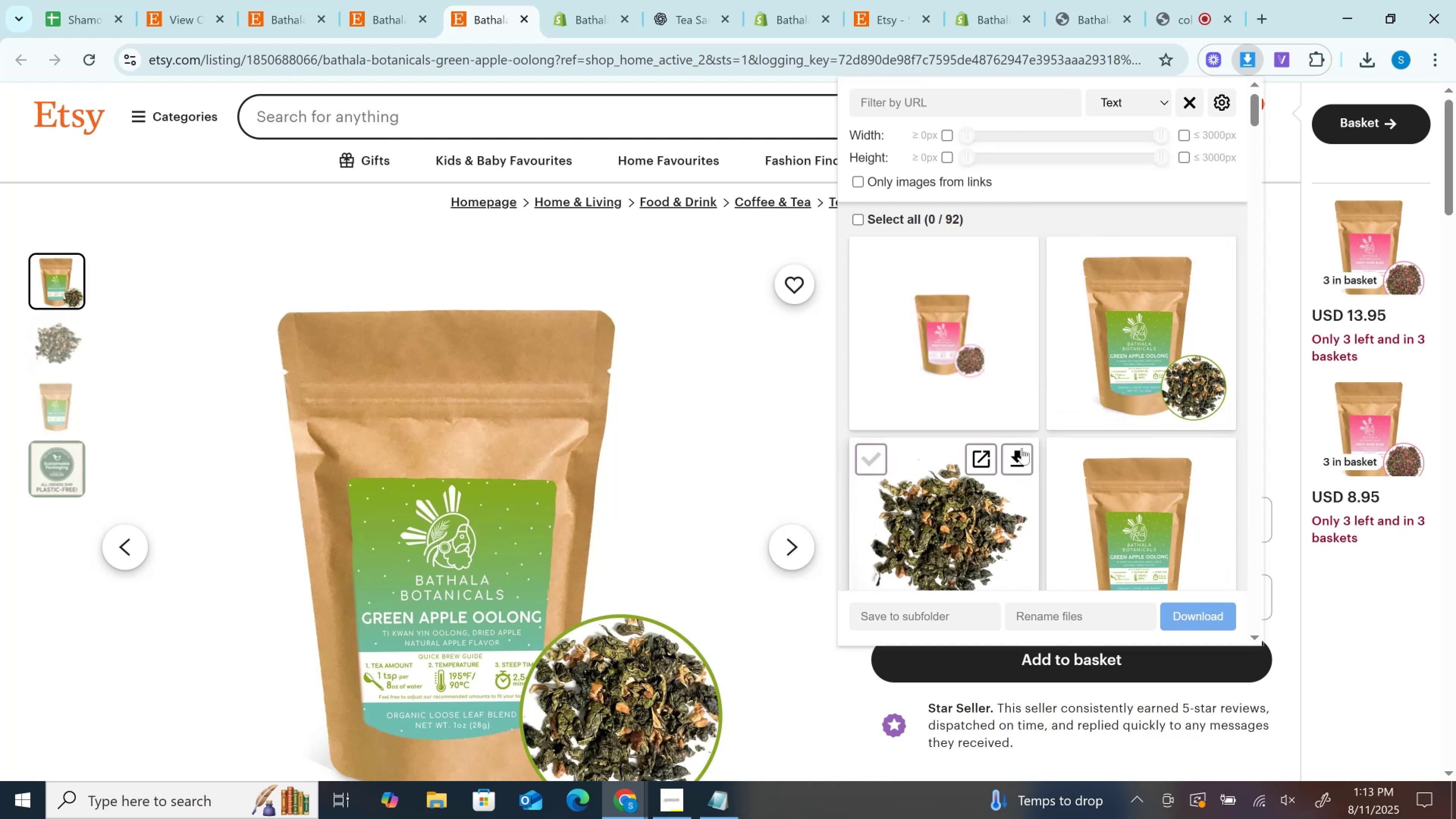 
left_click([1022, 452])
 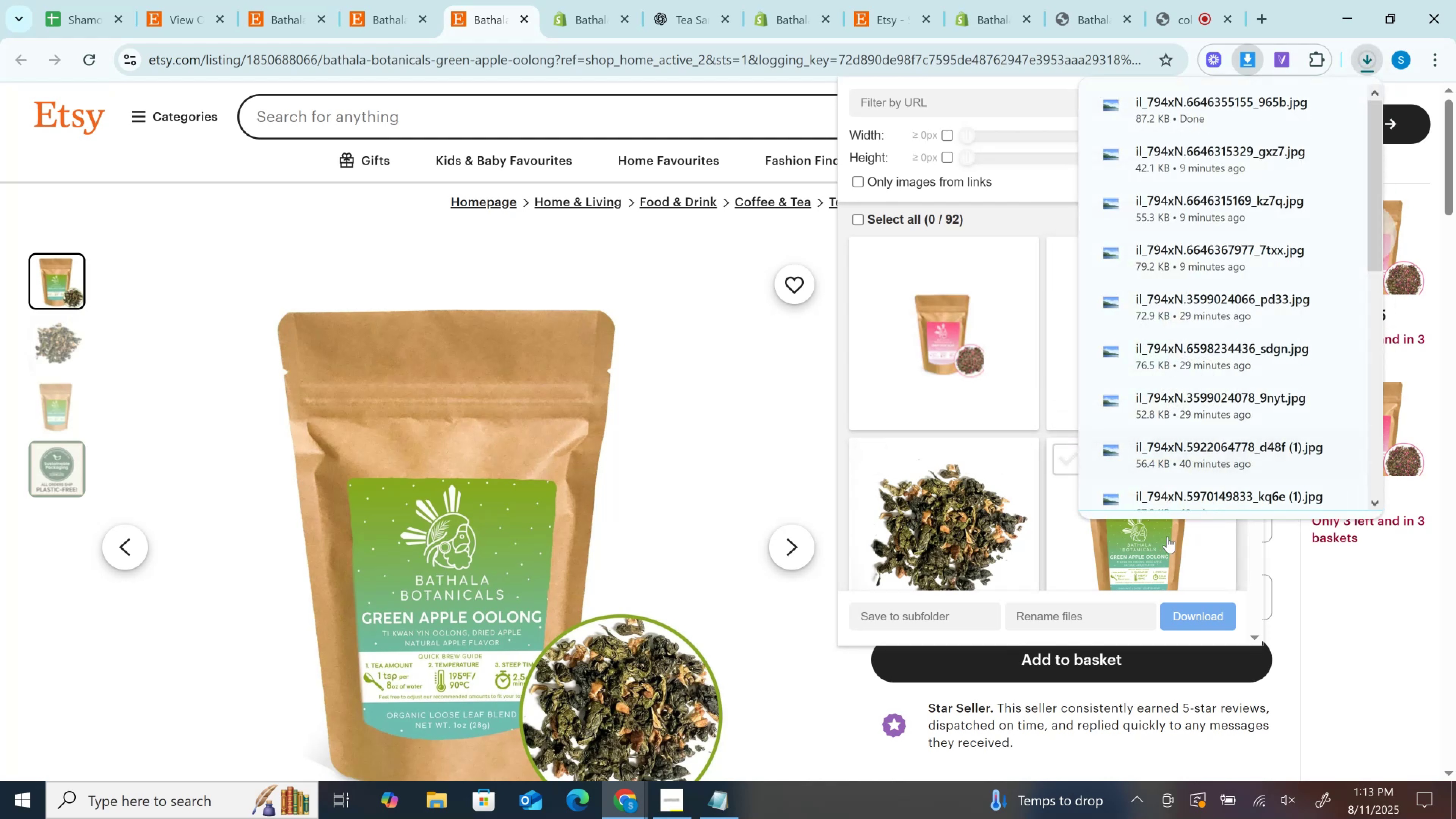 
scroll: coordinate [1139, 546], scroll_direction: up, amount: 1.0
 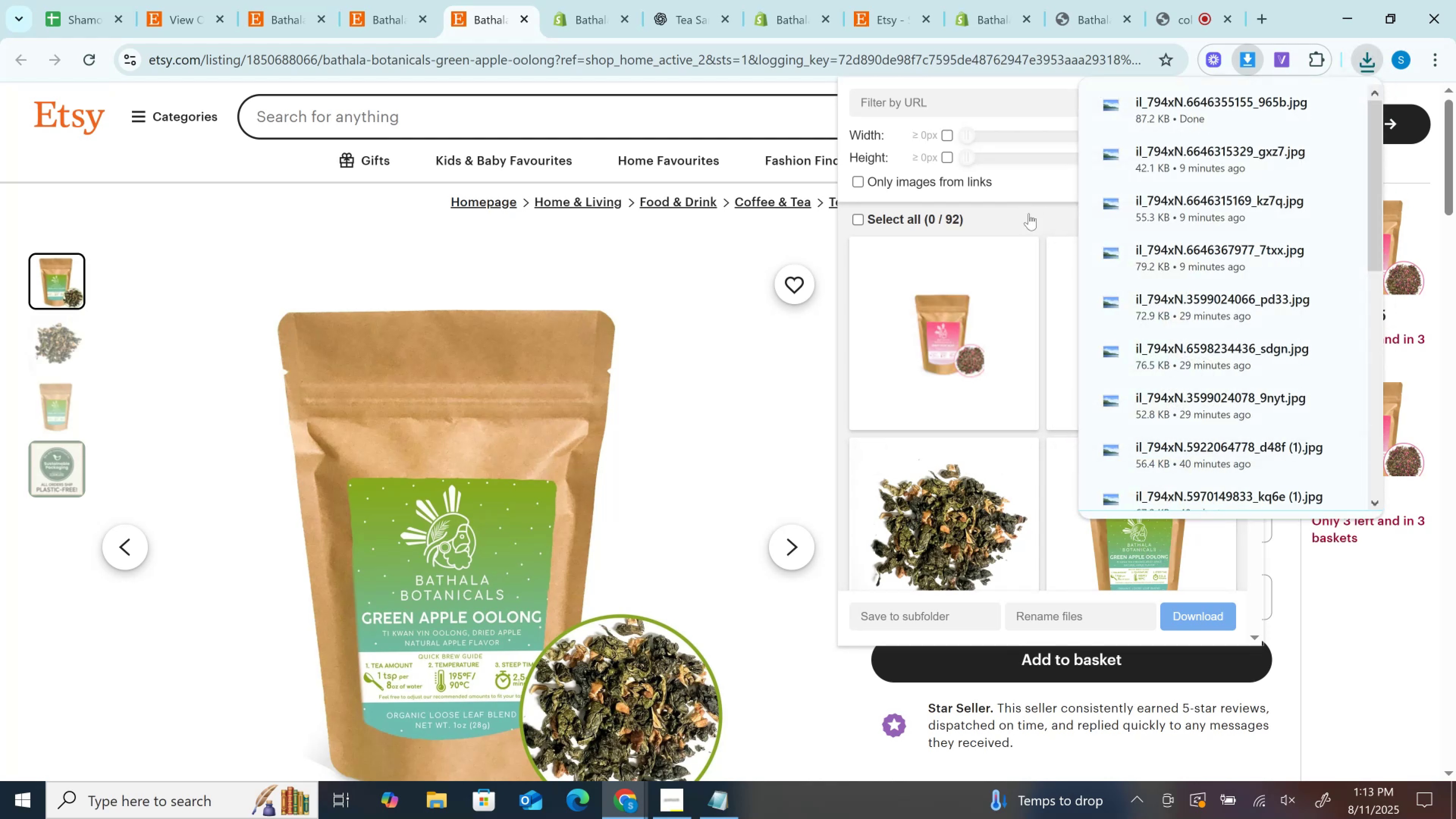 
left_click([1029, 218])
 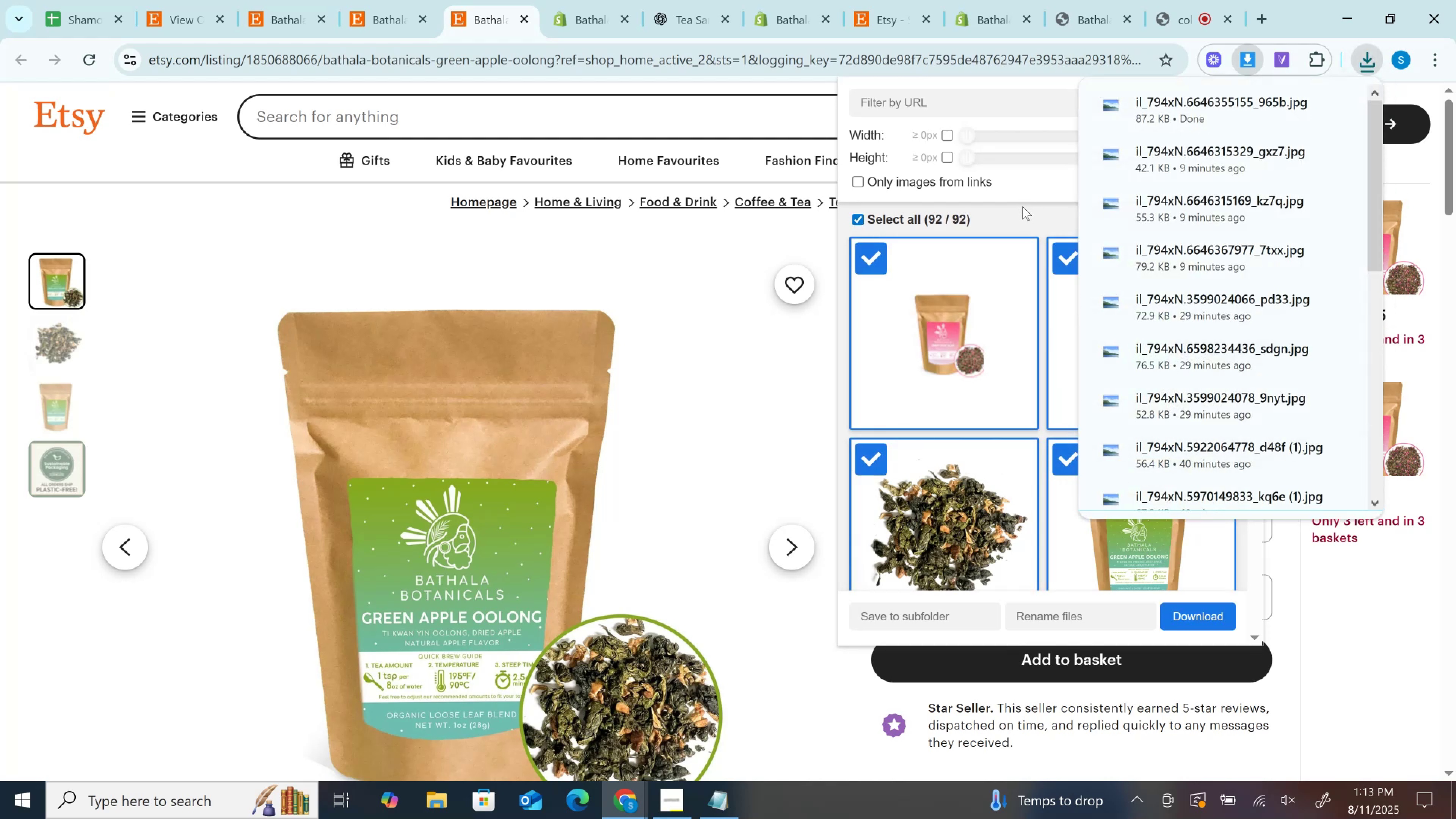 
double_click([1031, 172])
 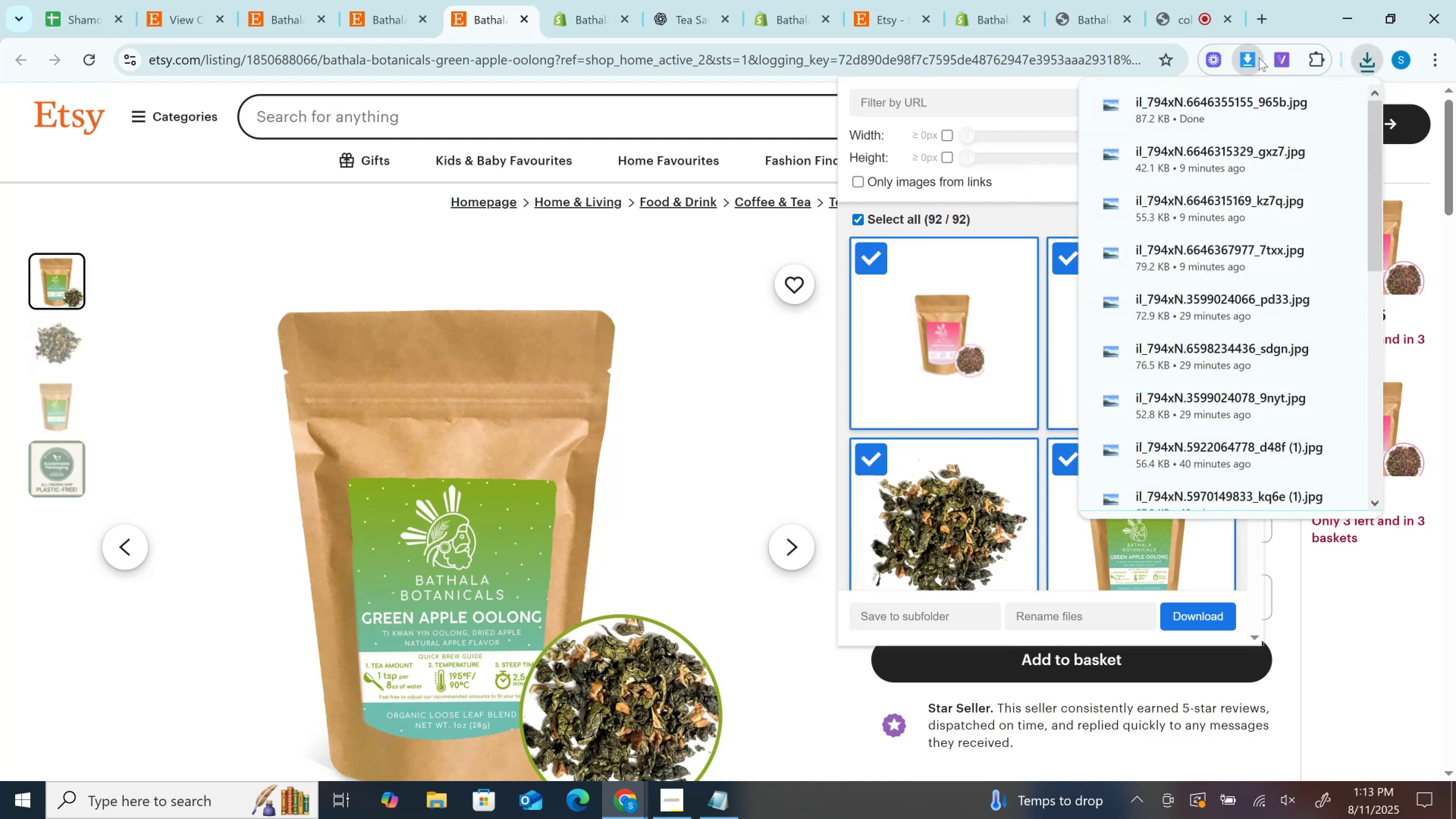 
left_click([1259, 58])
 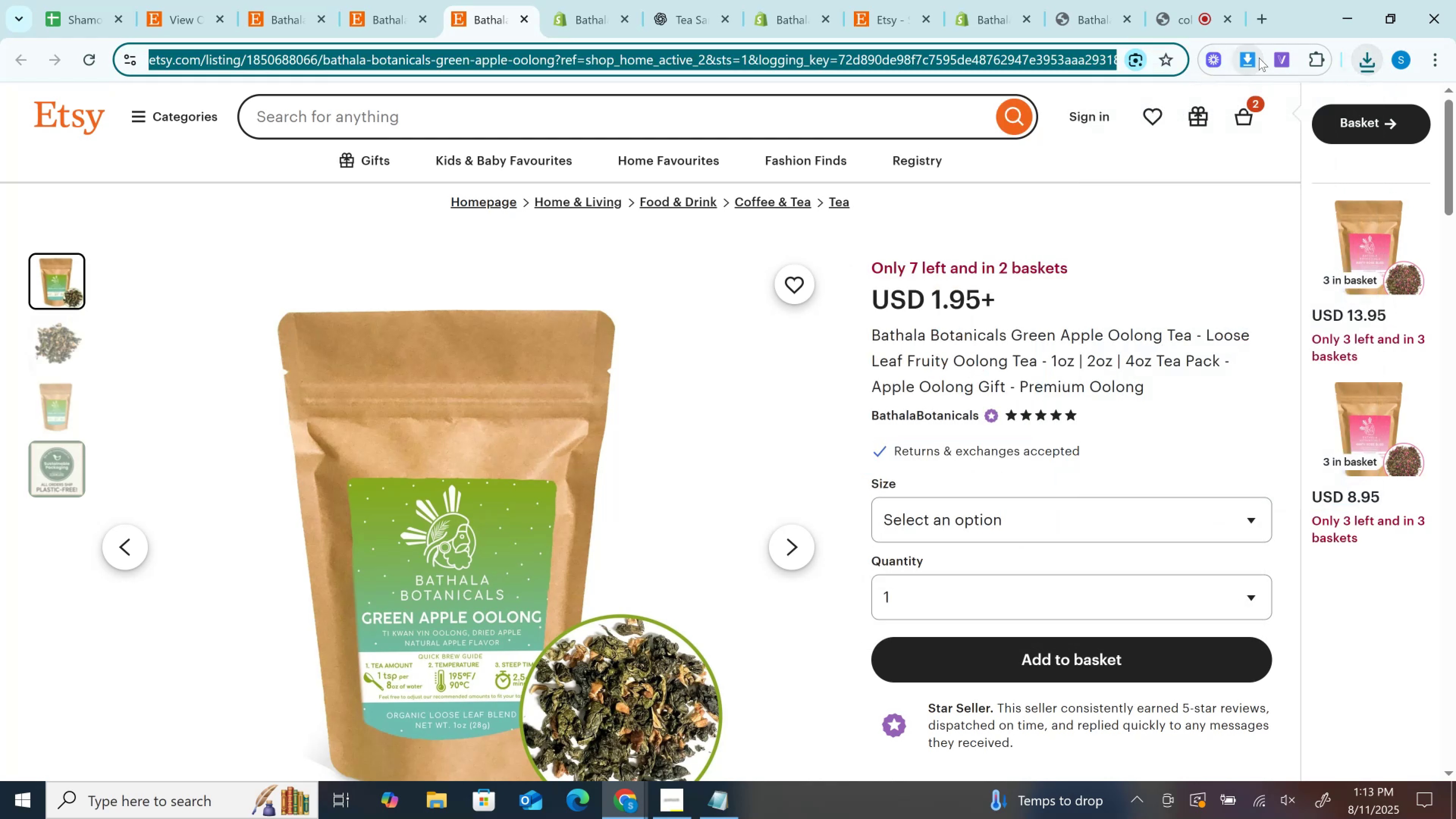 
left_click([1259, 58])
 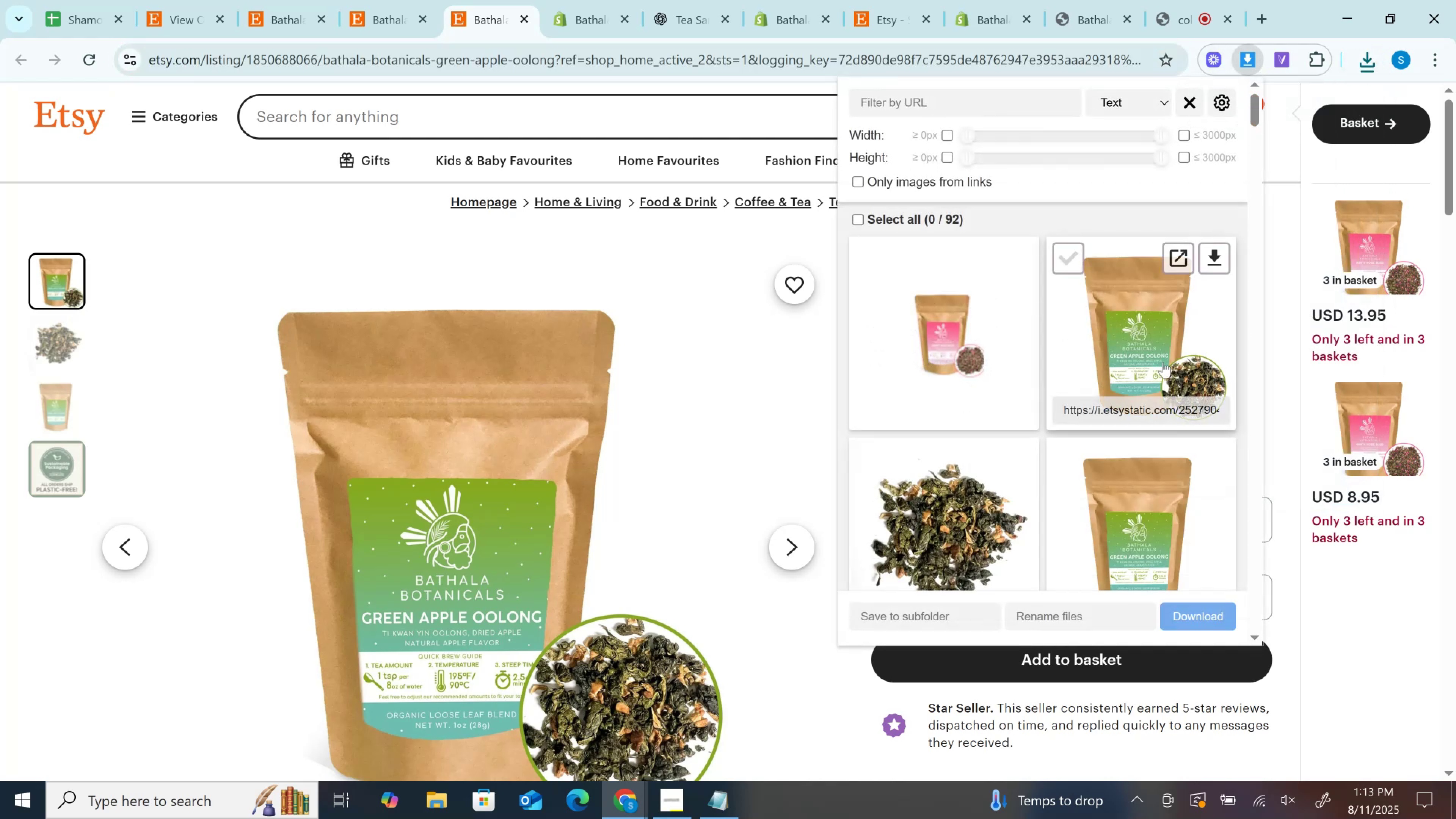 
scroll: coordinate [1162, 402], scroll_direction: none, amount: 0.0
 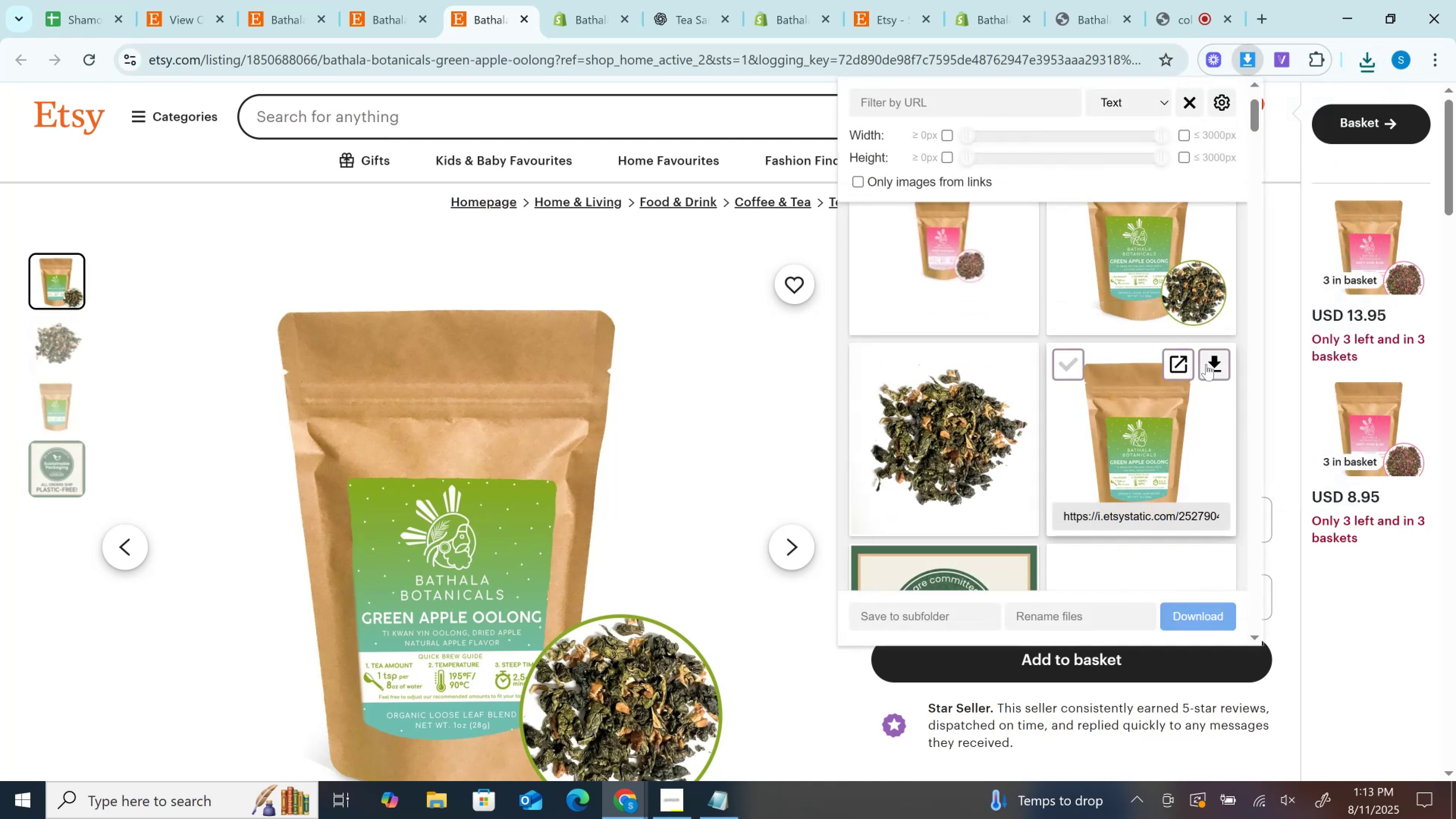 
left_click([1206, 364])
 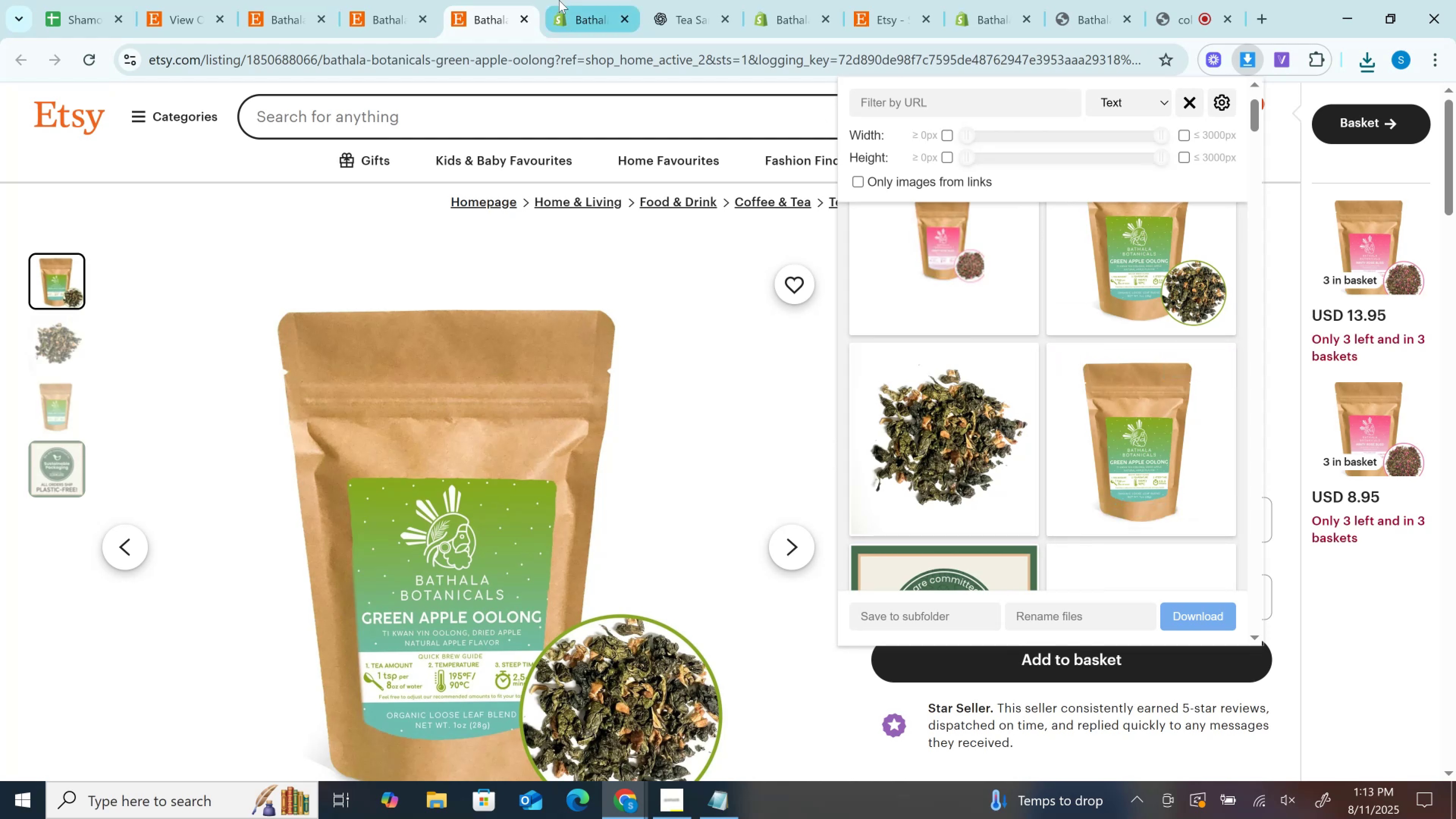 
left_click([559, 0])
 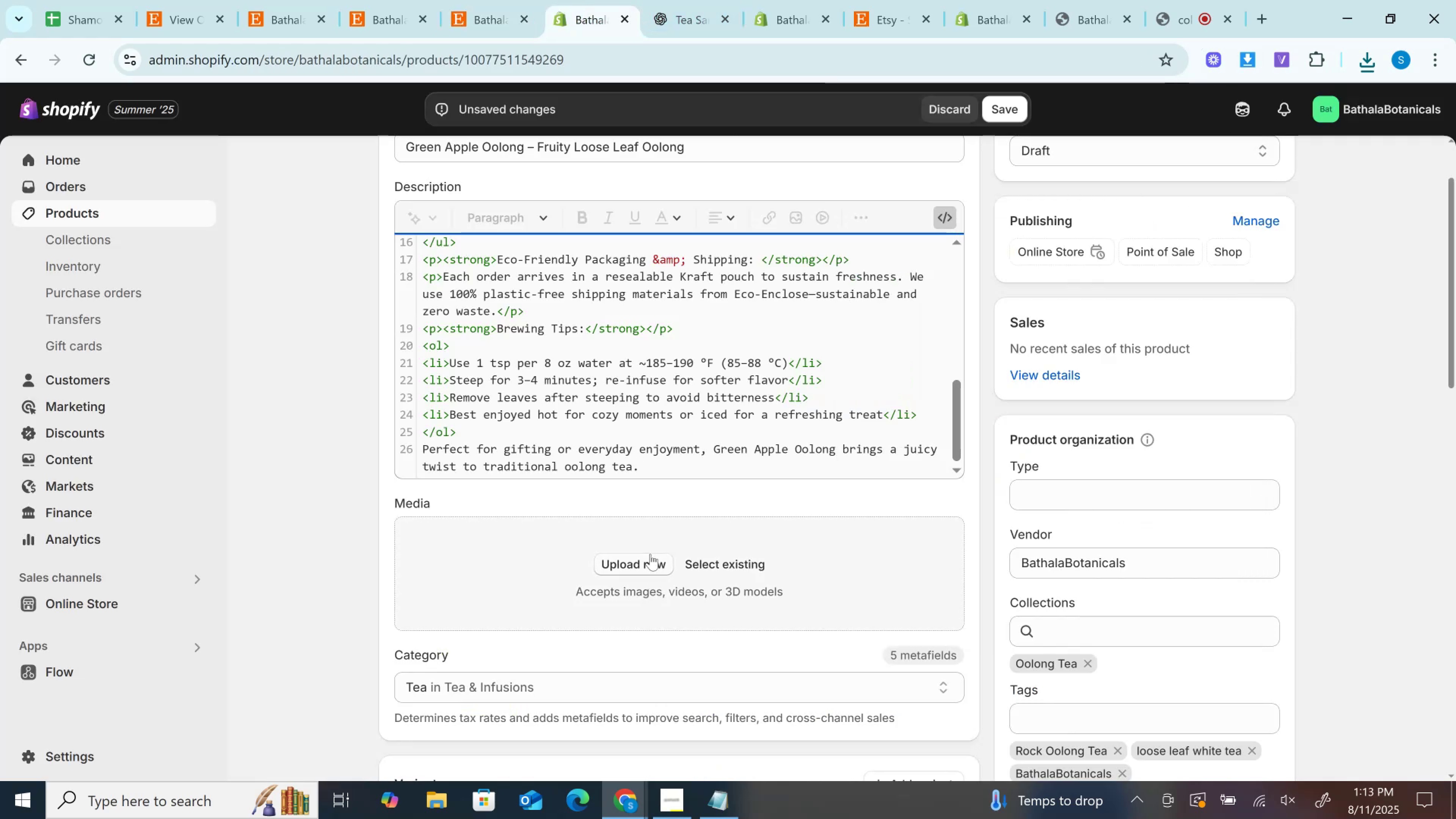 
left_click([650, 554])
 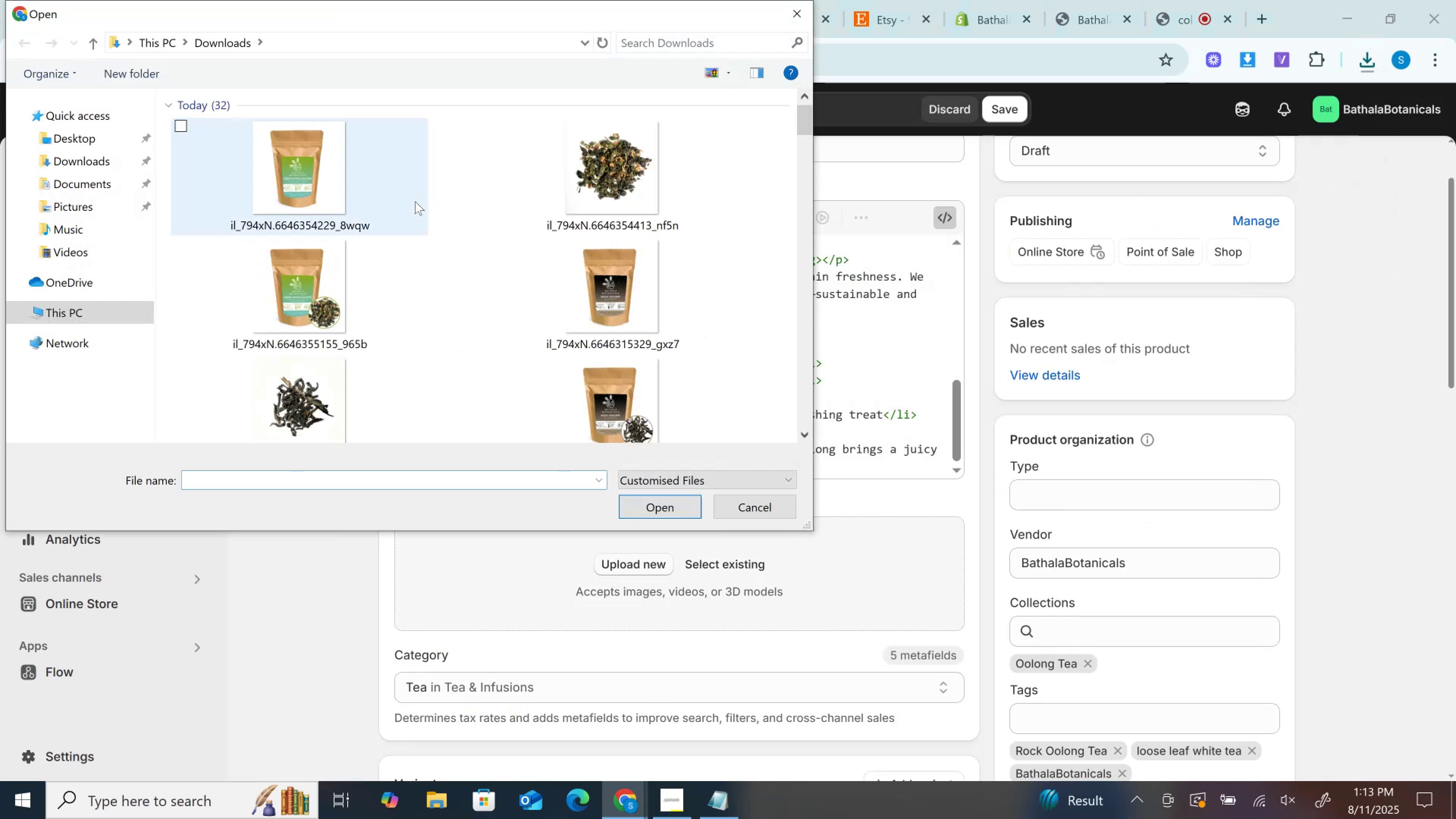 
left_click([386, 196])
 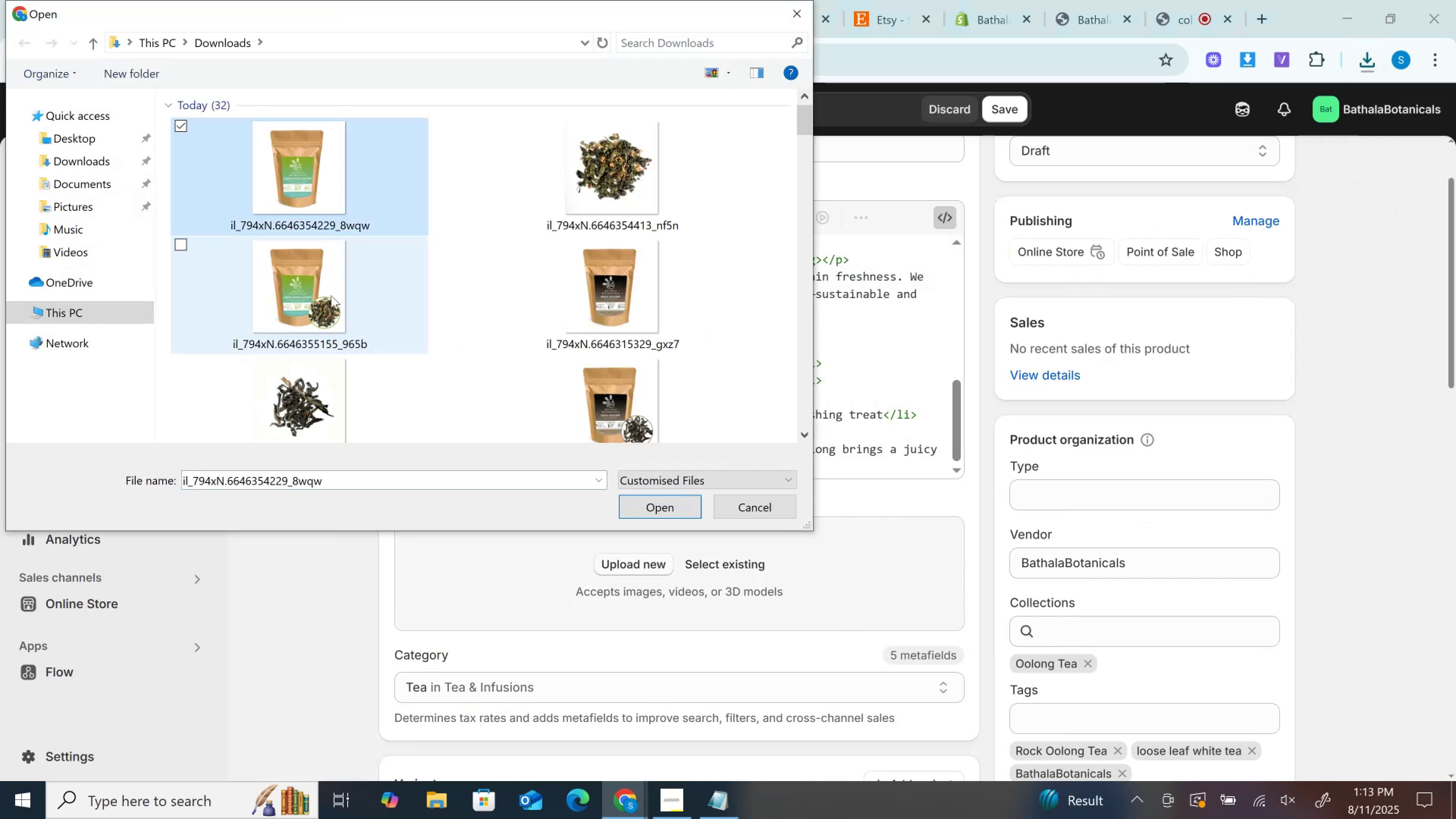 
left_click([331, 295])
 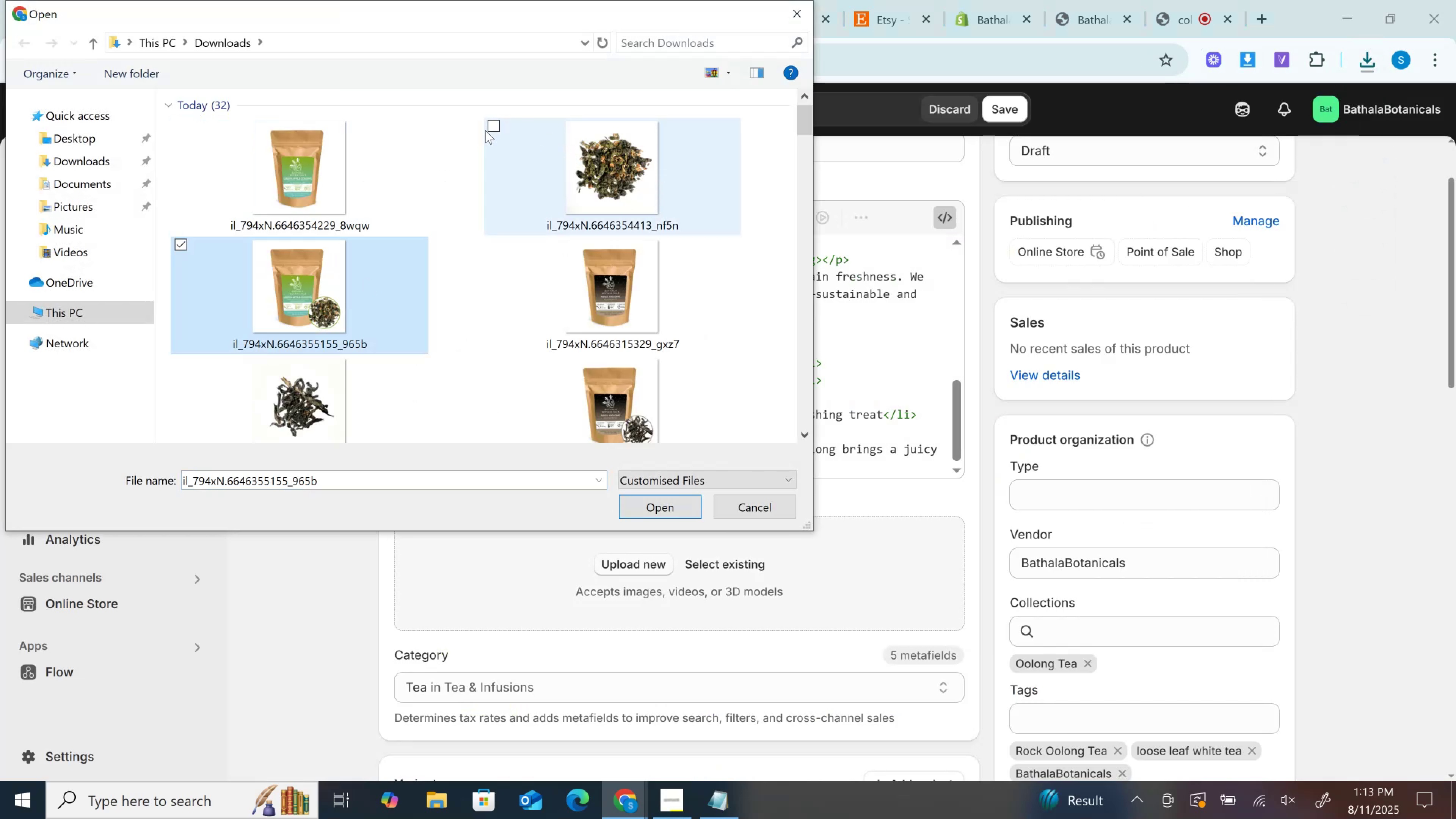 
left_click([496, 125])
 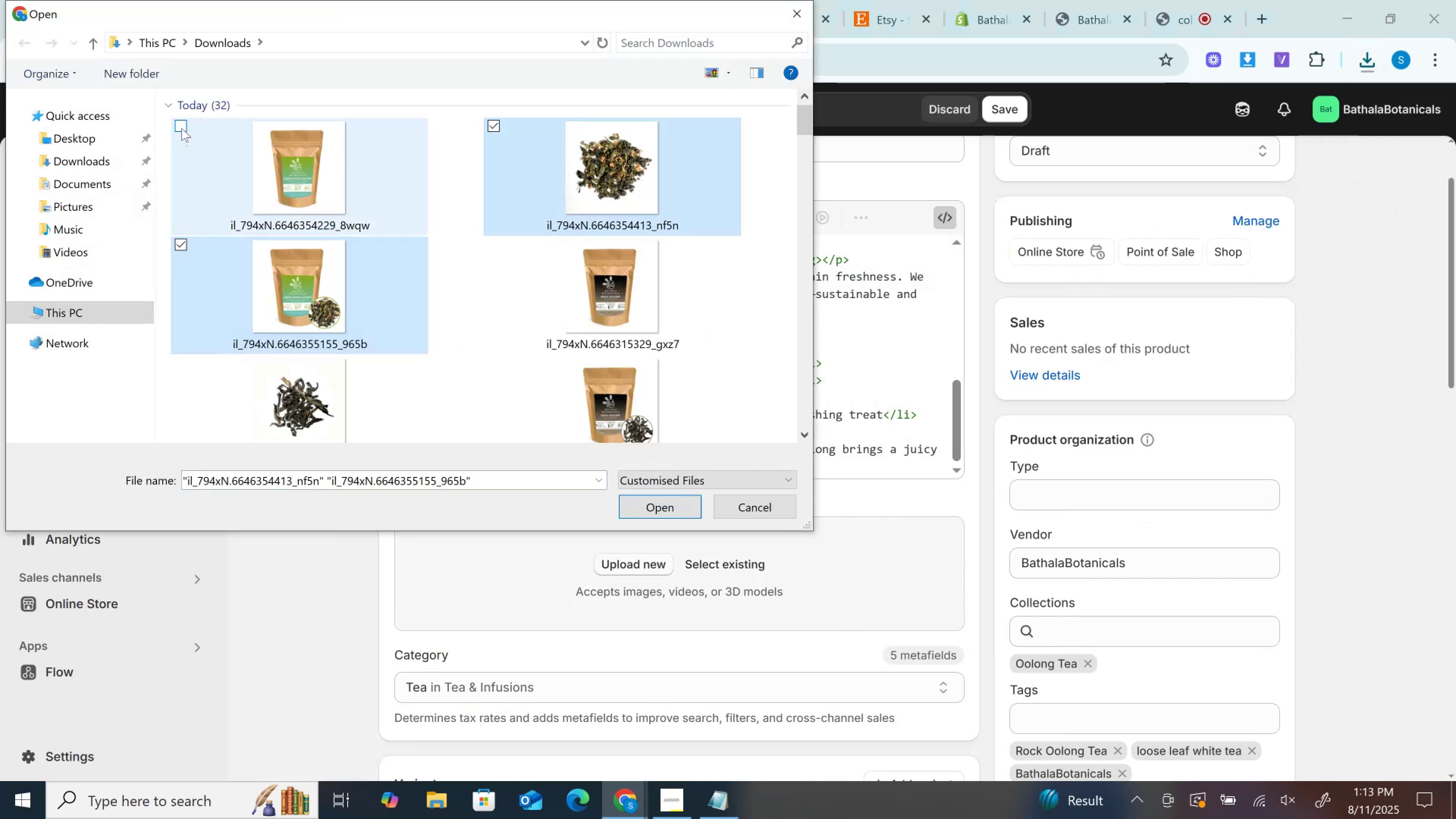 
left_click([180, 125])
 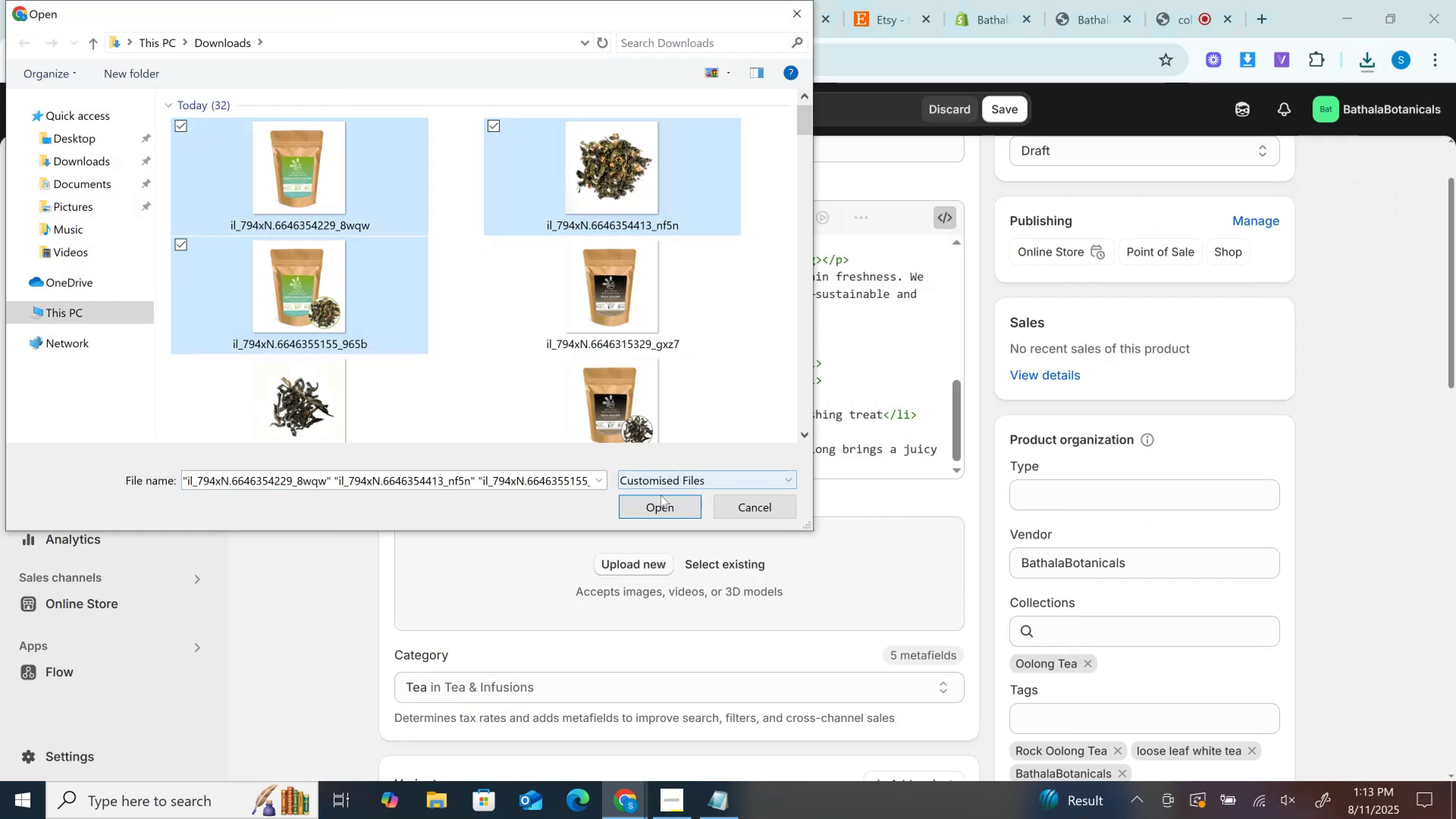 
left_click([655, 499])
 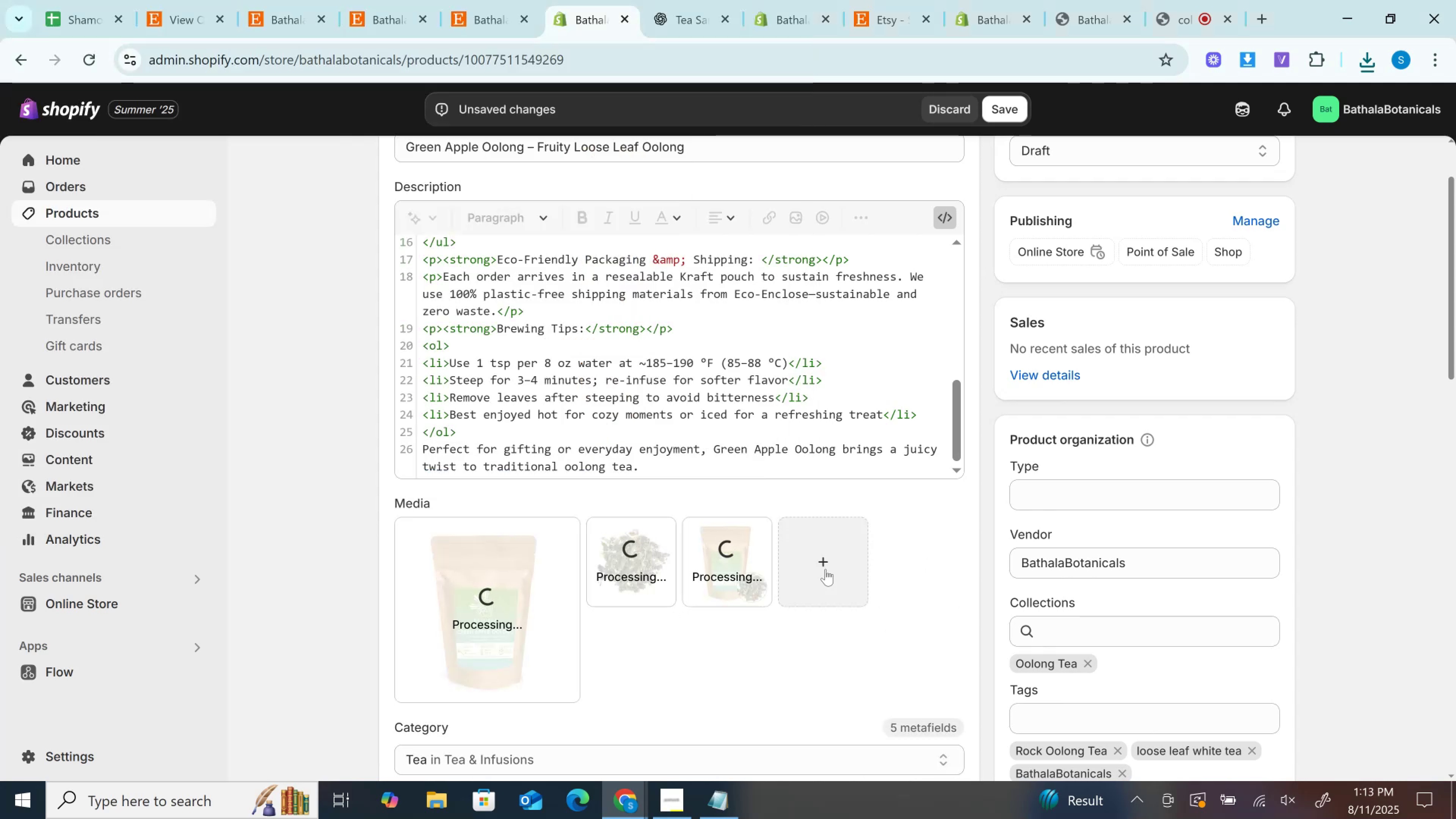 
wait(6.03)
 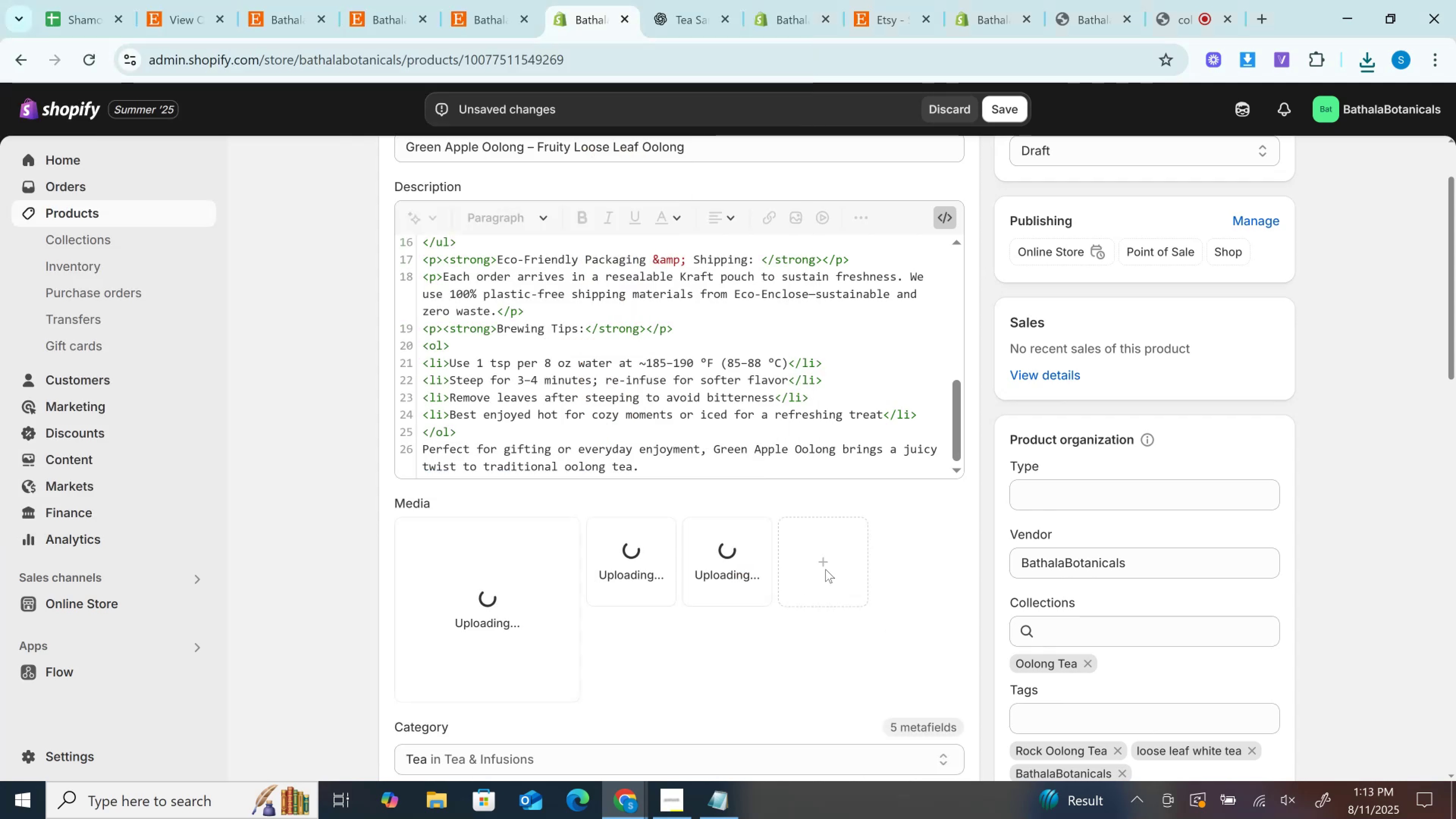 
left_click([825, 569])
 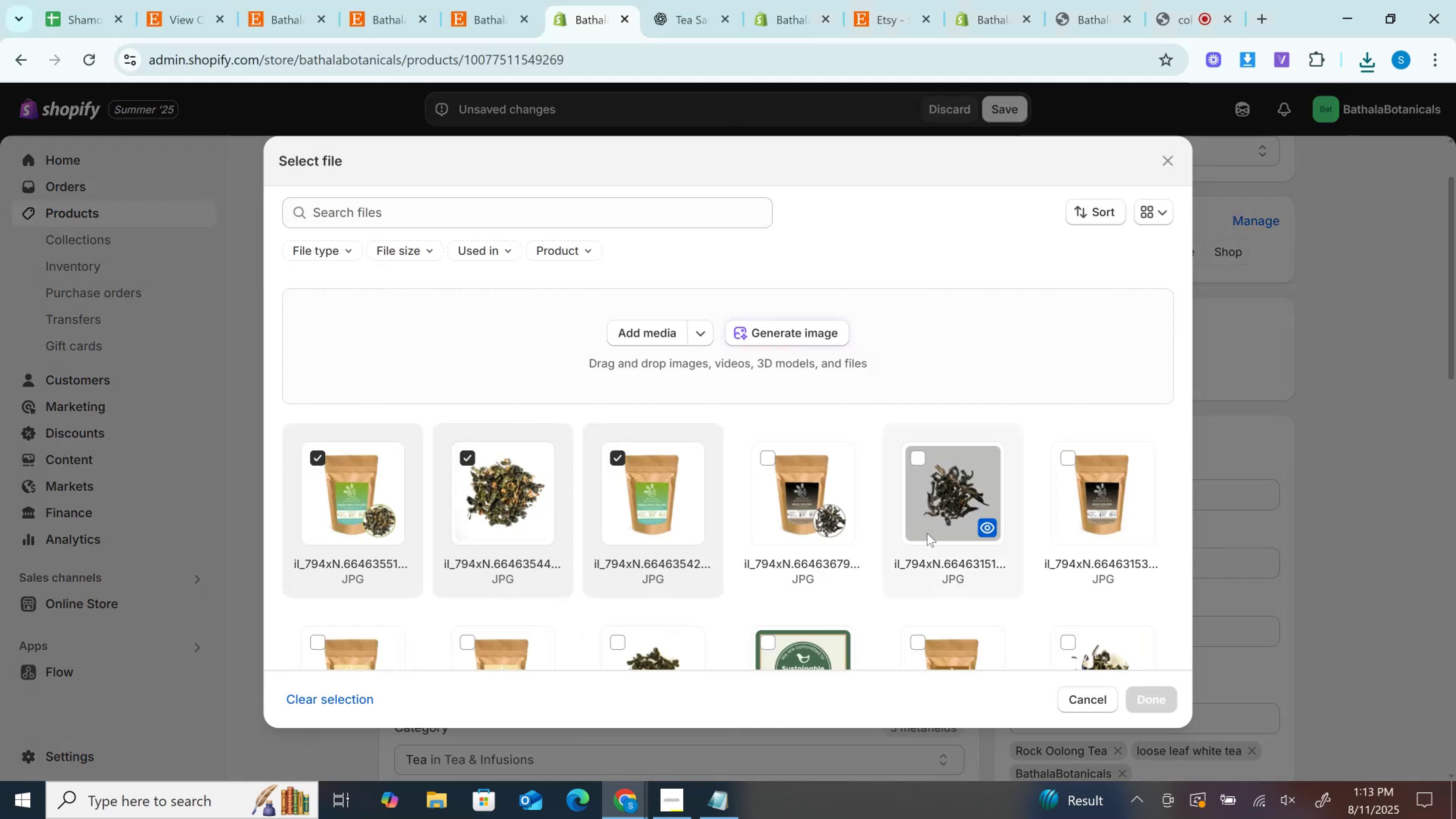 
scroll: coordinate [883, 497], scroll_direction: down, amount: 2.0
 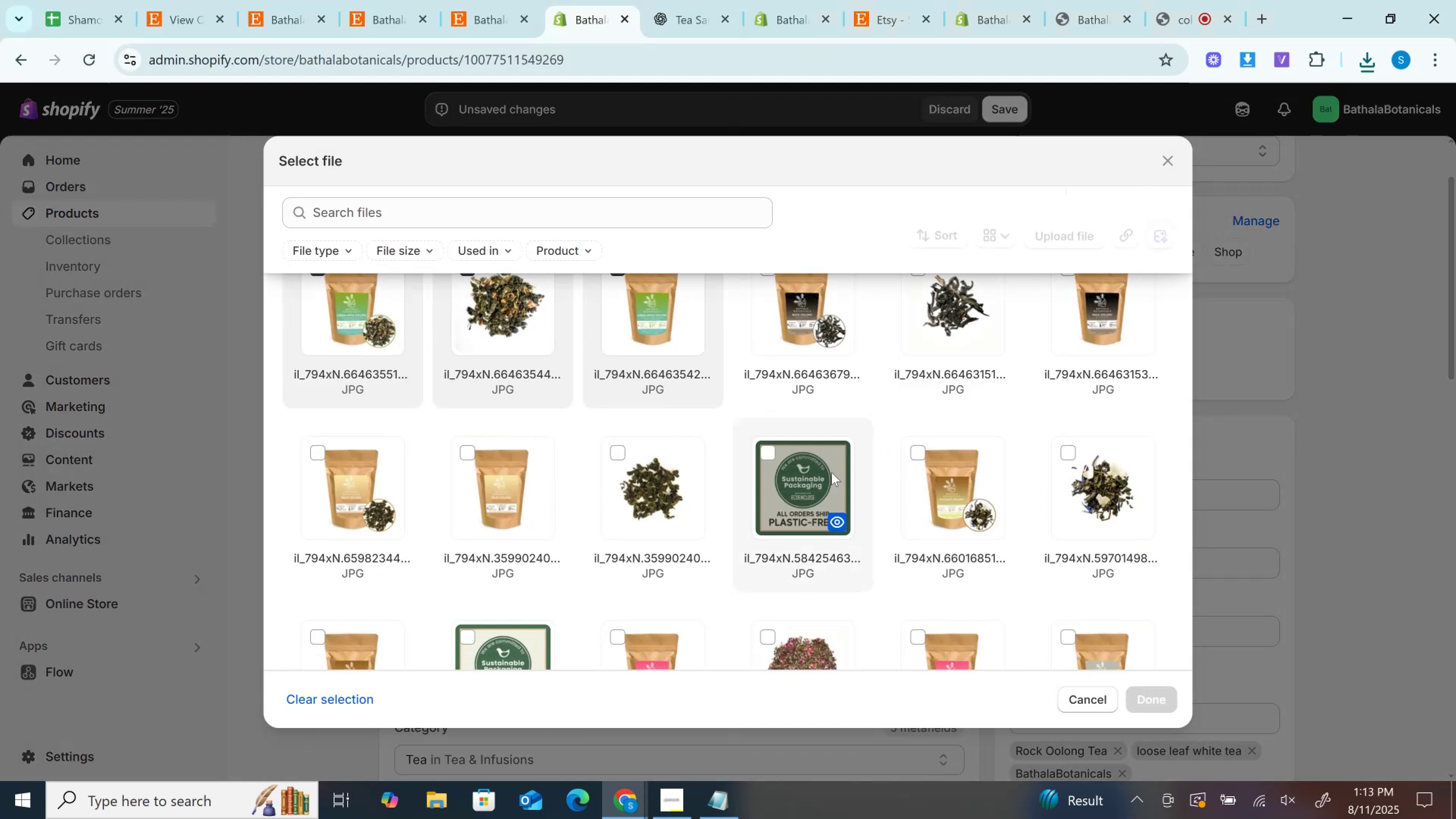 
left_click([832, 472])
 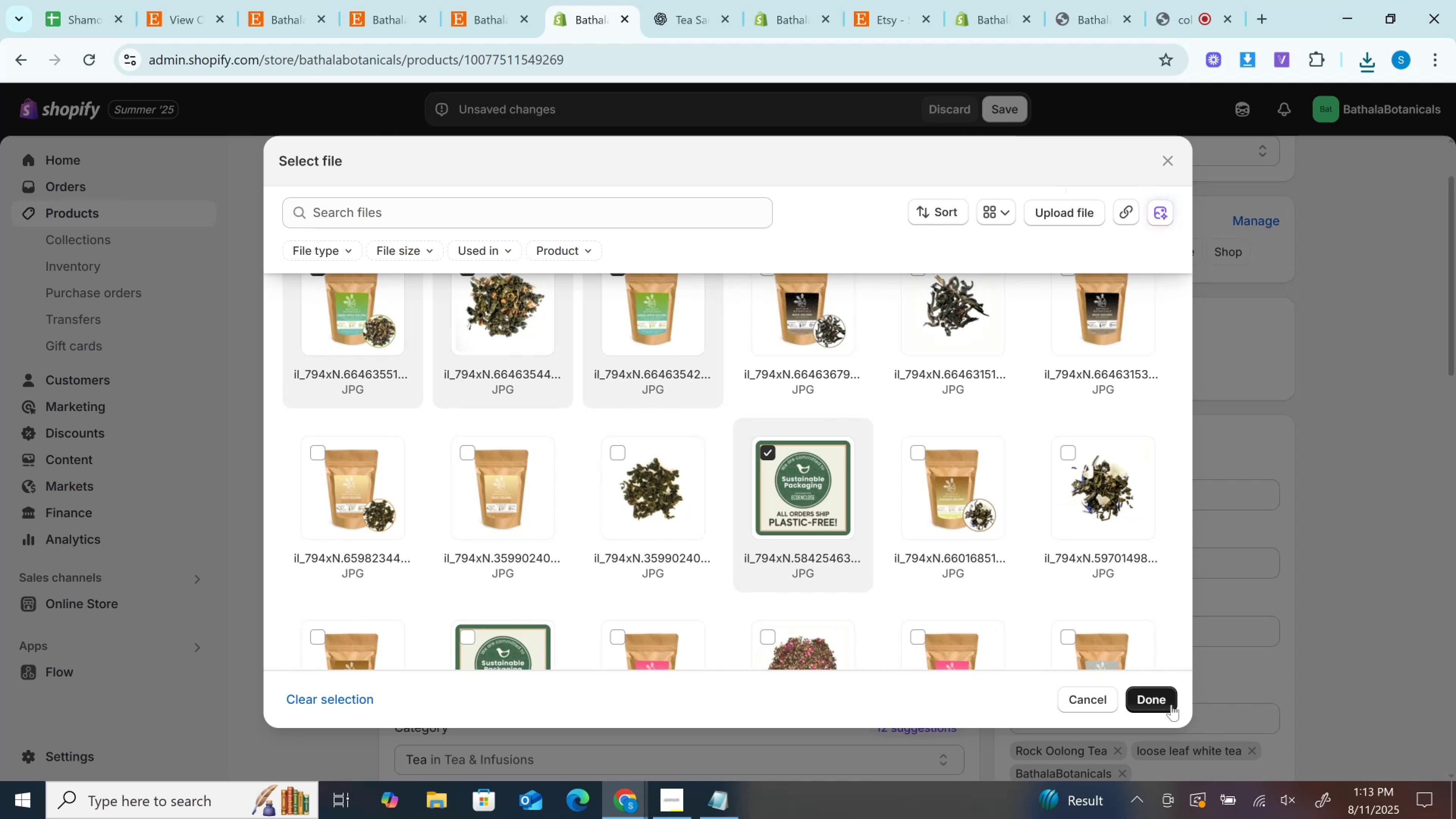 
left_click([1169, 702])
 